 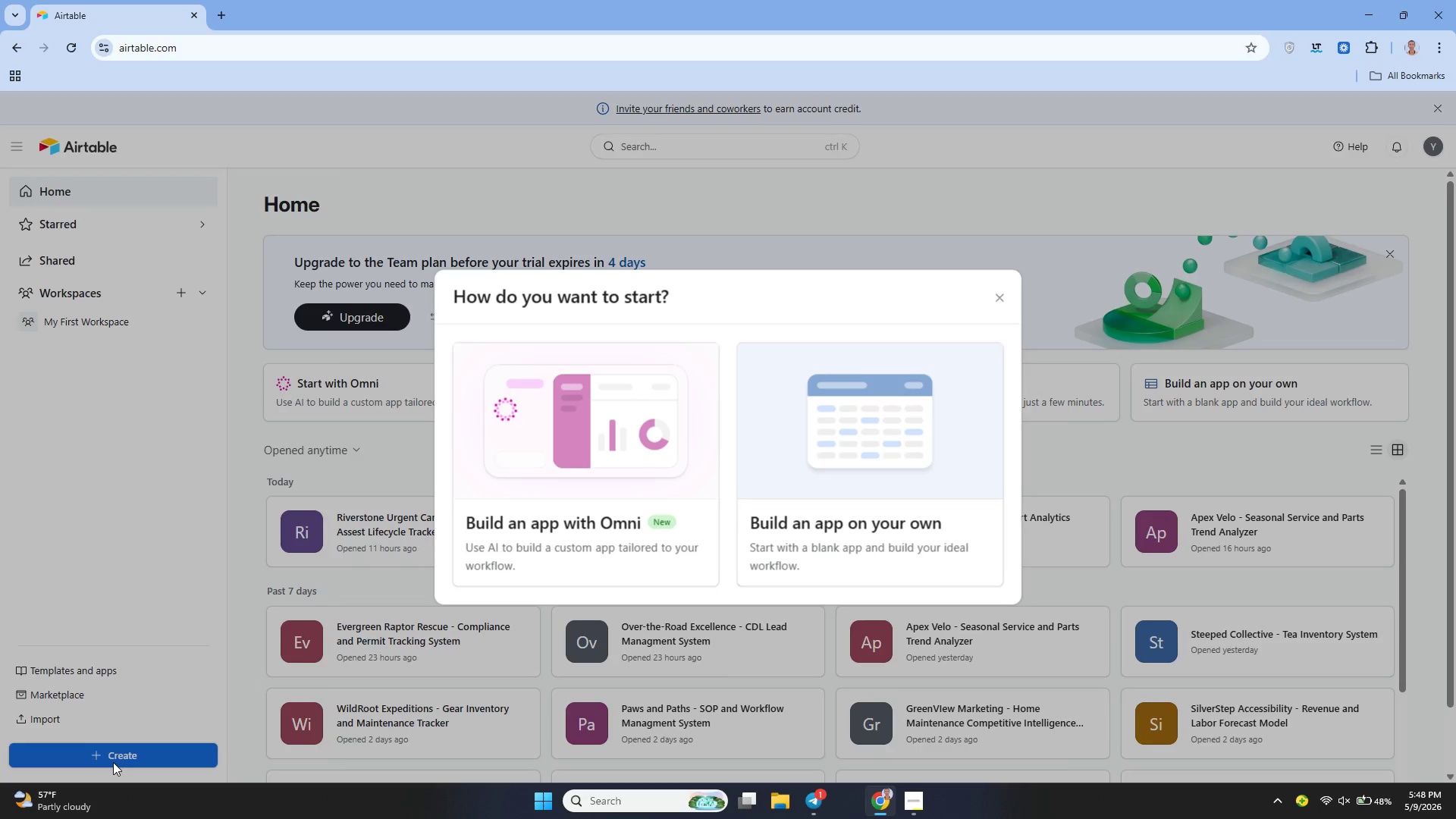 
left_click([845, 412])
 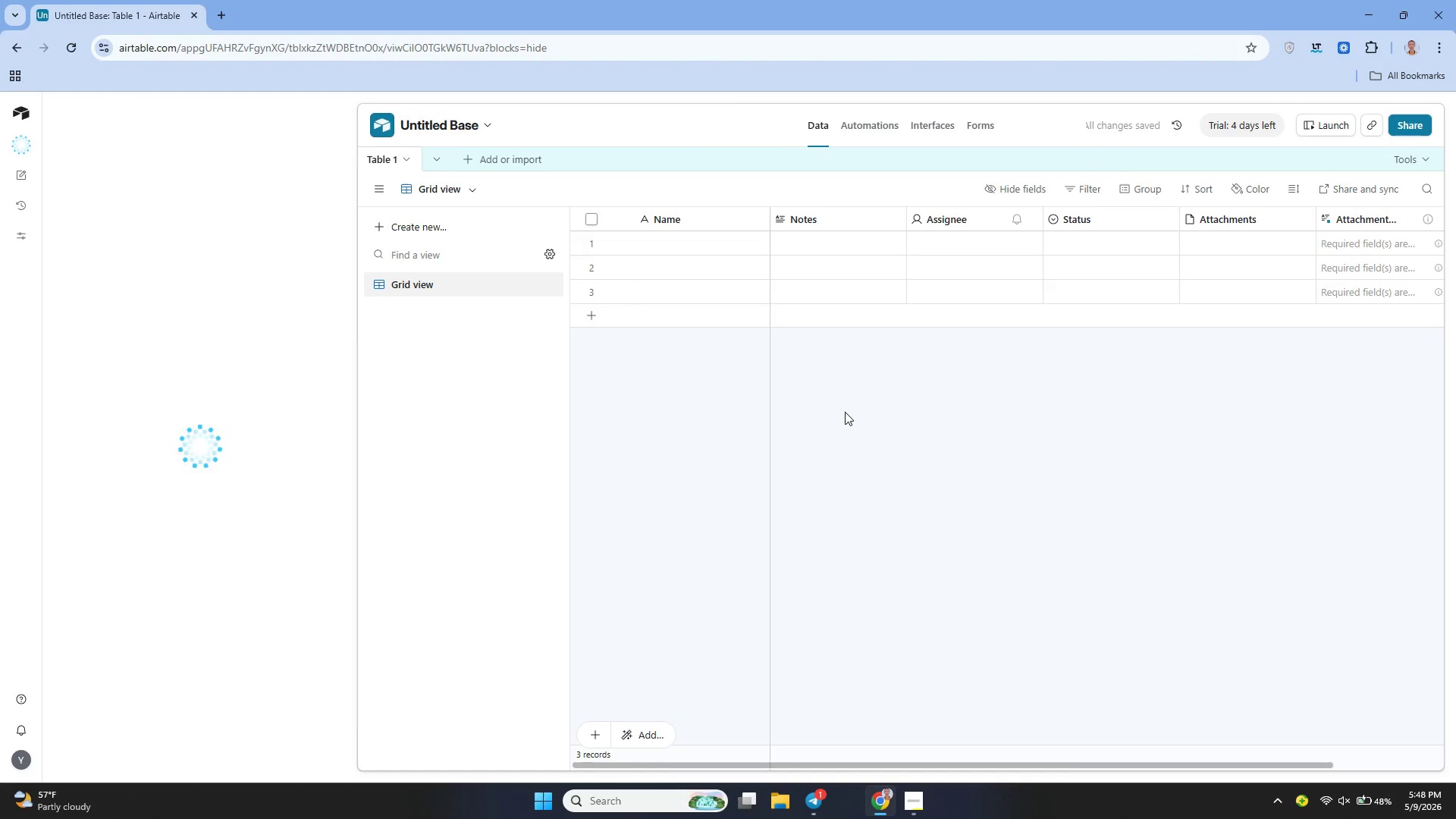 
wait(11.0)
 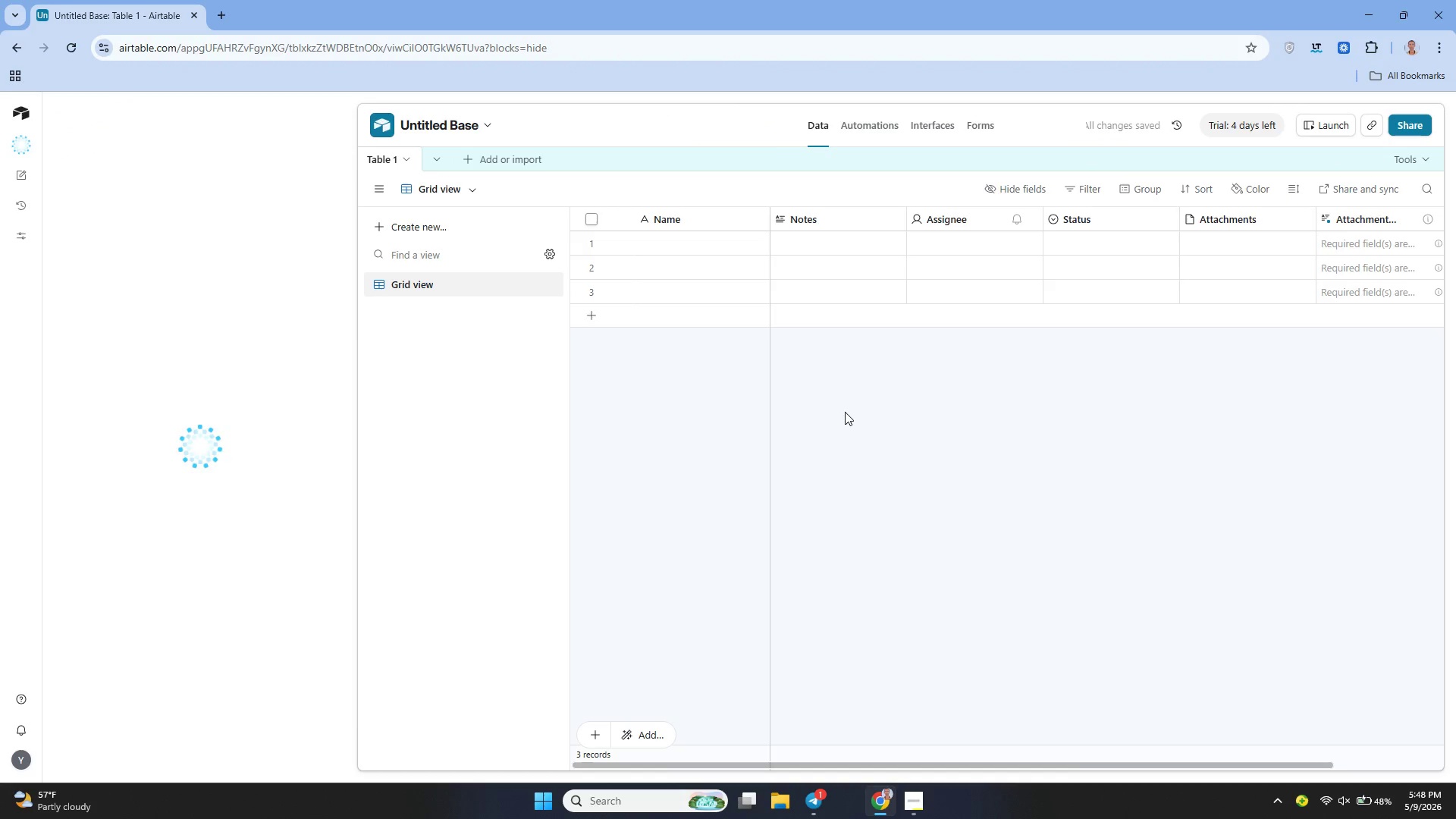 
left_click([330, 121])
 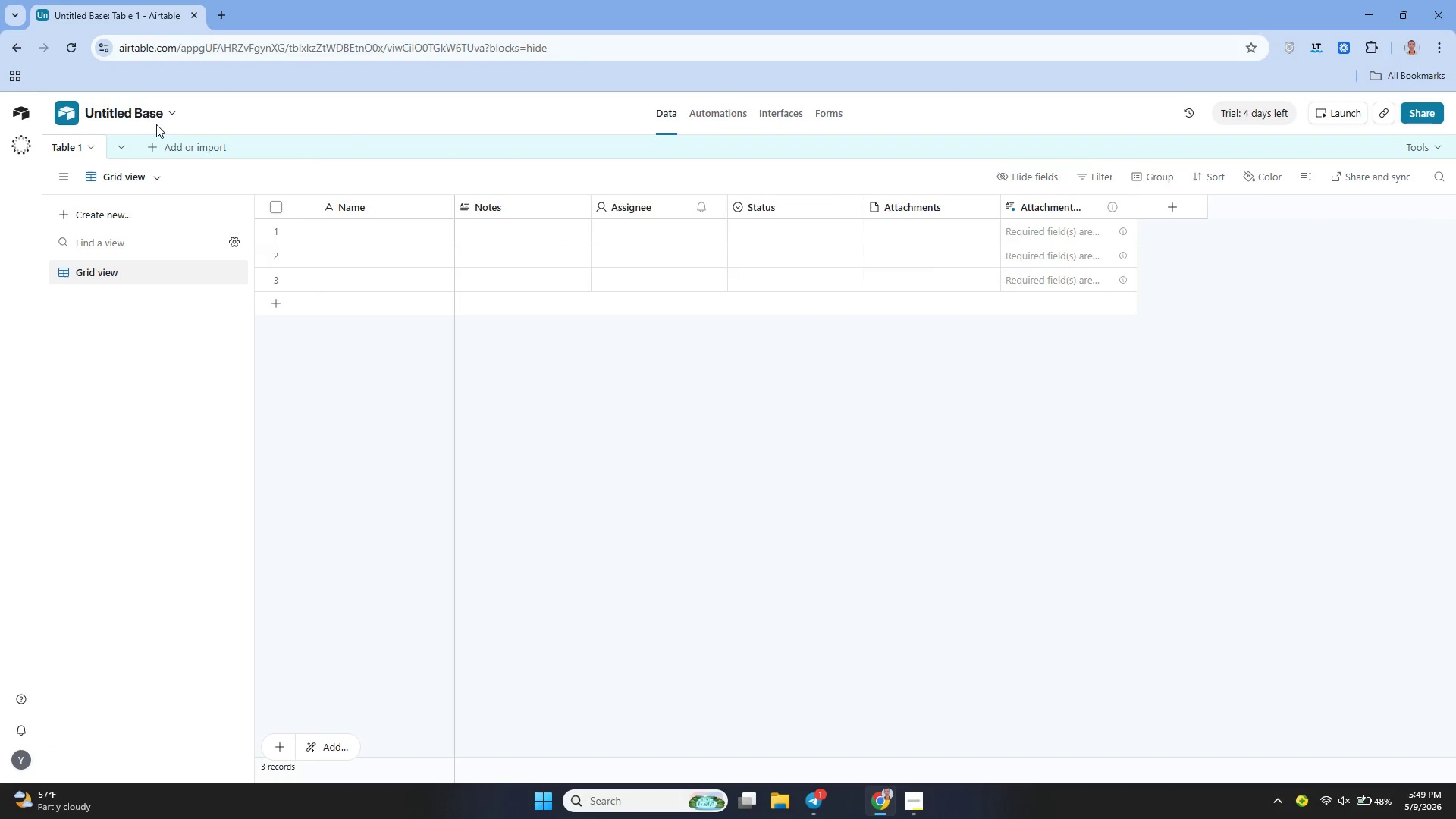 
left_click([148, 116])
 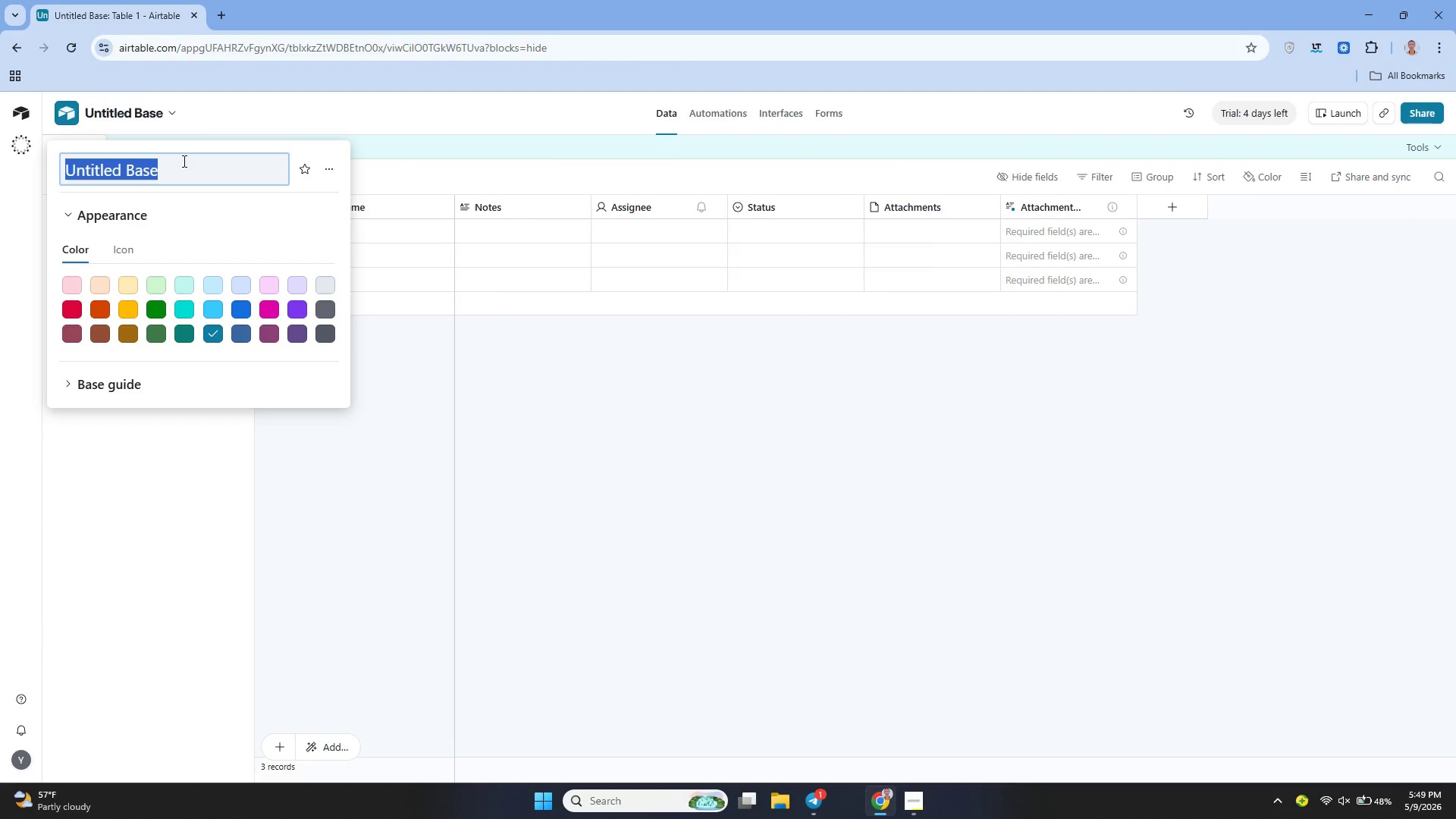 
key(Backspace)
type(Oasts Heirlooo)
key(Backspace)
type(m)
 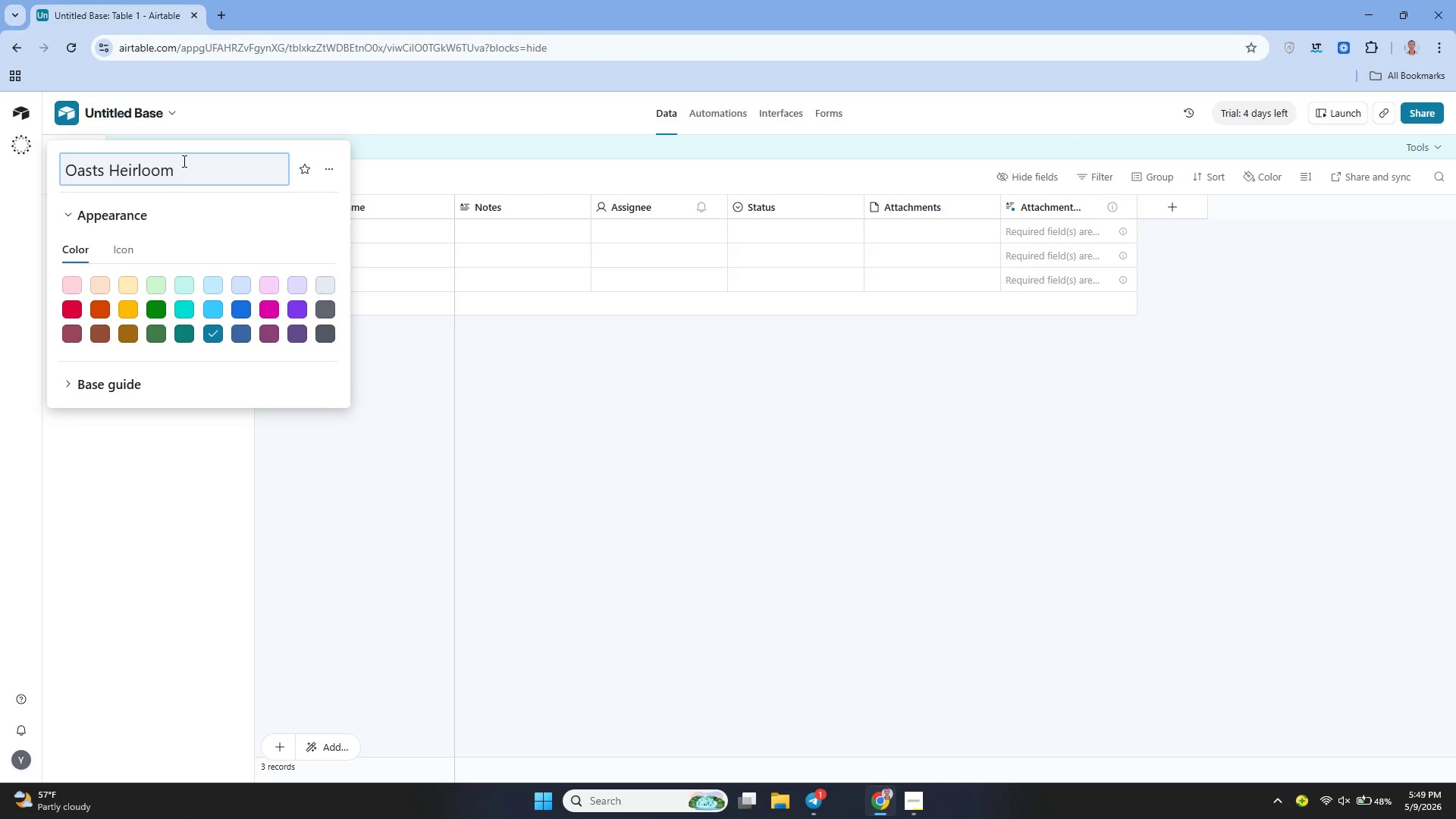 
type( - Farm )
key(Backspace)
type(-to-table Ingredient Cost Benchmarking )
 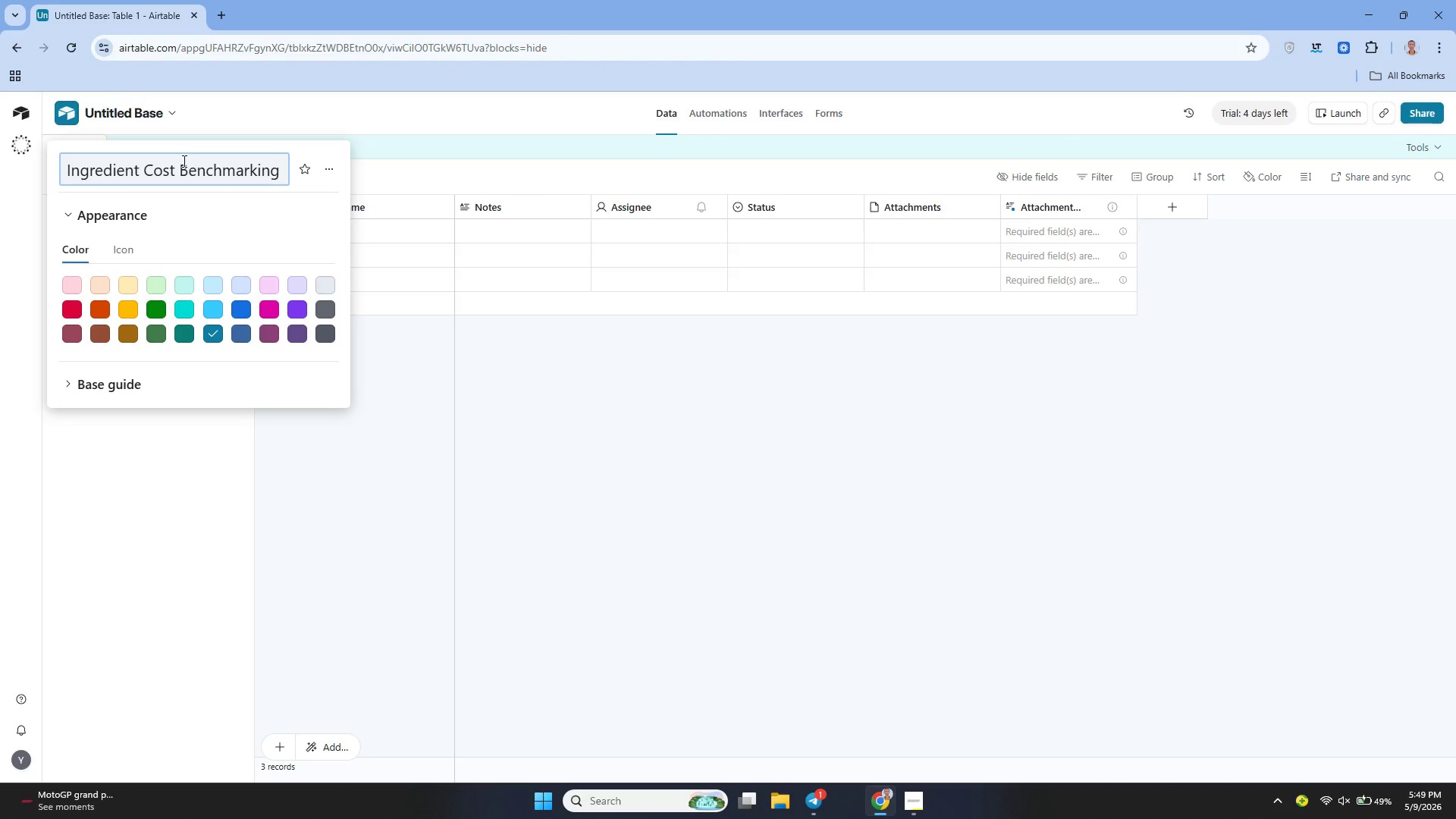 
type(Systemm=)
 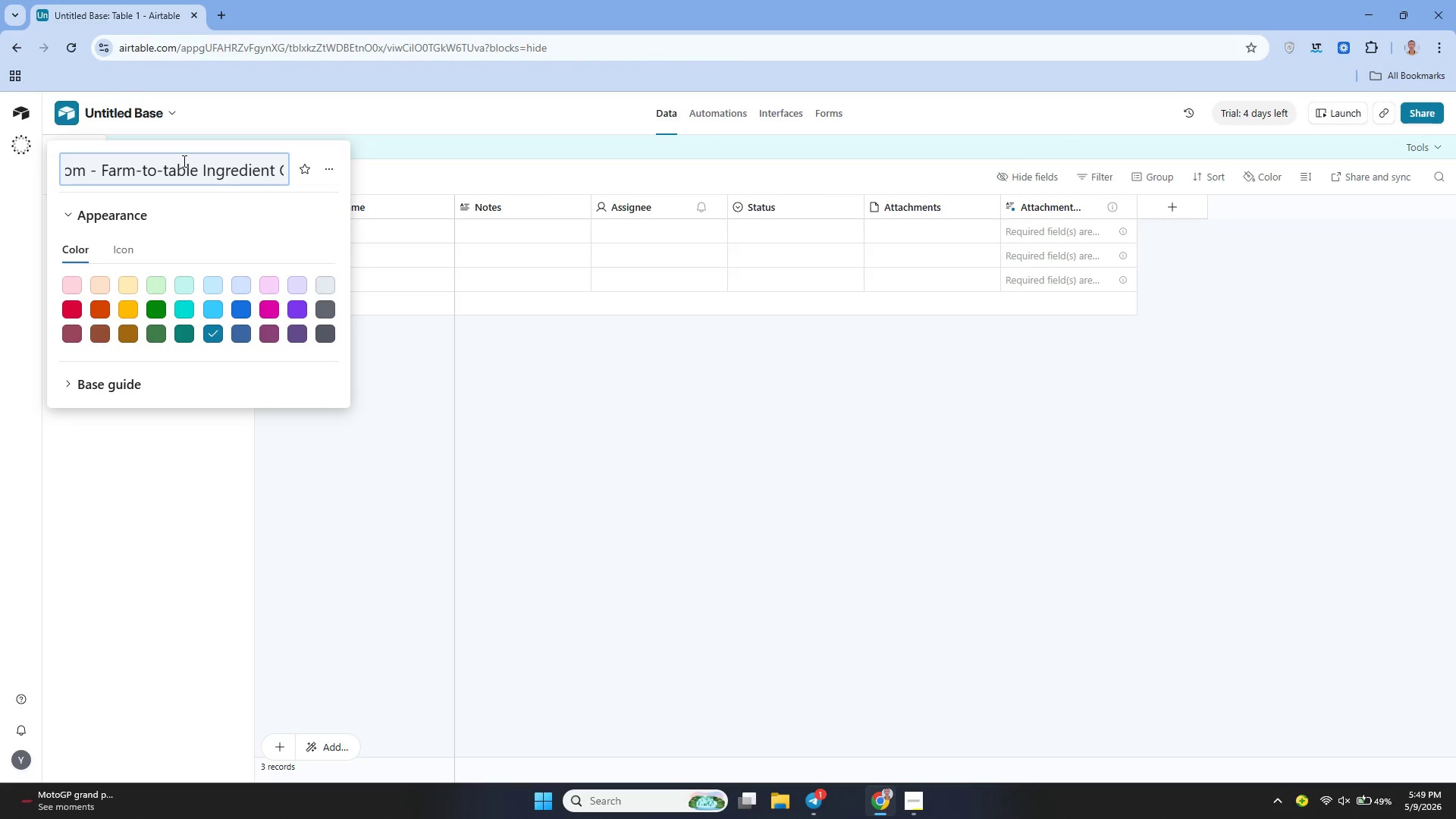 
key(Enter)
 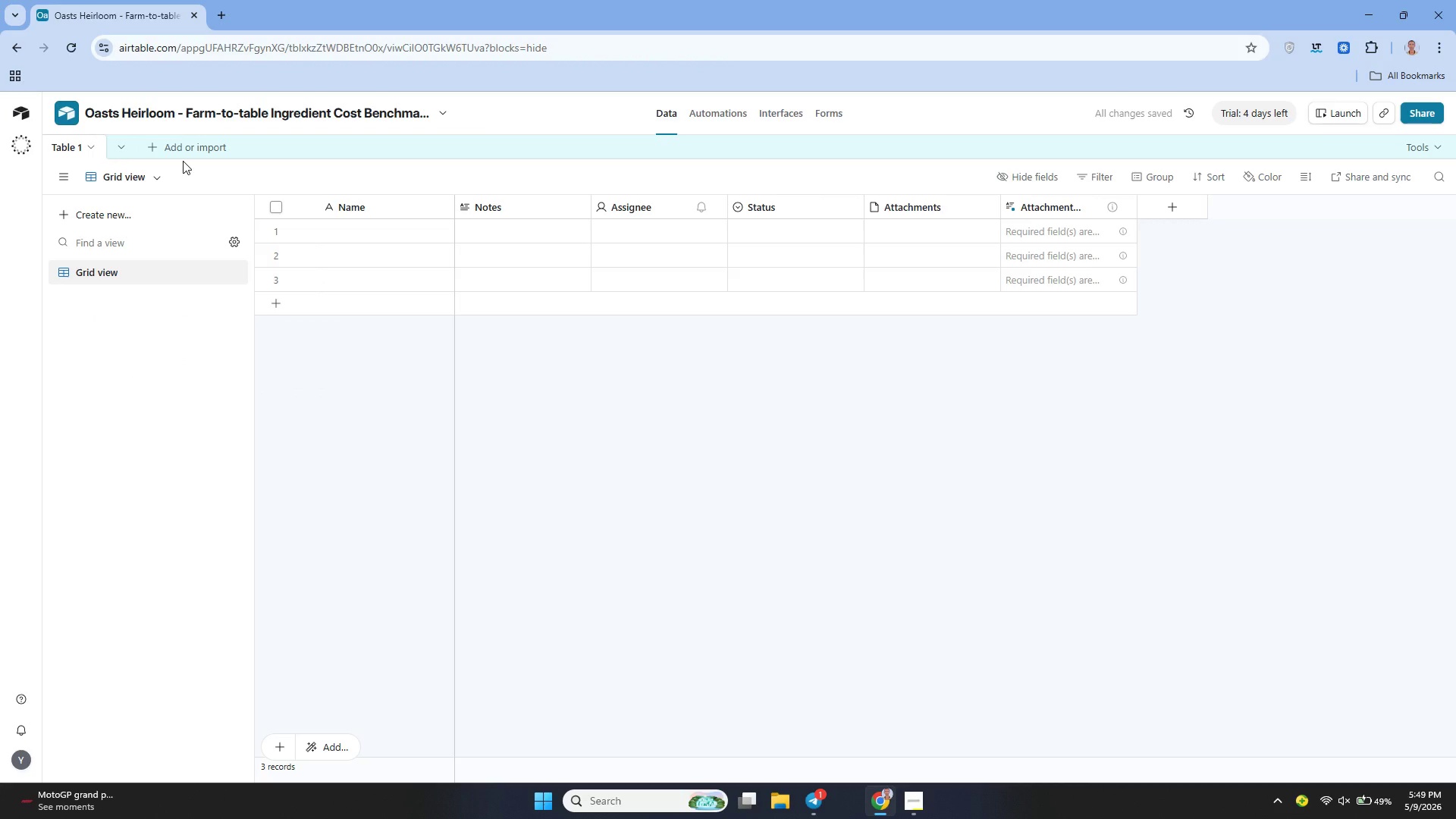 
scroll: coordinate [183, 161], scroll_direction: none, amount: 0.0
 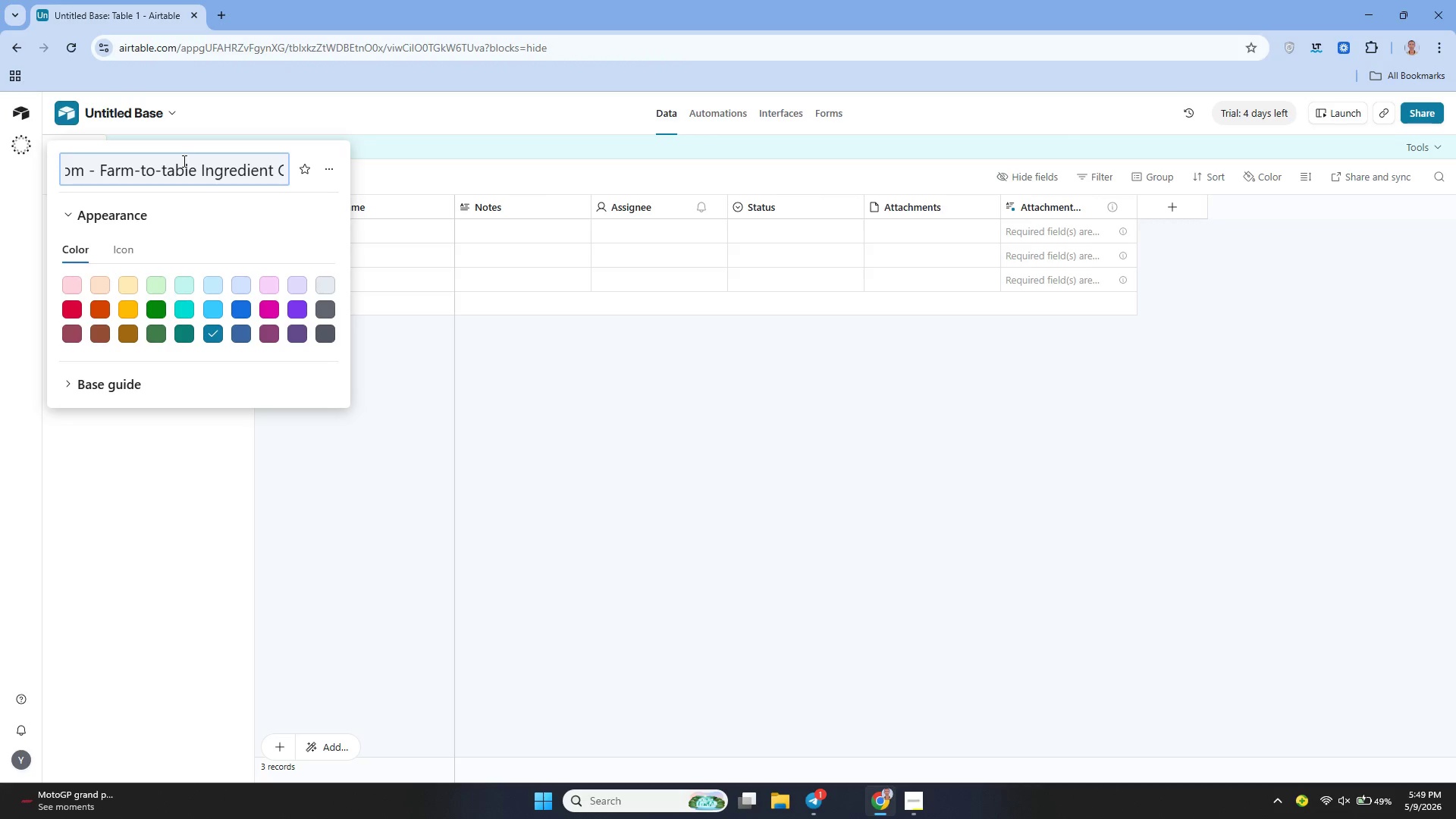 
wait(5.34)
 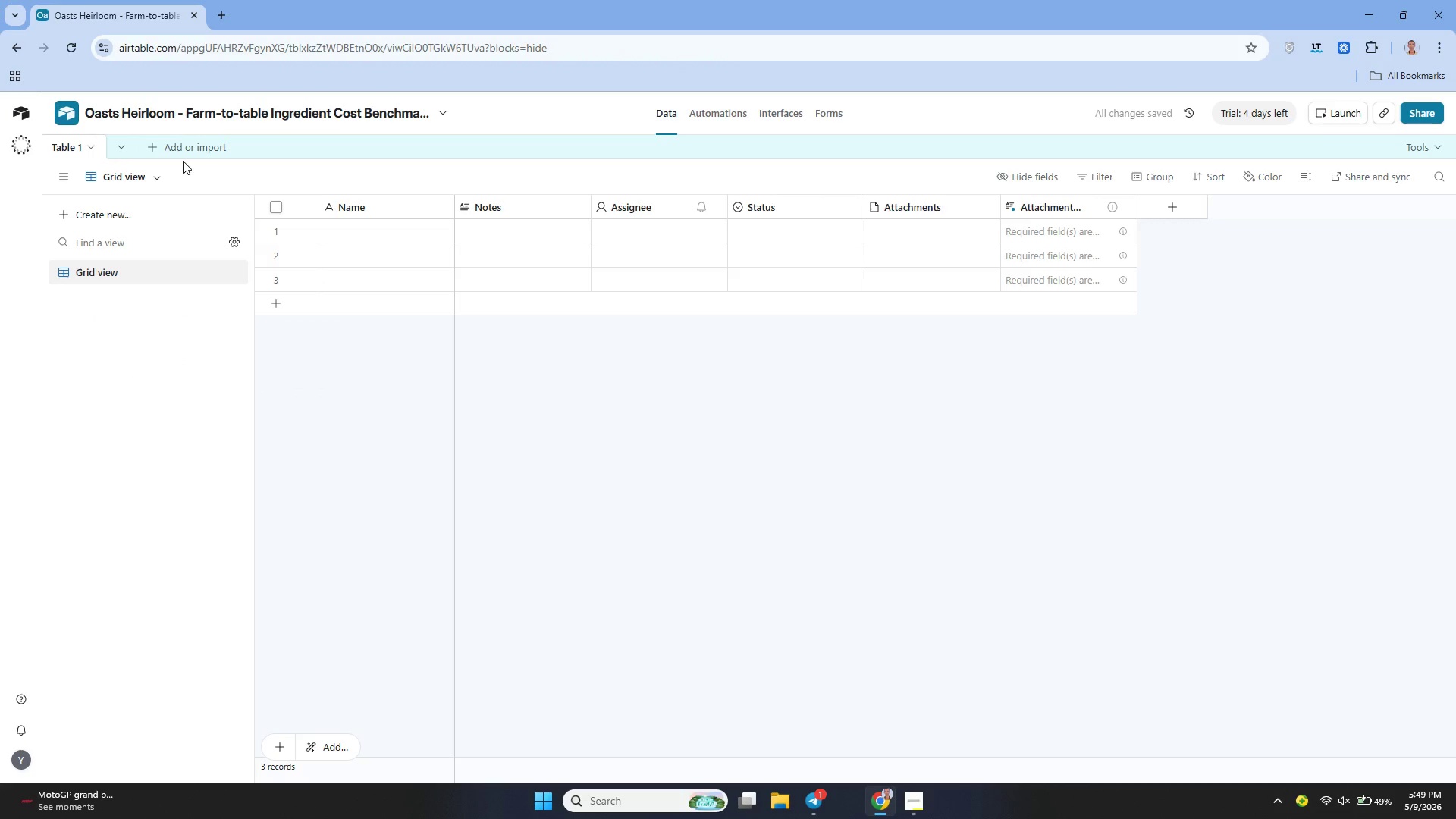 
left_click([93, 146])
 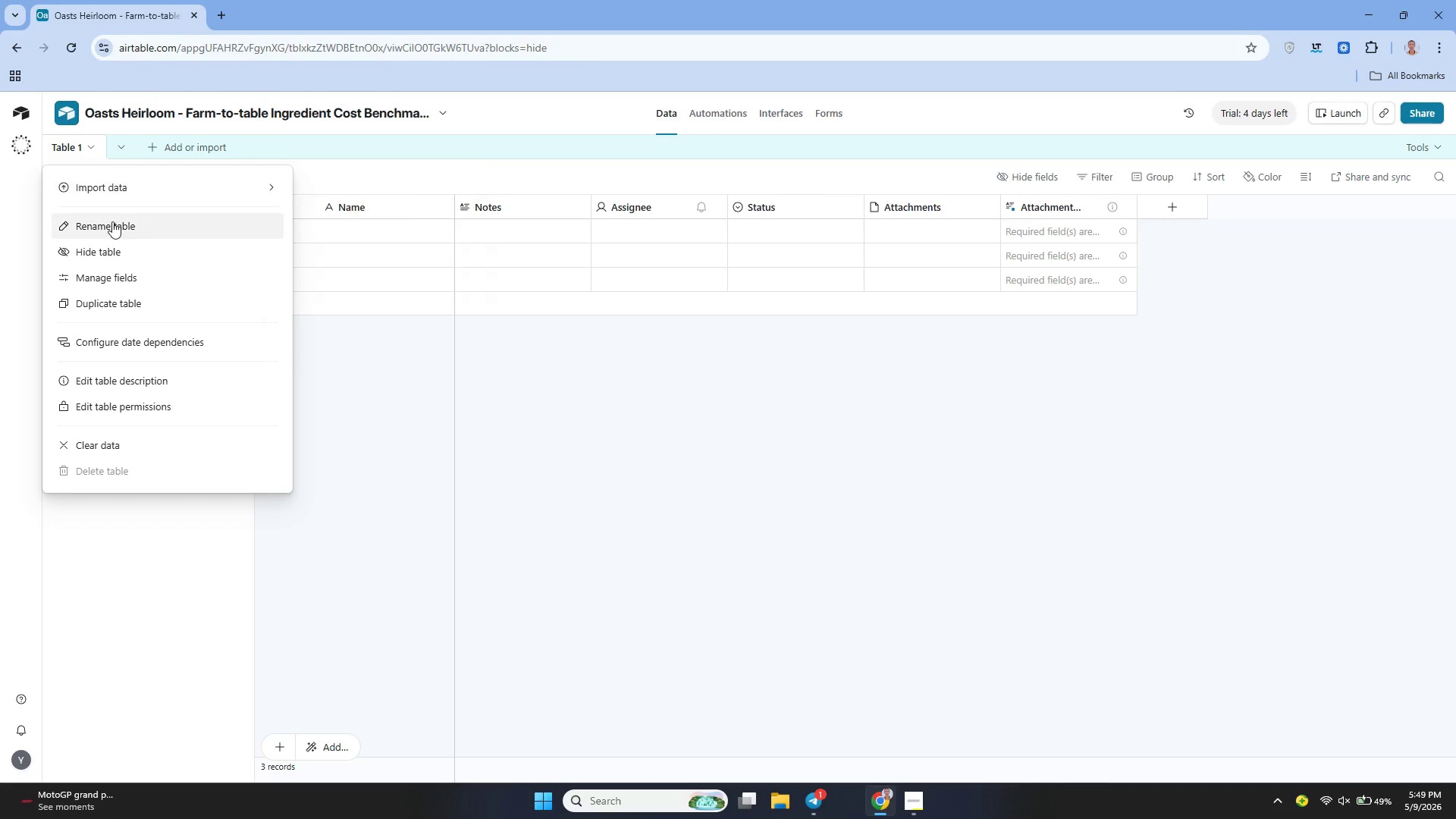 
left_click([119, 230])
 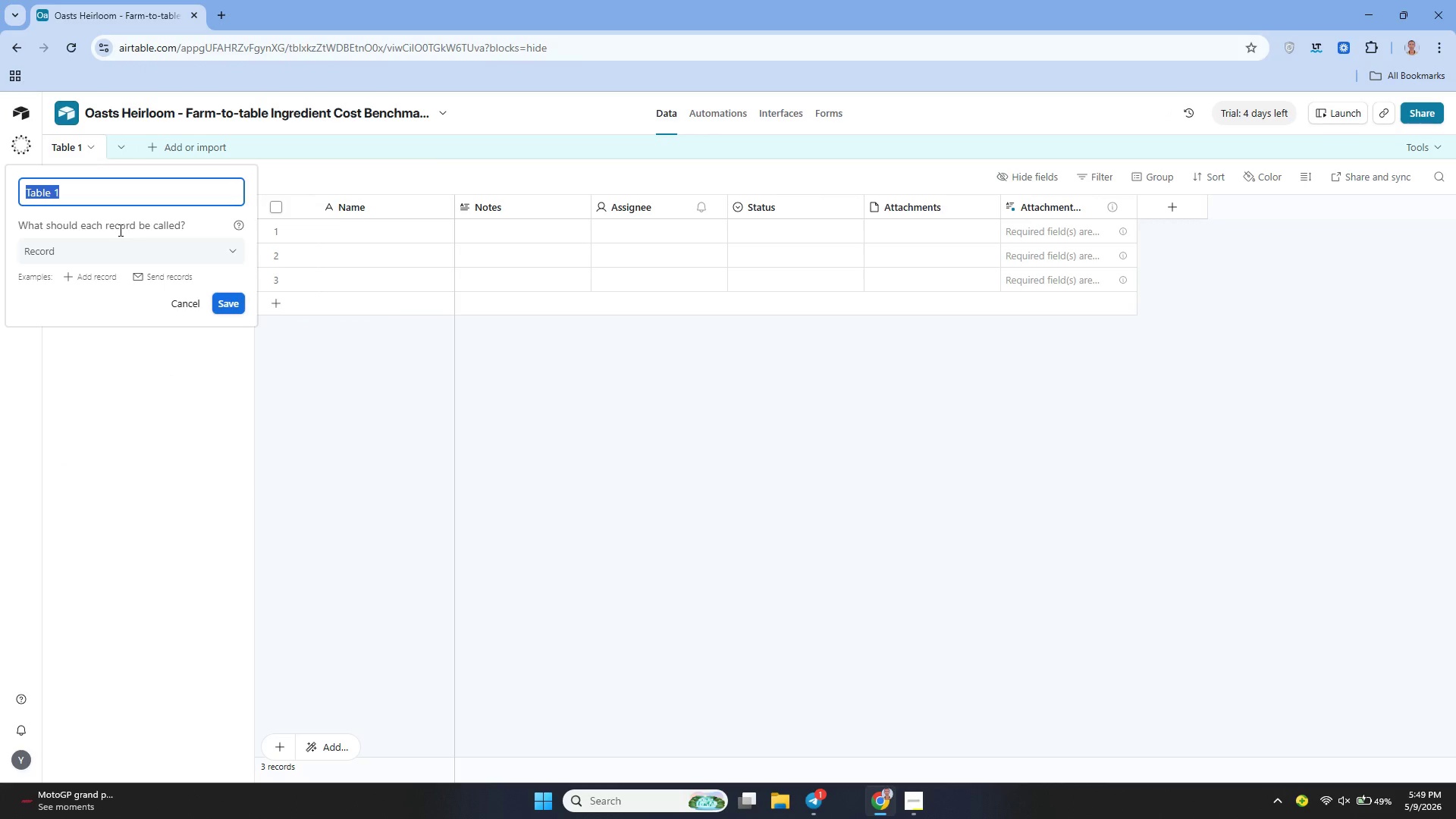 
key(Backspace)
type(Ingredients)
 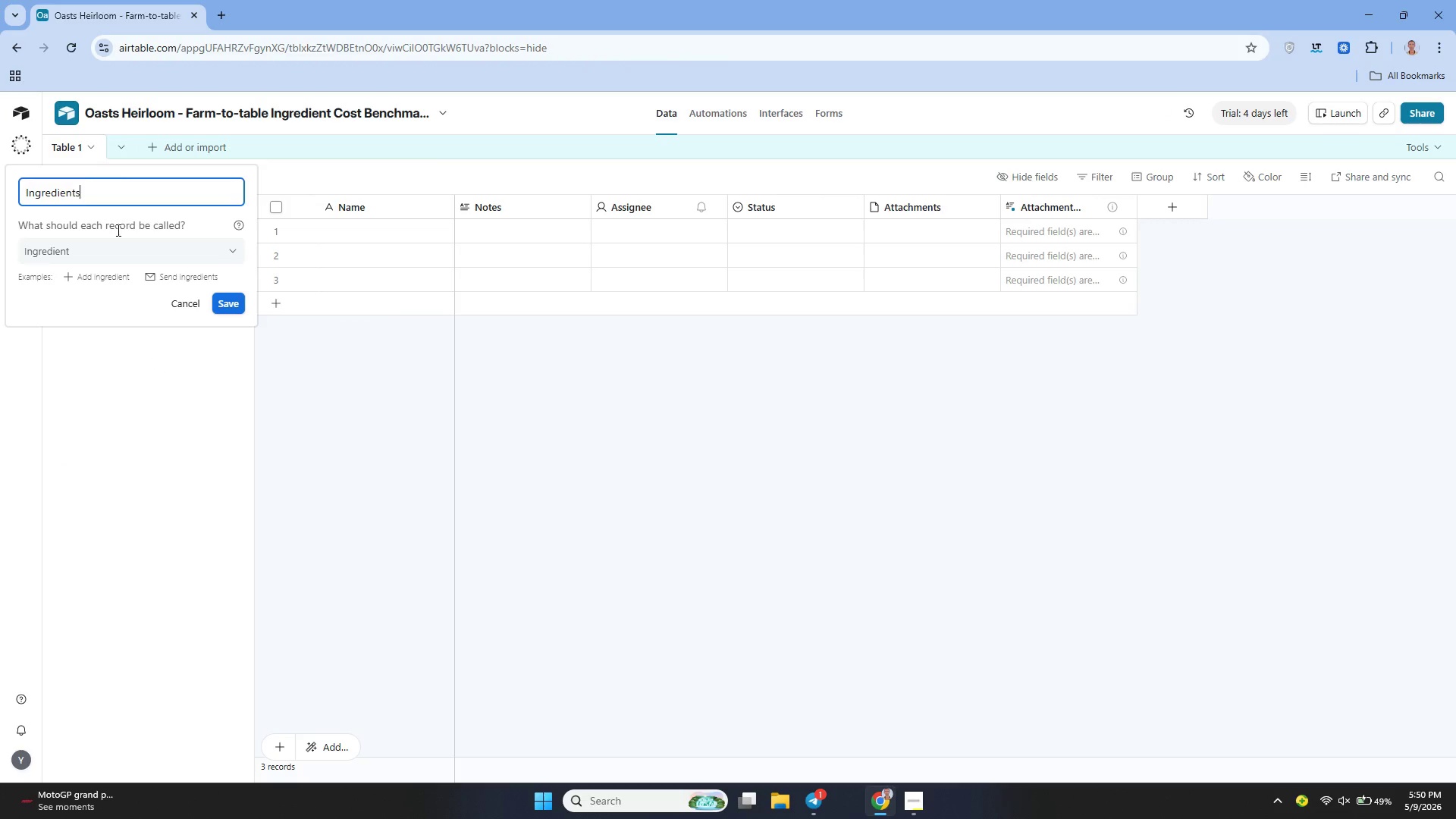 
key(Enter)
 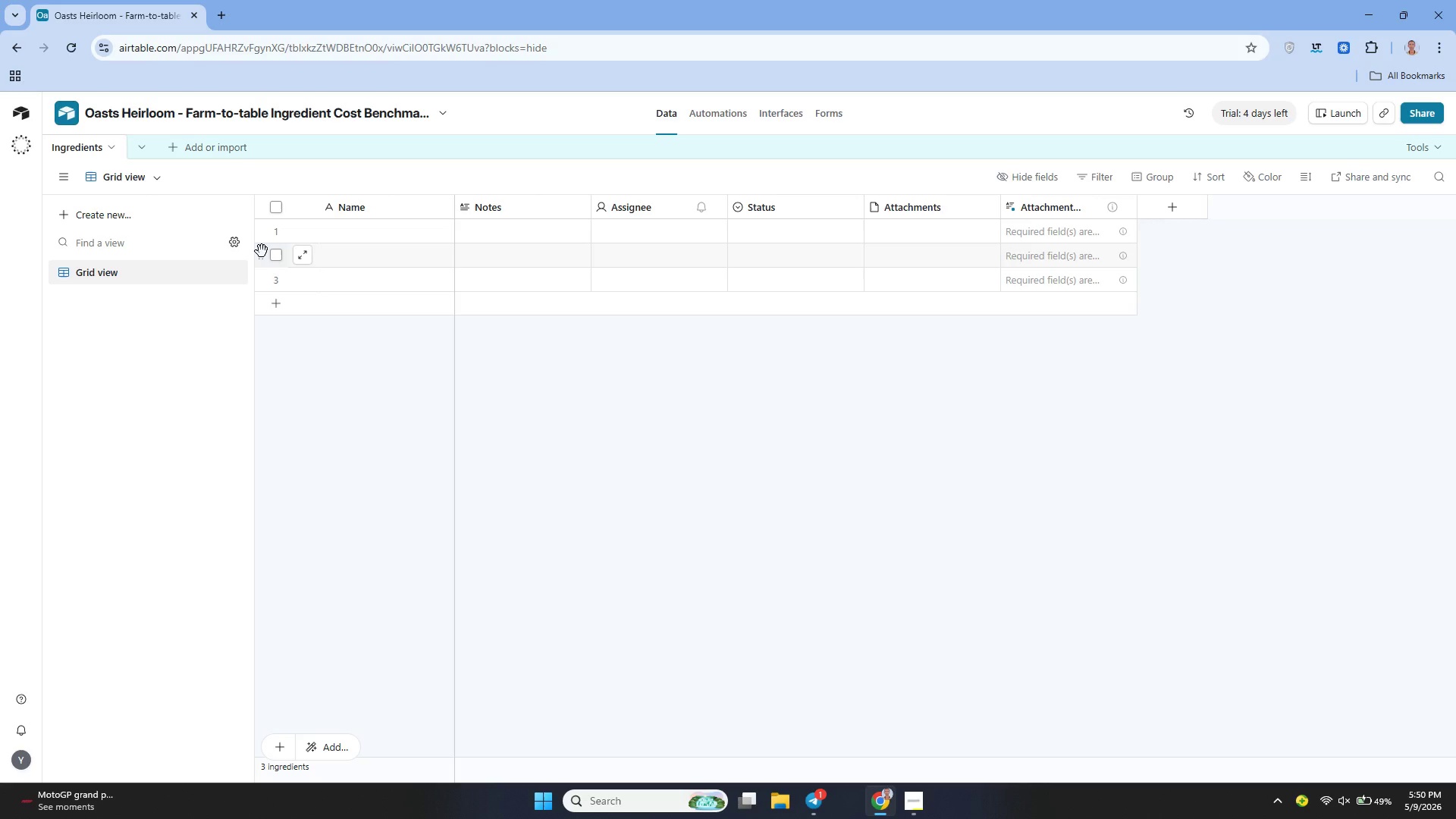 
wait(27.47)
 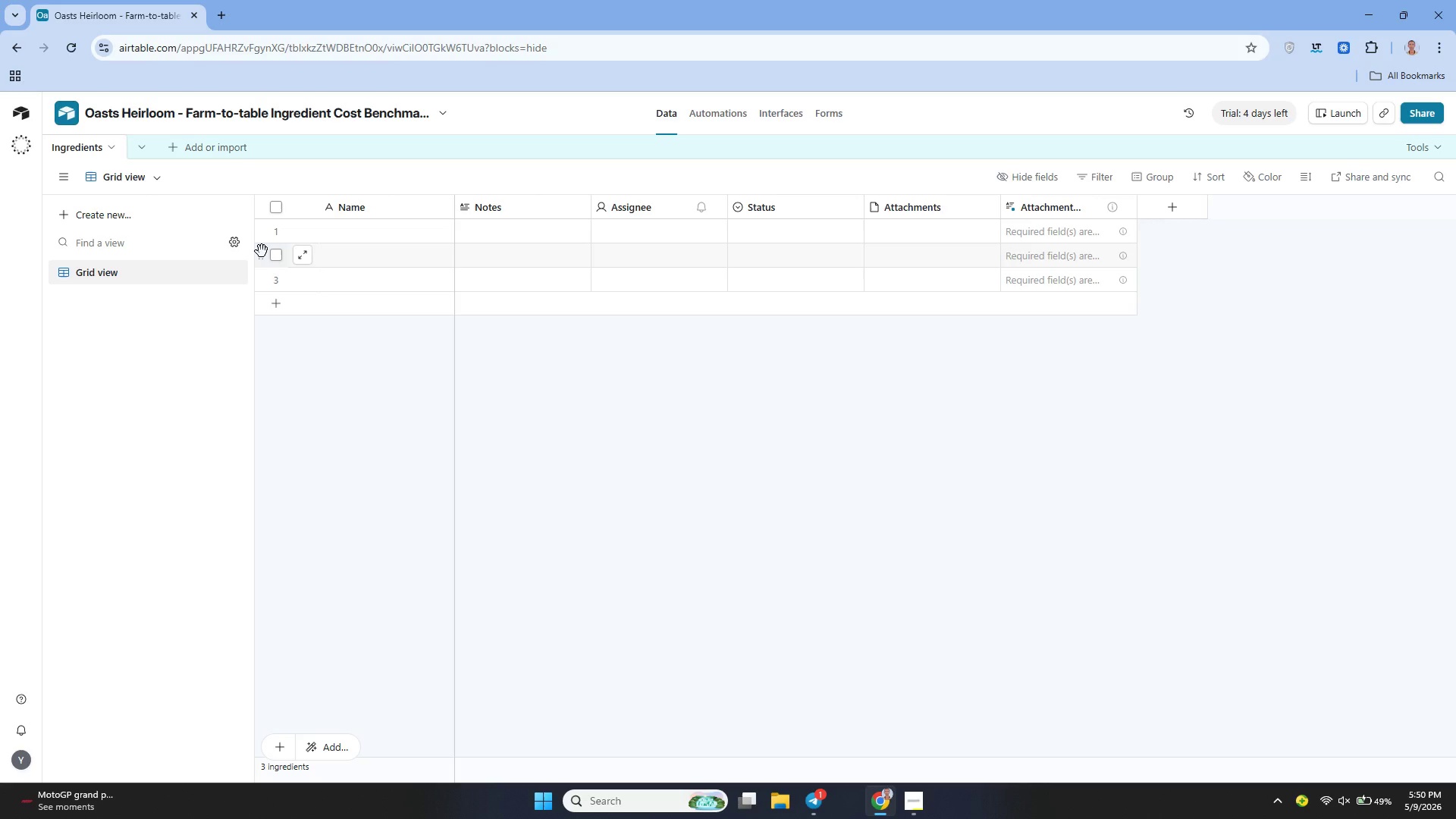 
left_click([171, 144])
 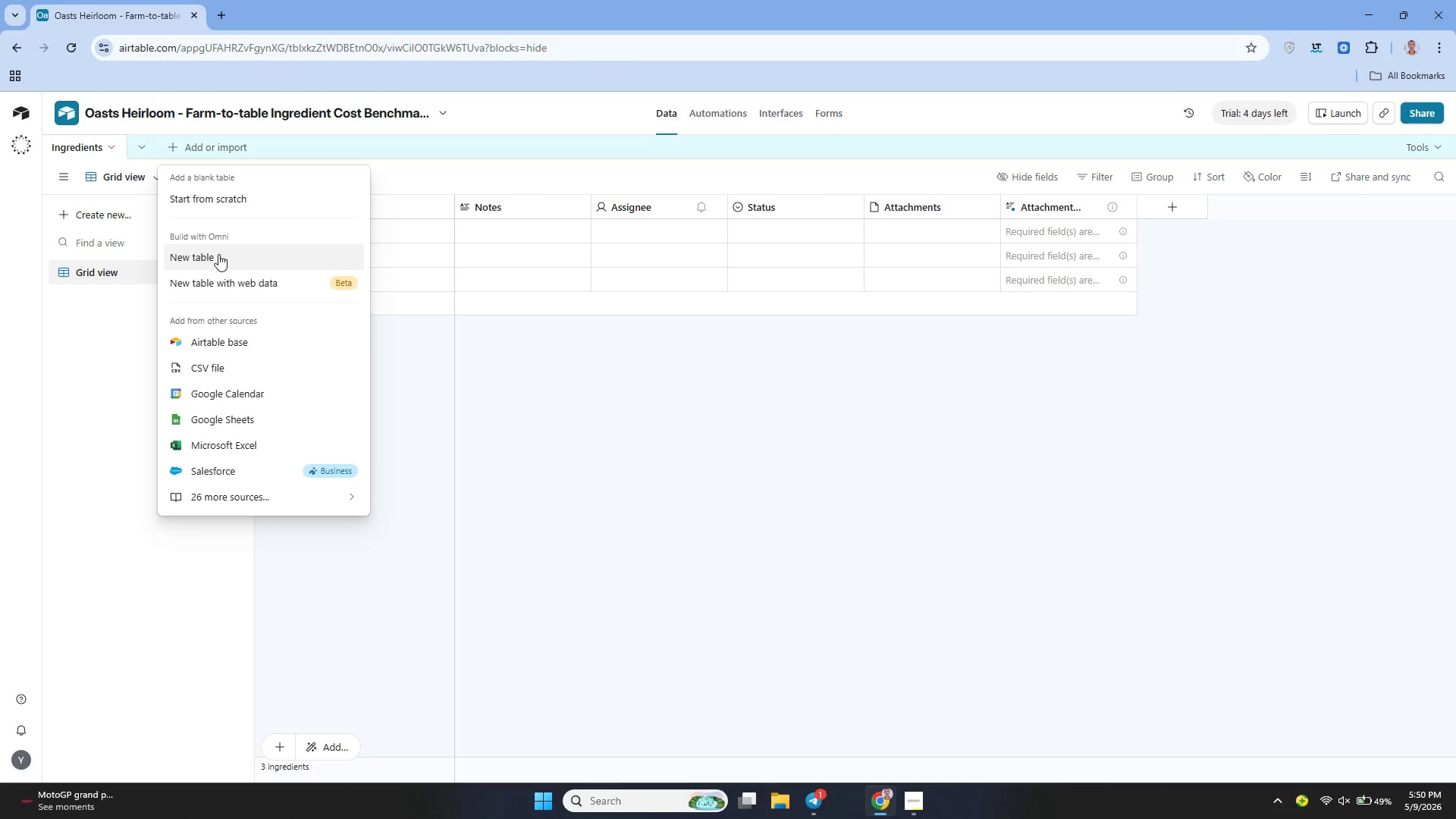 
left_click([235, 363])
 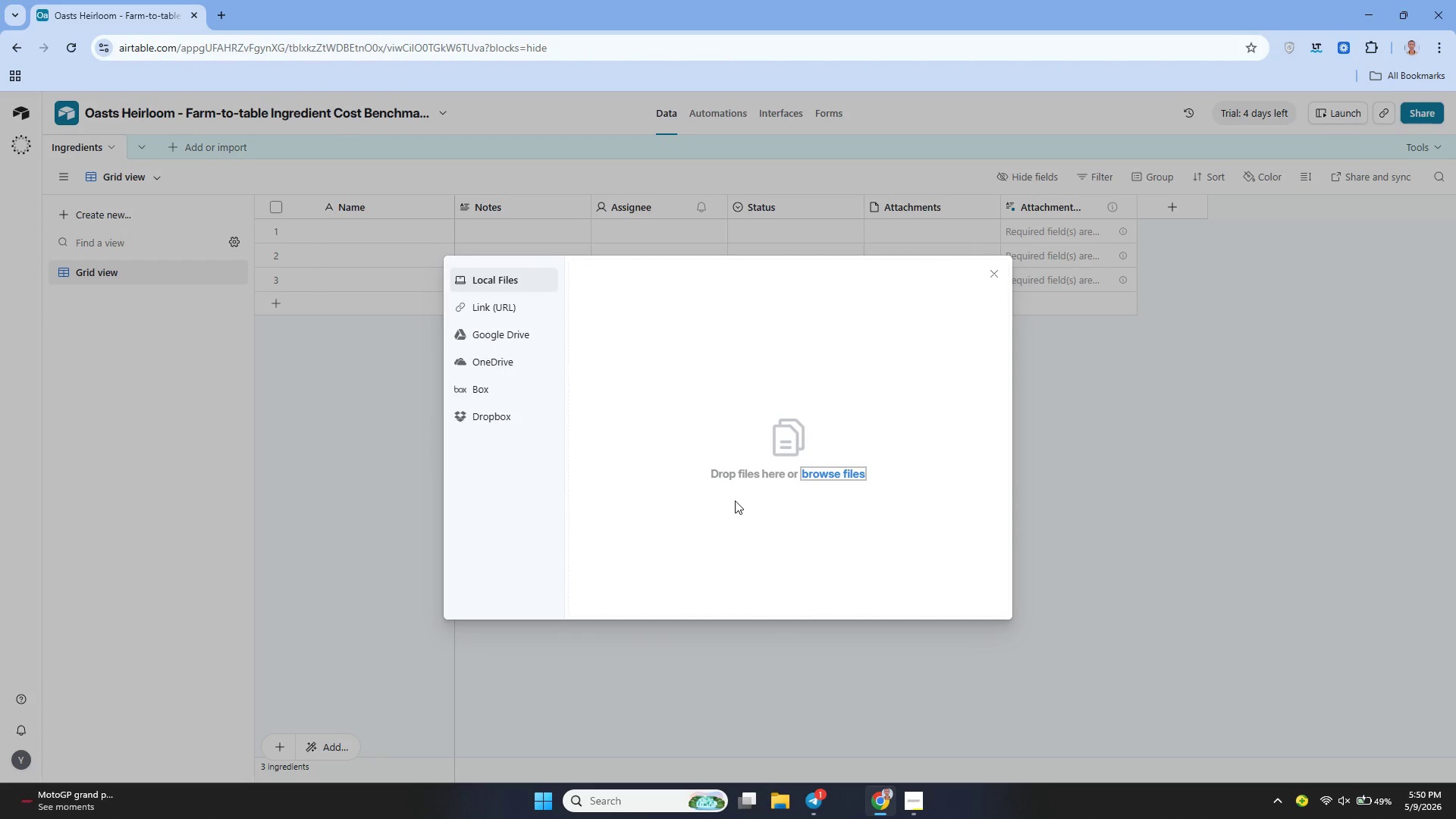 
left_click([821, 470])
 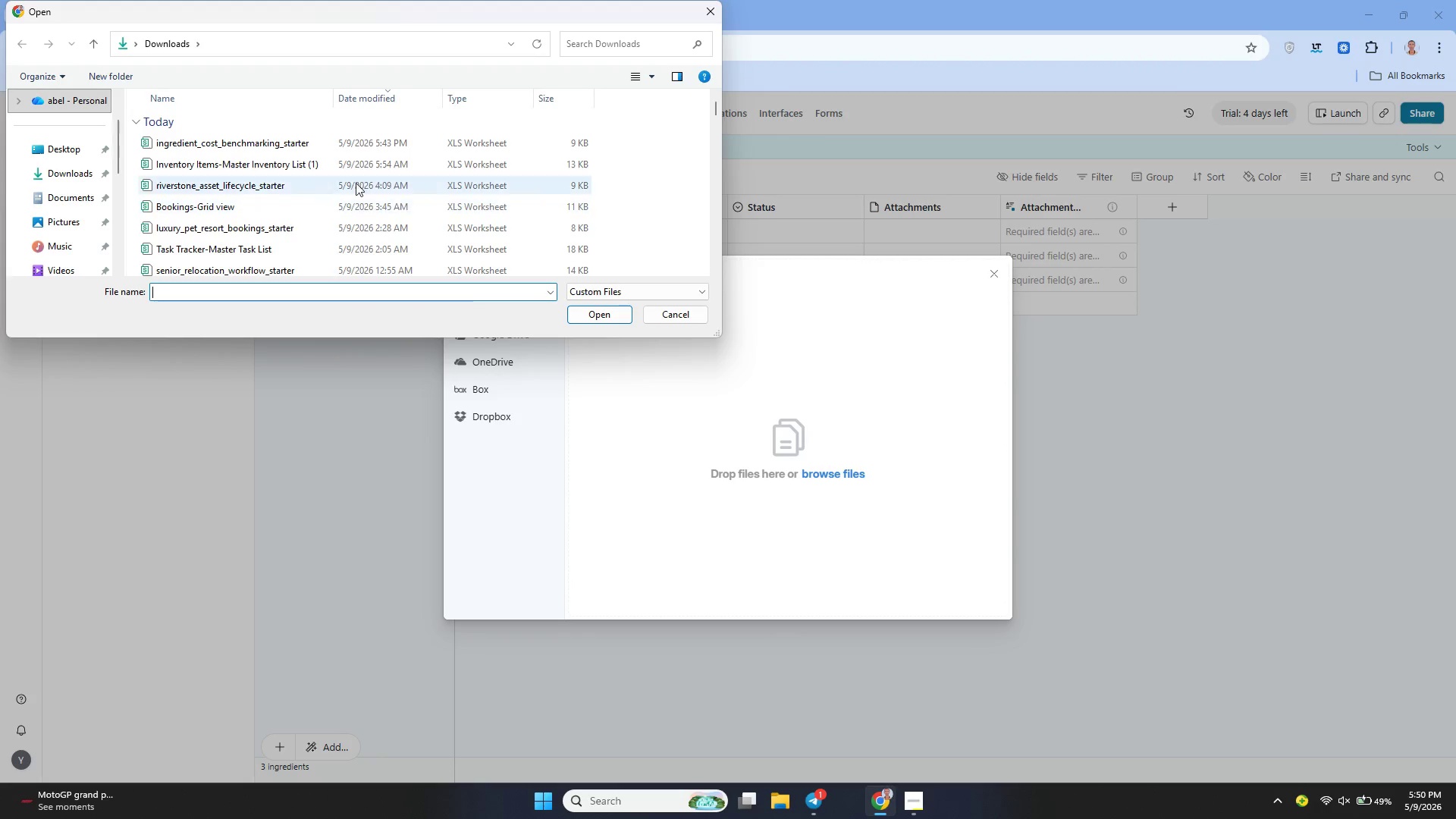 
left_click([287, 144])
 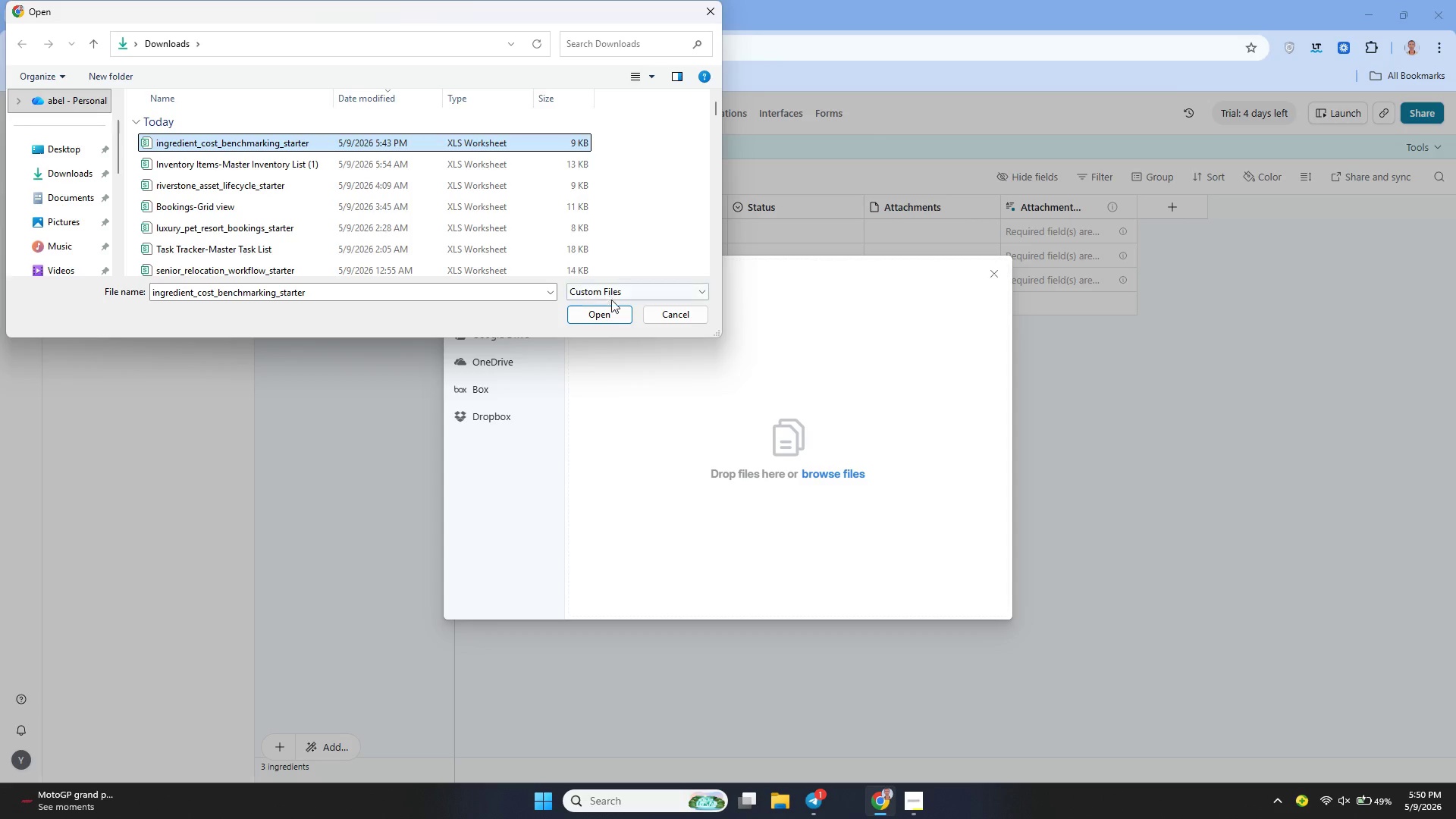 
left_click([605, 309])
 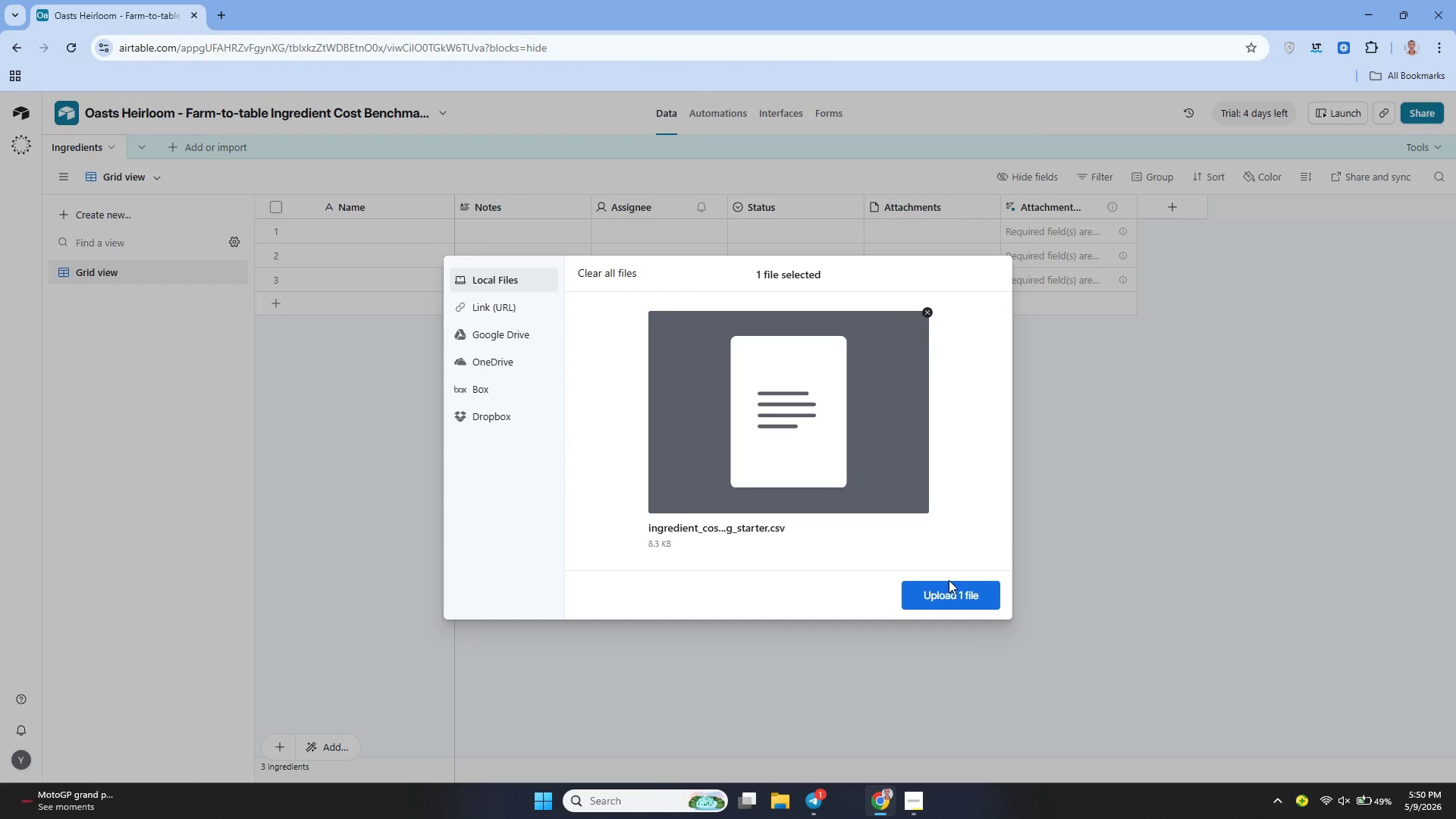 
left_click([946, 584])
 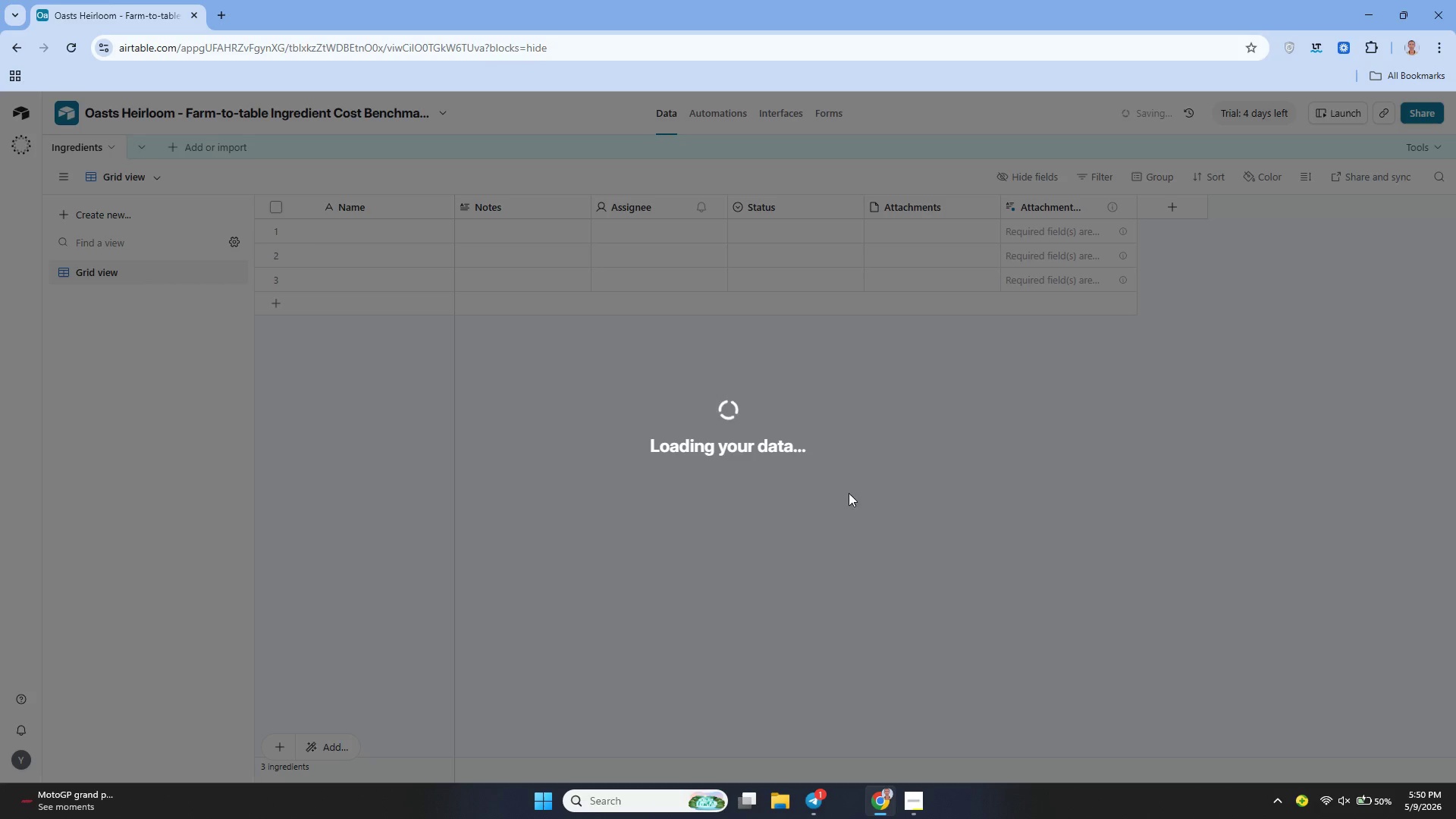 
left_click([856, 488])
 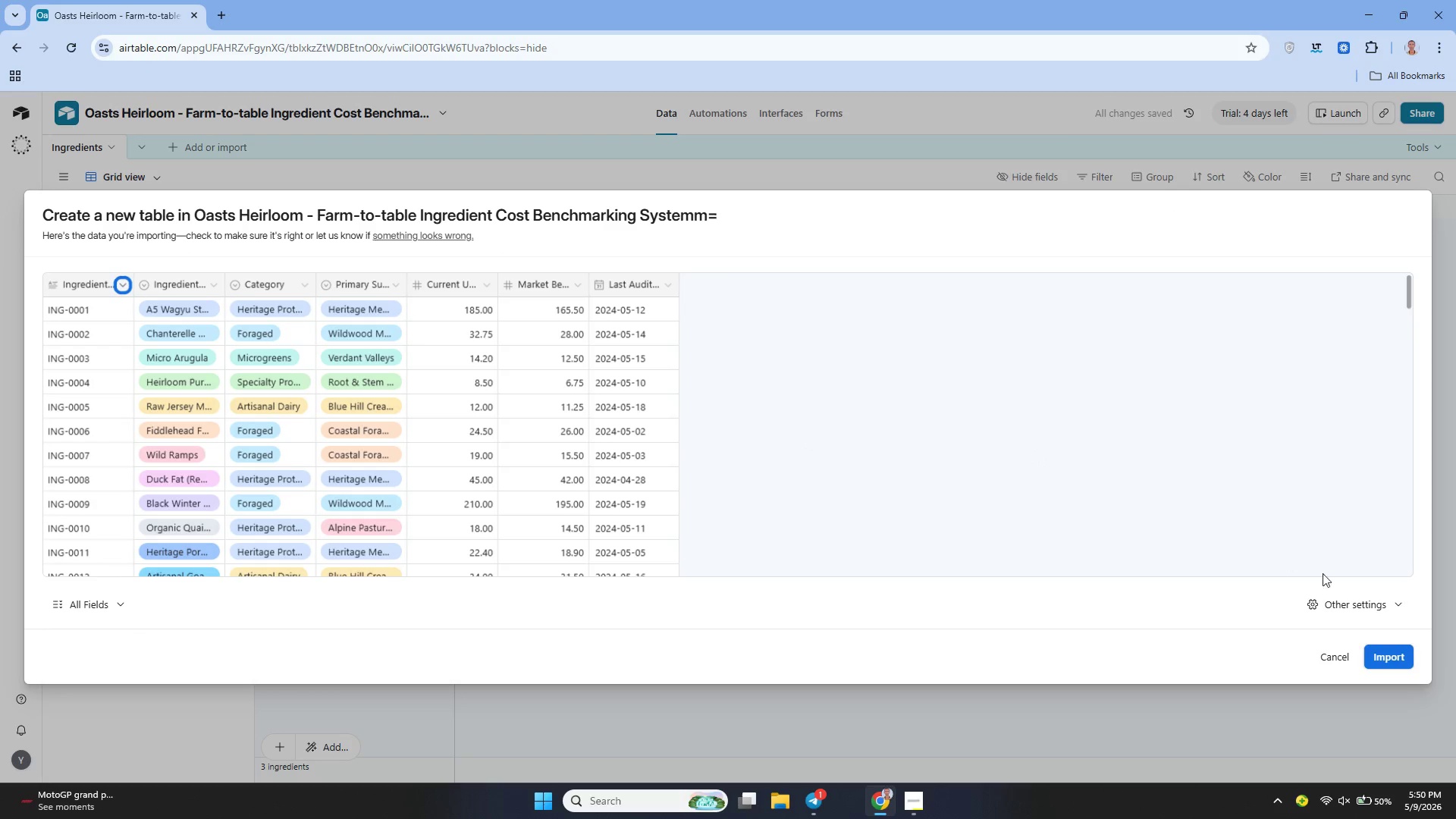 
left_click([1387, 658])
 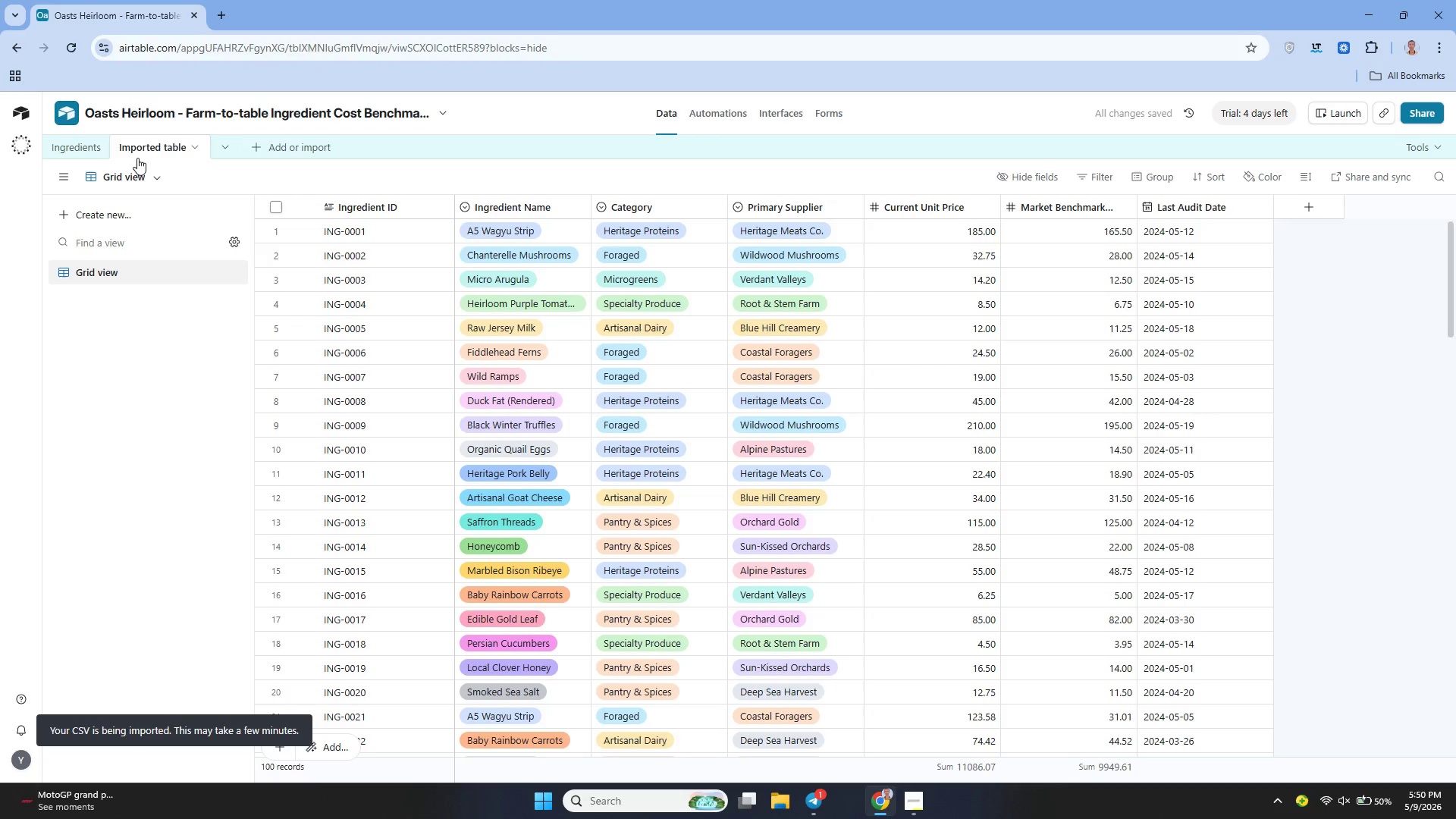 
wait(5.05)
 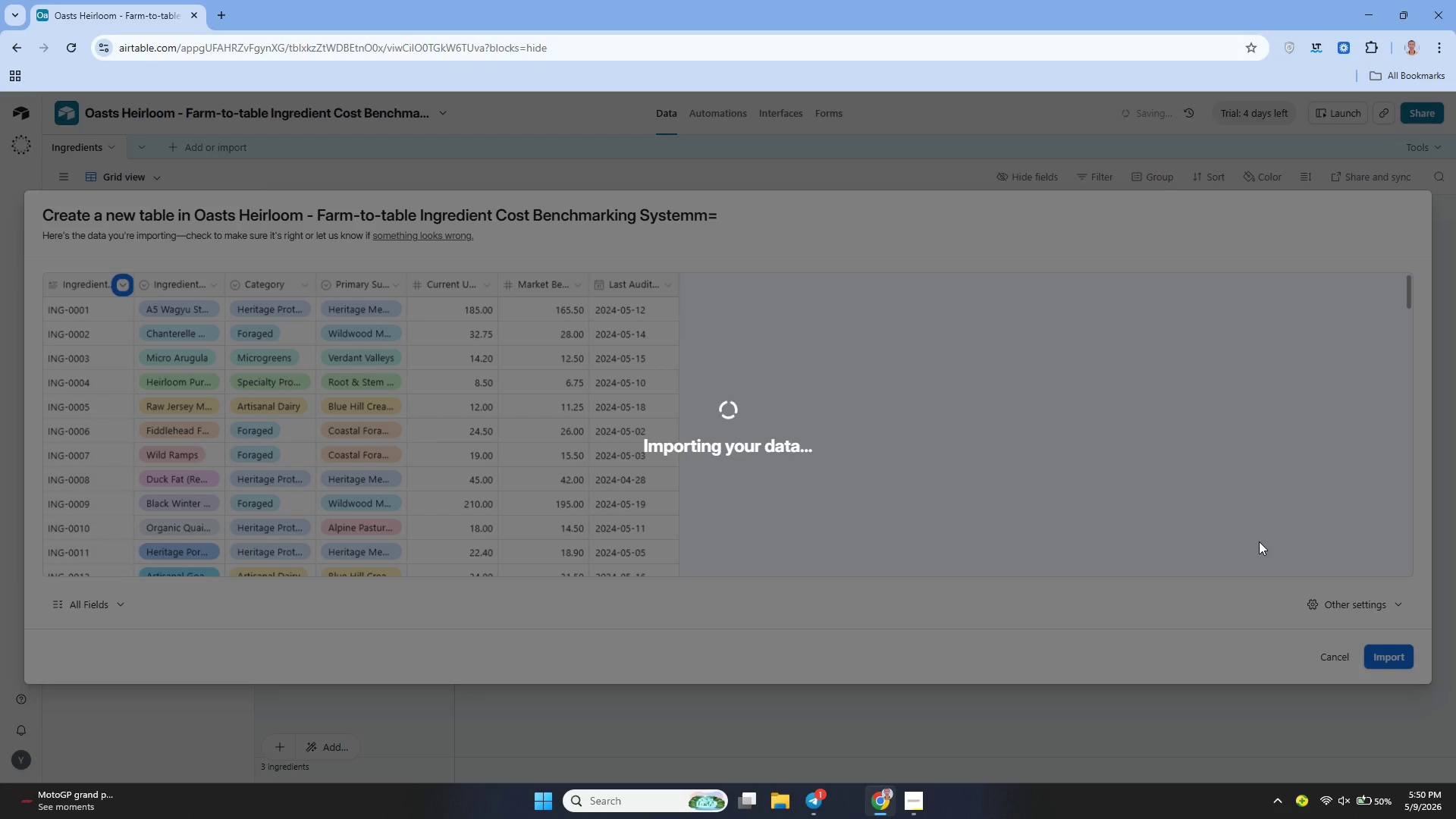 
left_click([97, 144])
 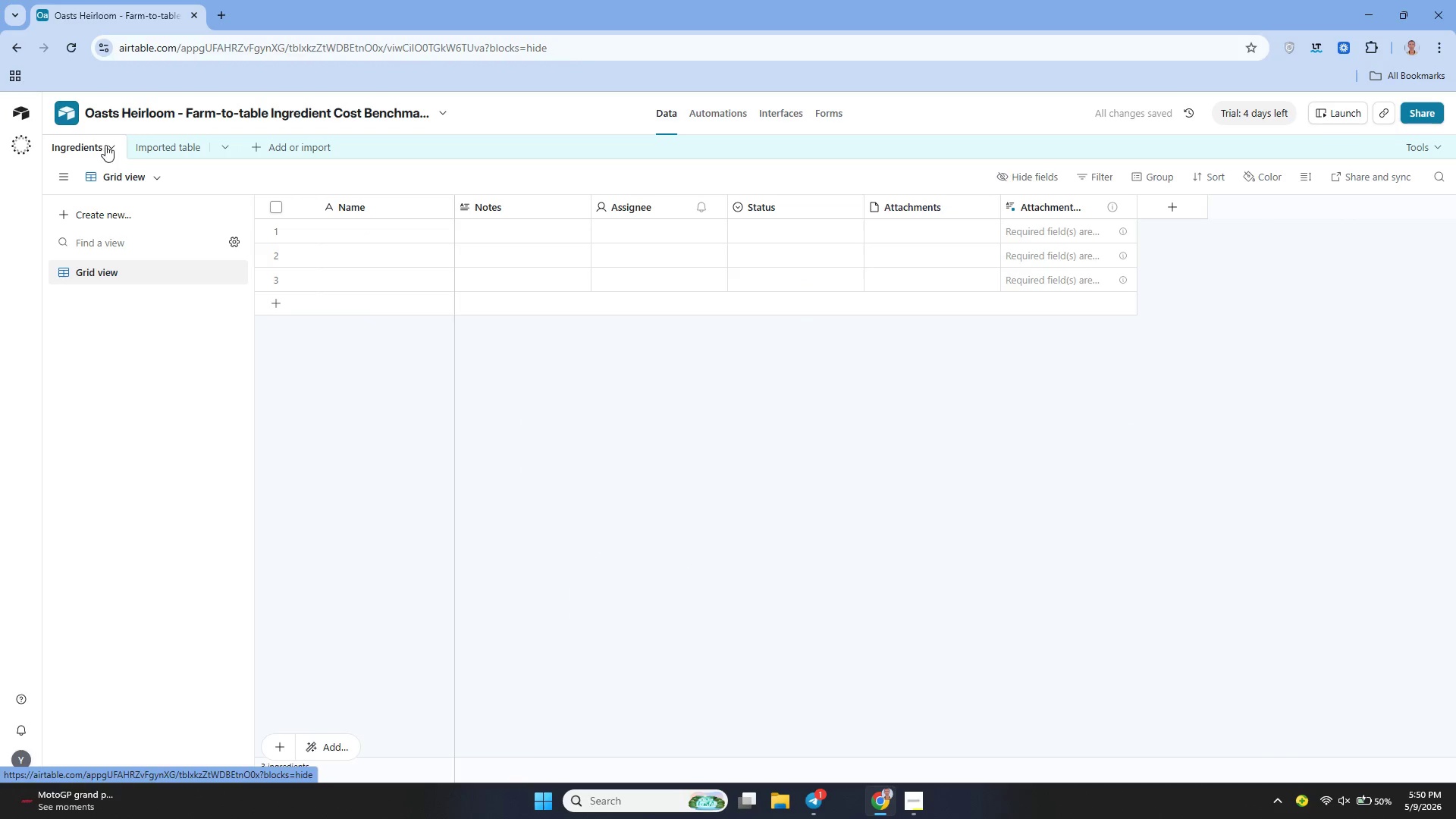 
left_click([107, 145])
 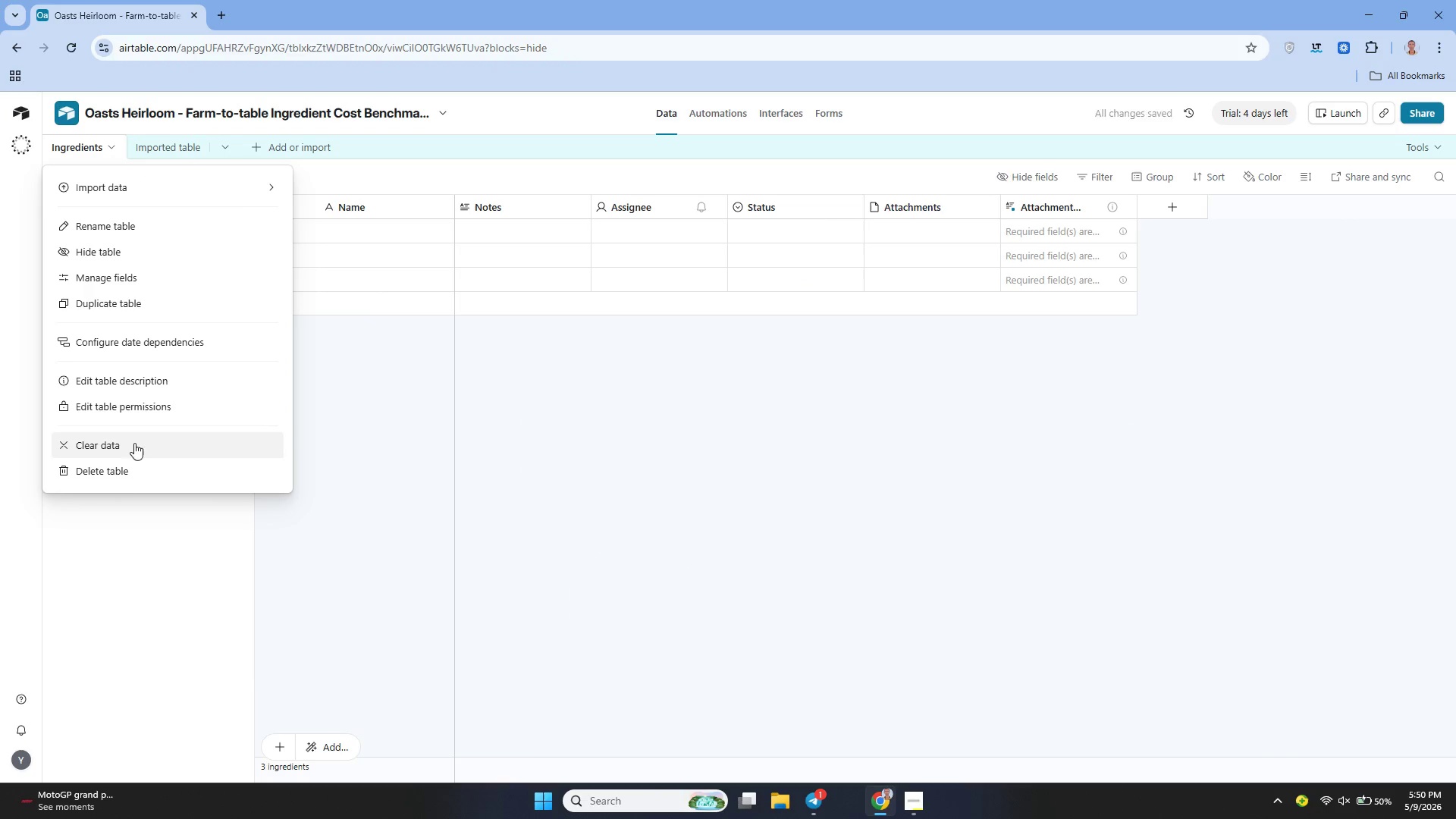 
left_click([124, 471])
 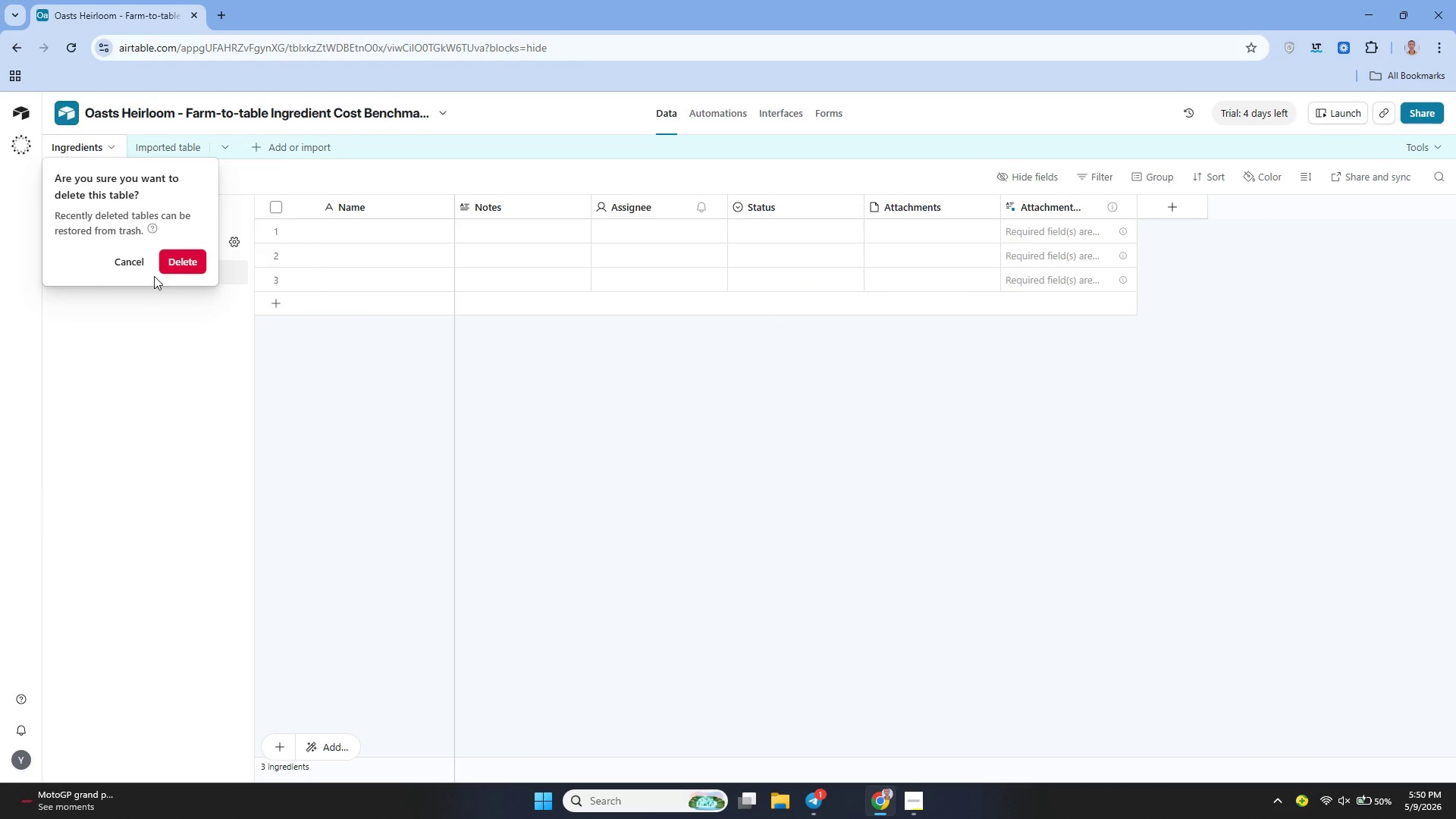 
left_click([163, 259])
 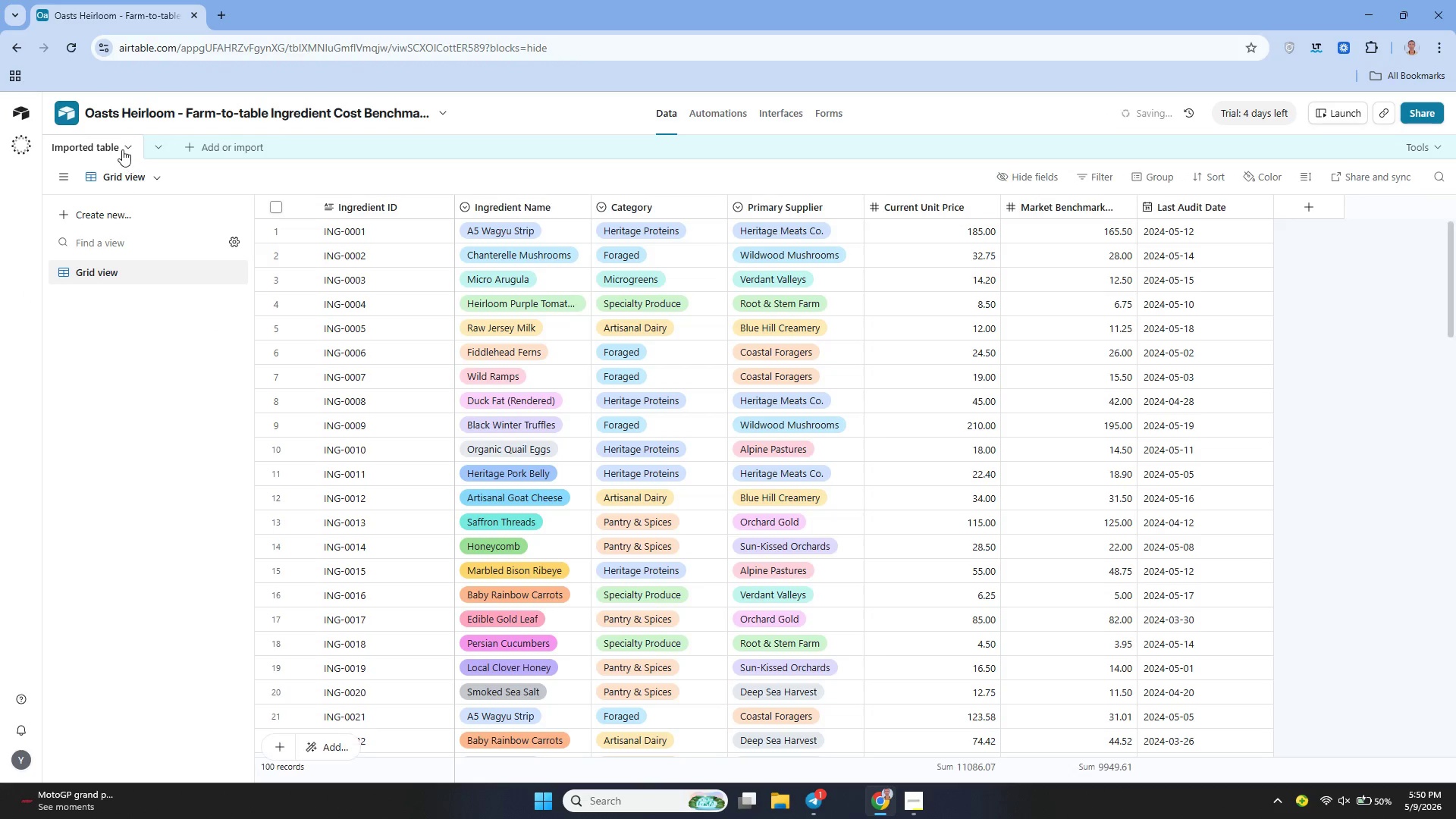 
left_click([119, 145])
 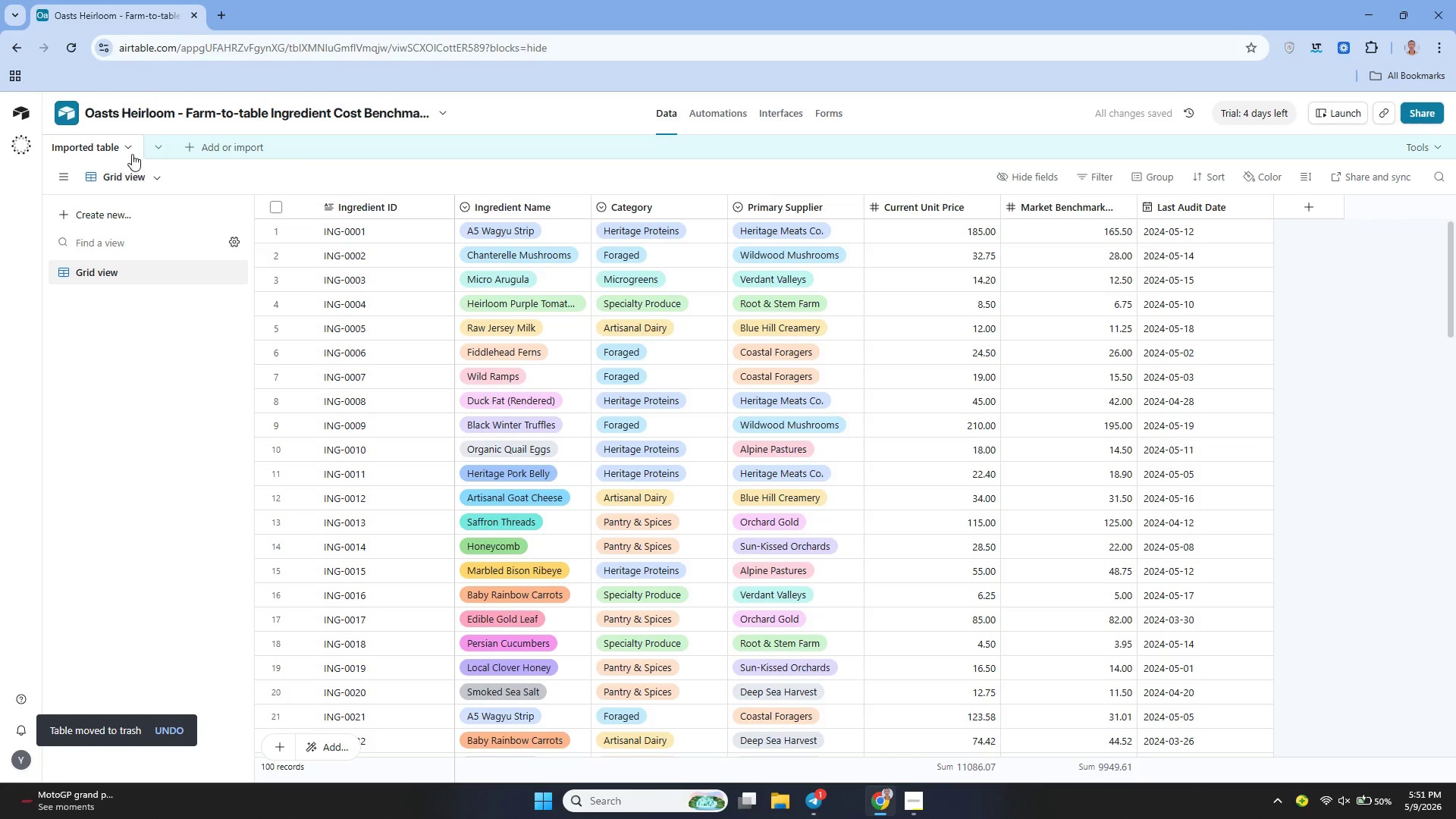 
left_click([126, 145])
 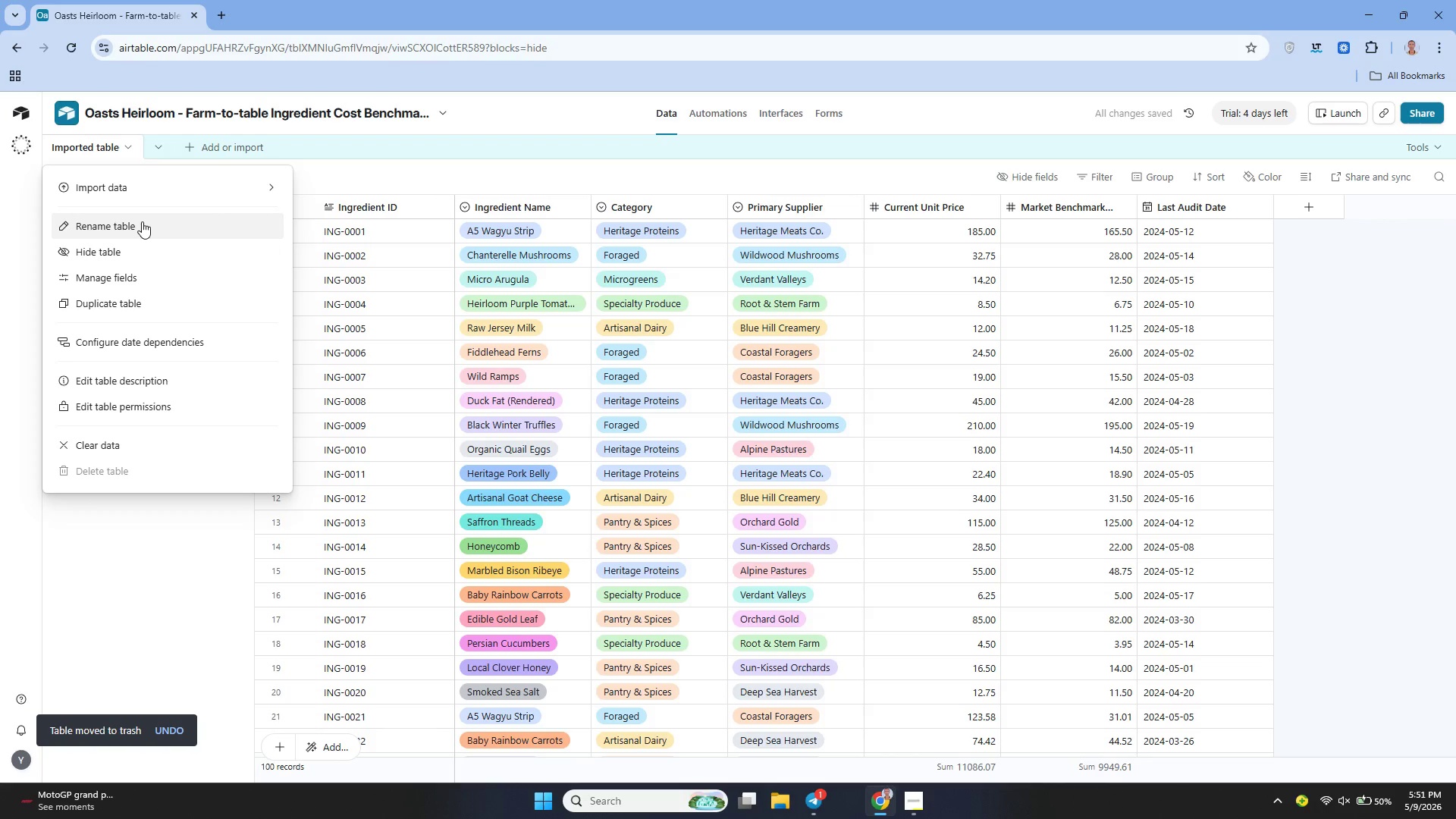 
left_click([135, 221])
 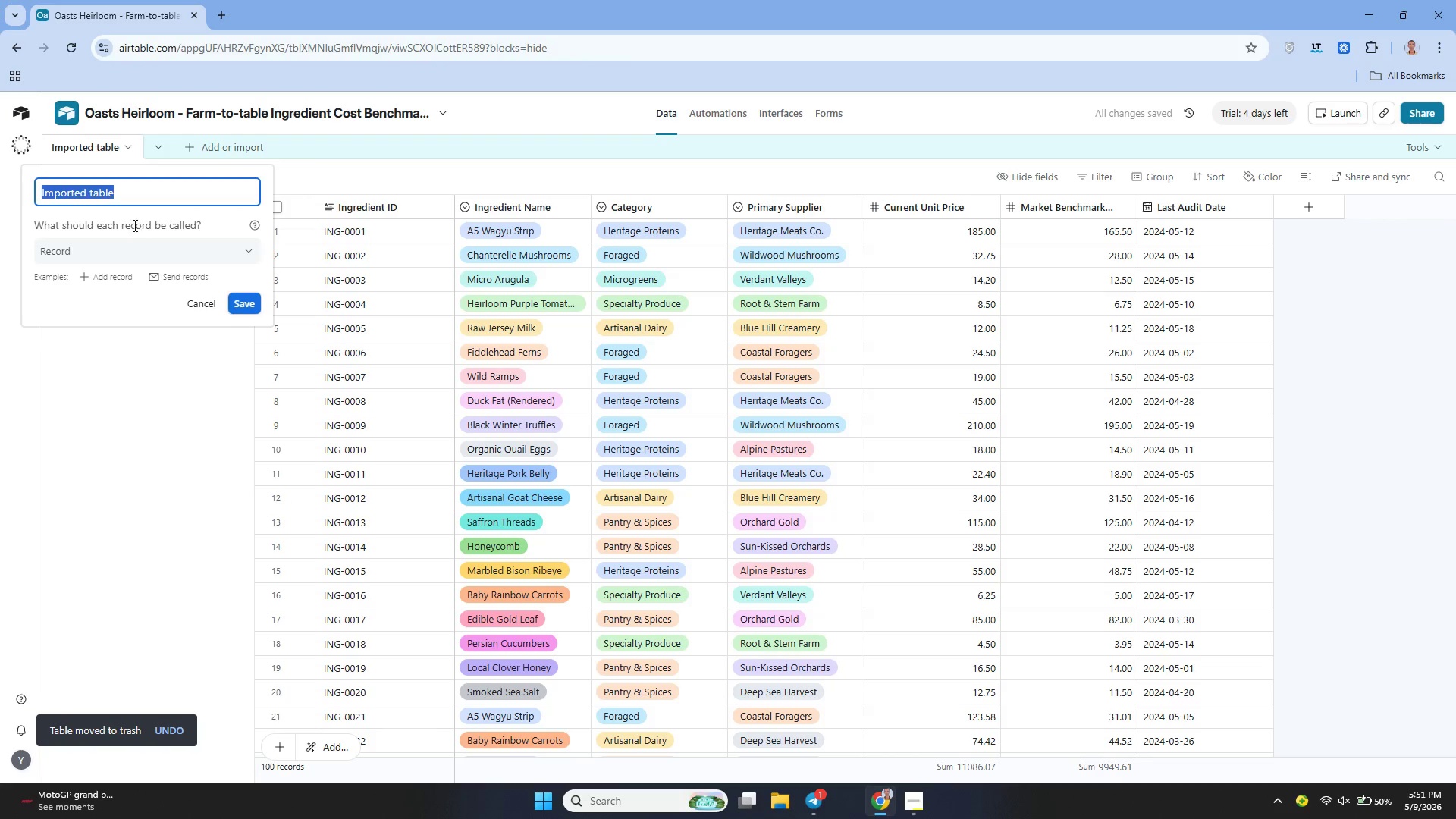 
type(In)
 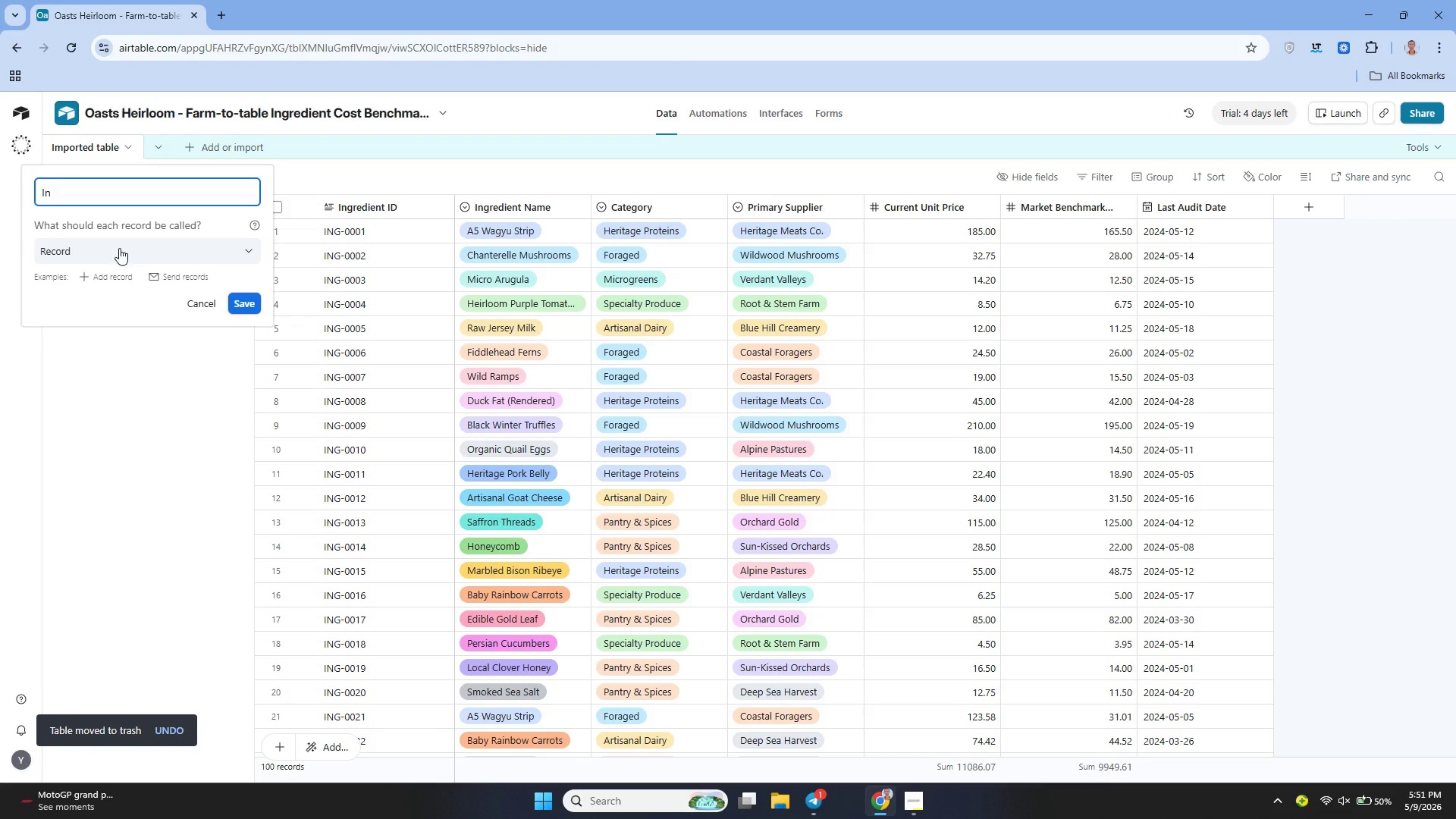 
type(gredients)
 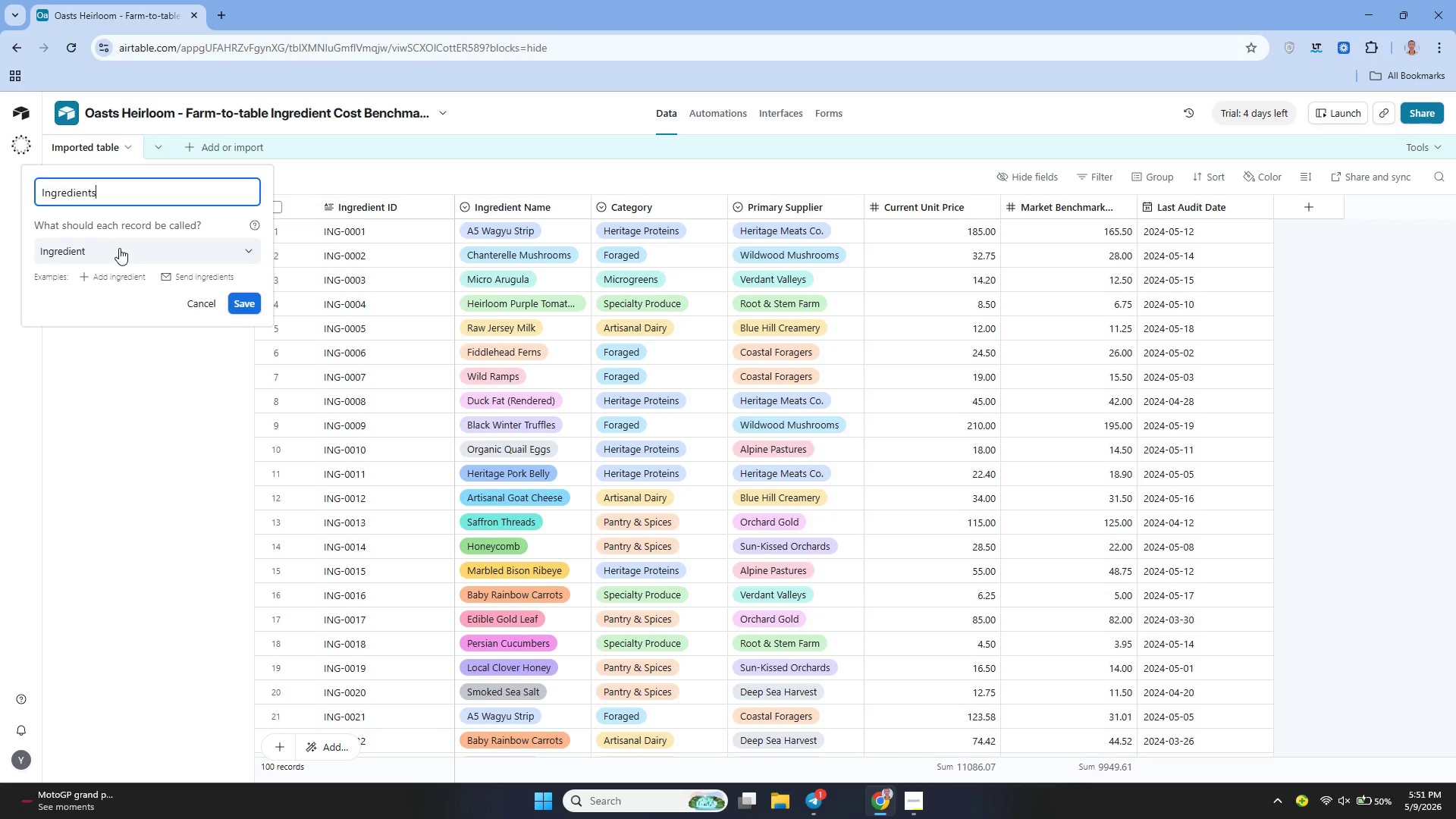 
left_click([240, 297])
 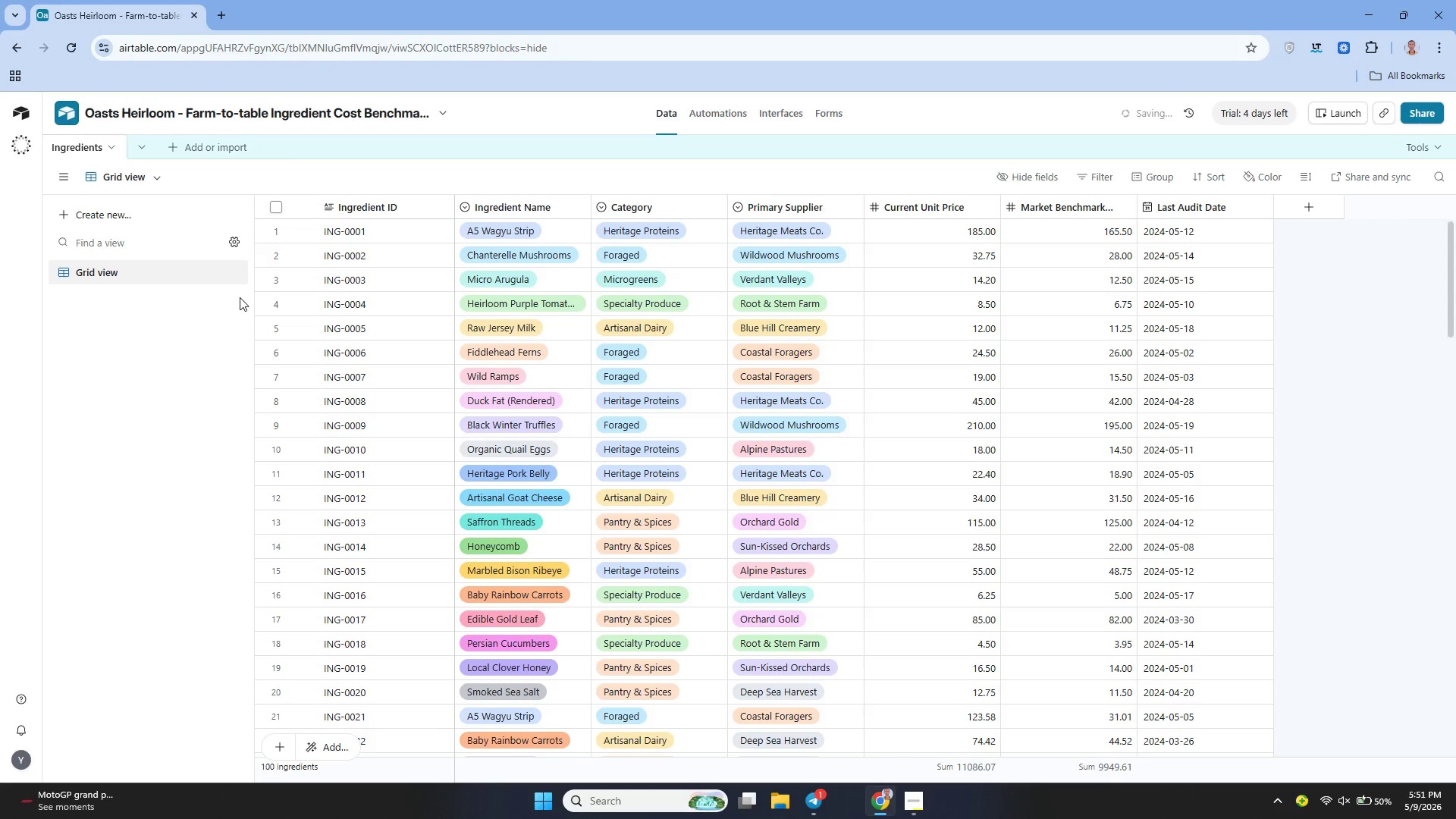 
mouse_move([344, 236])
 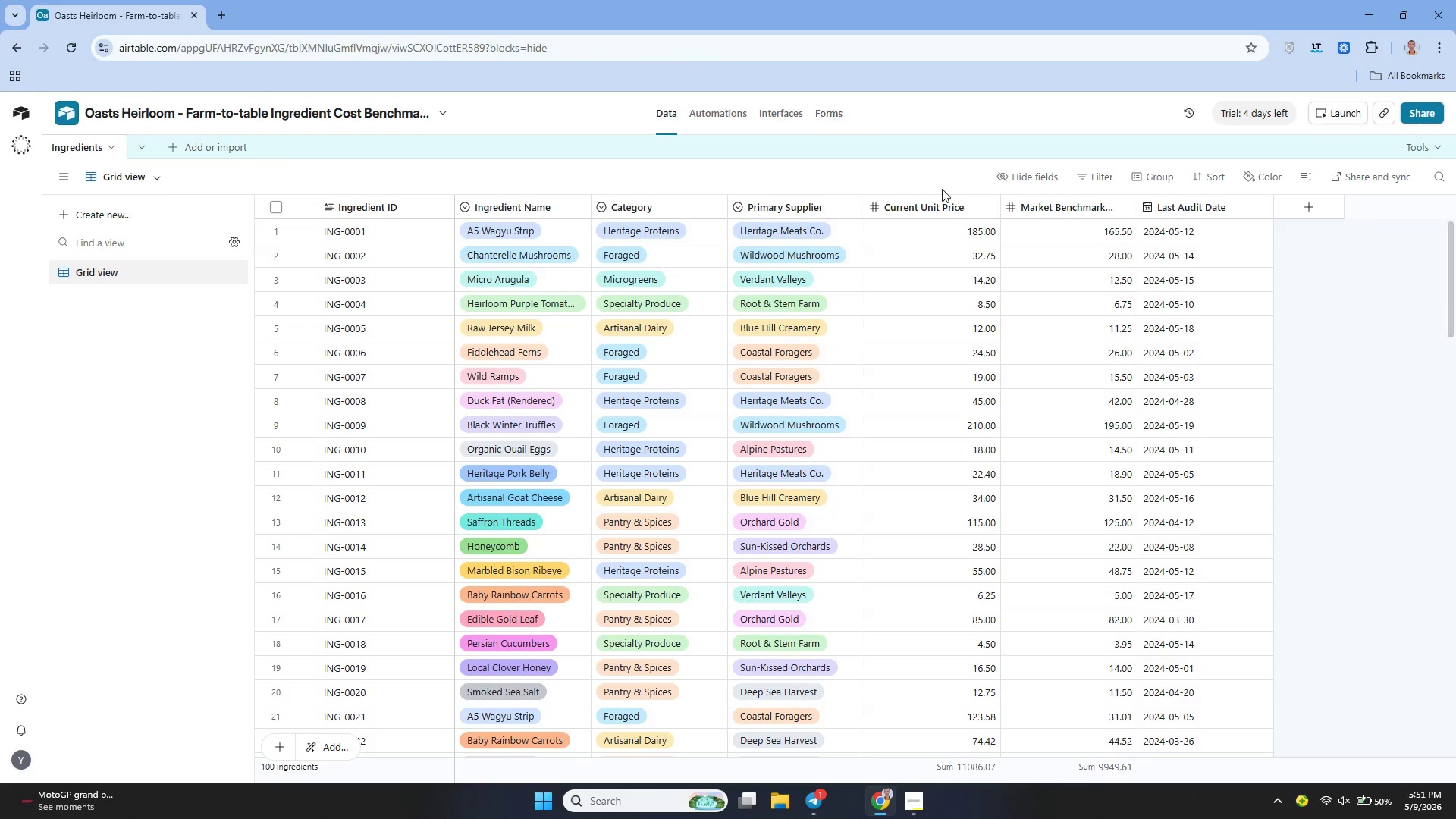 
left_click([983, 206])
 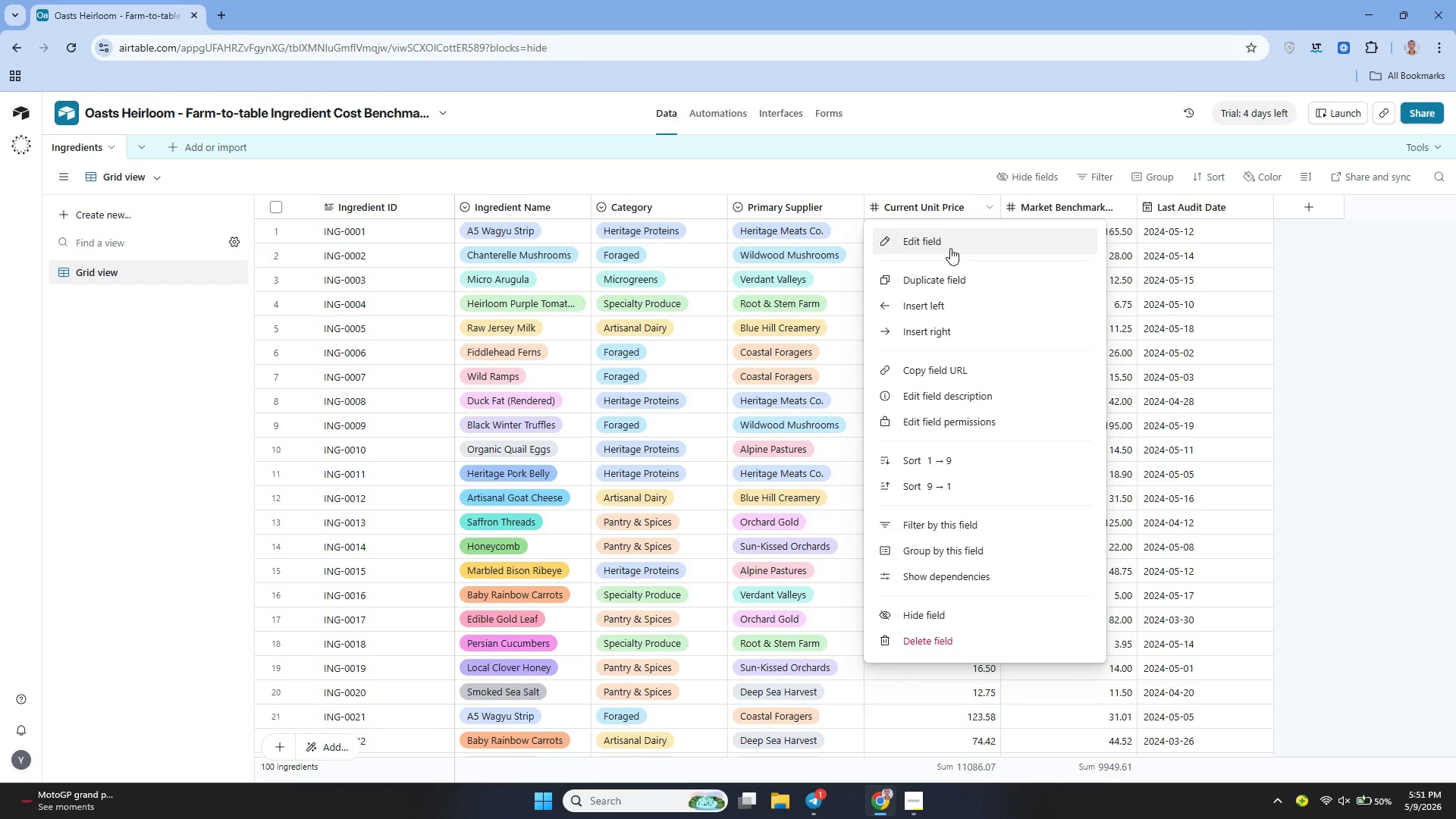 
left_click([949, 248])
 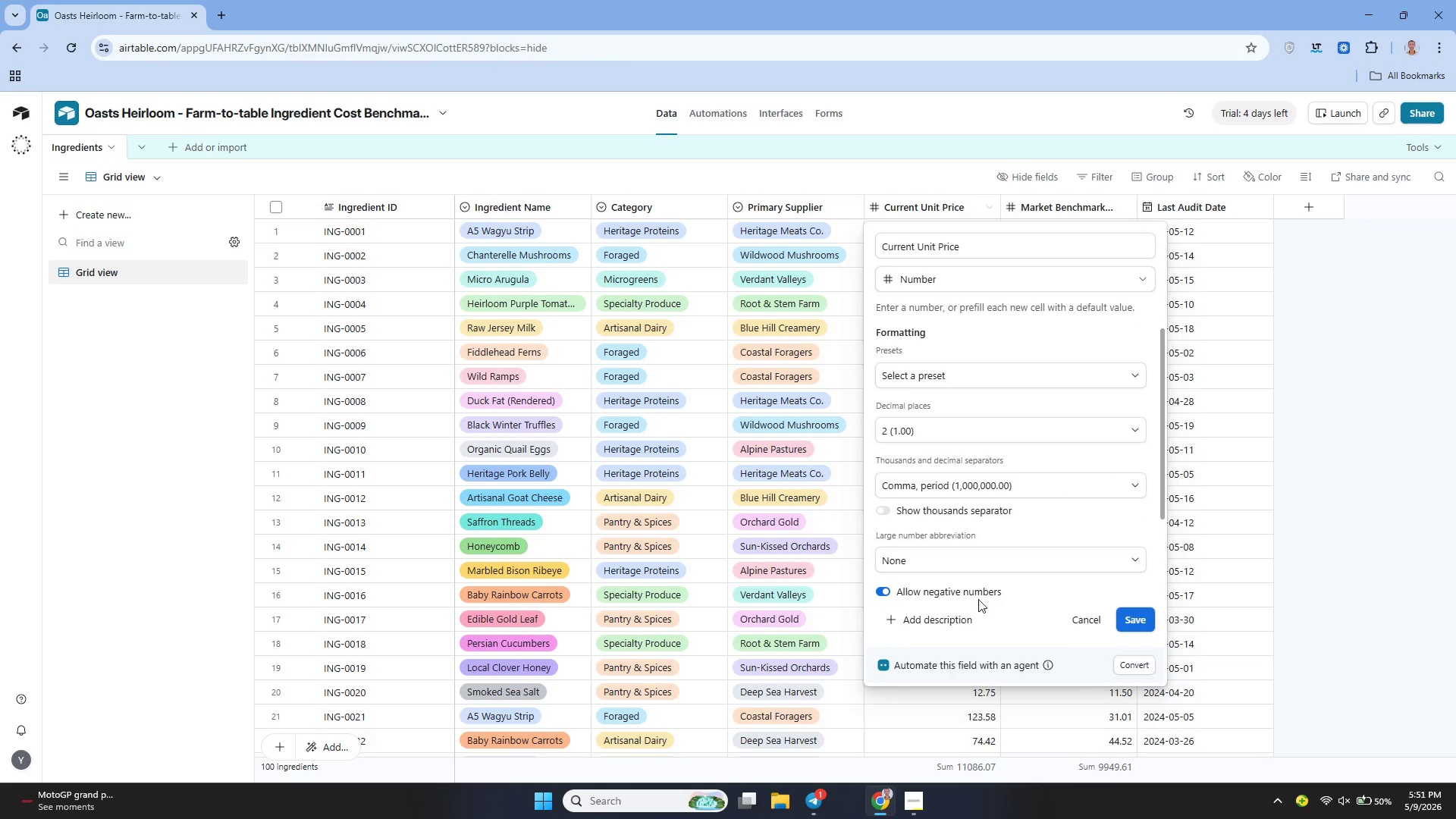 
left_click([930, 375])
 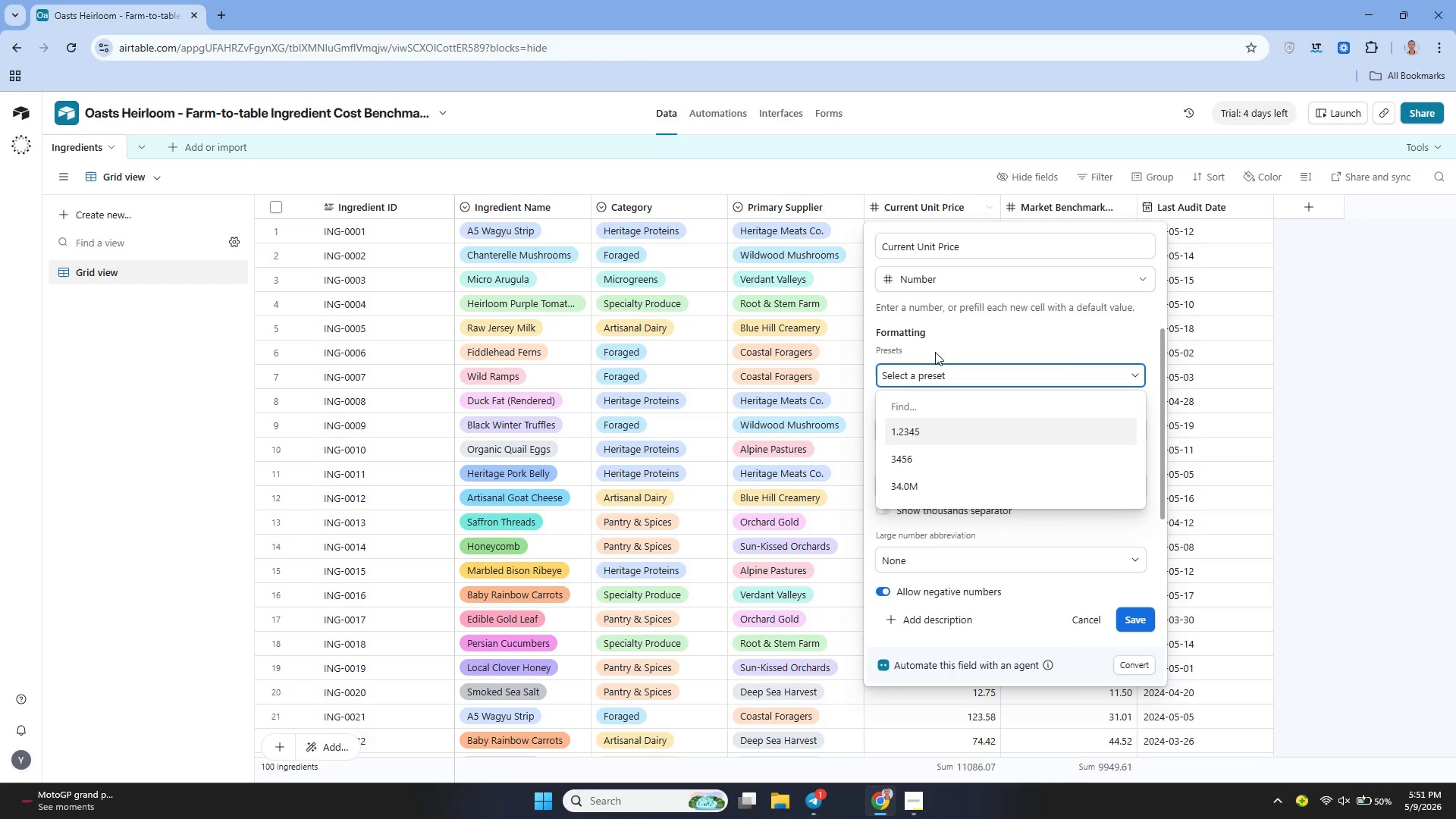 
left_click([937, 345])
 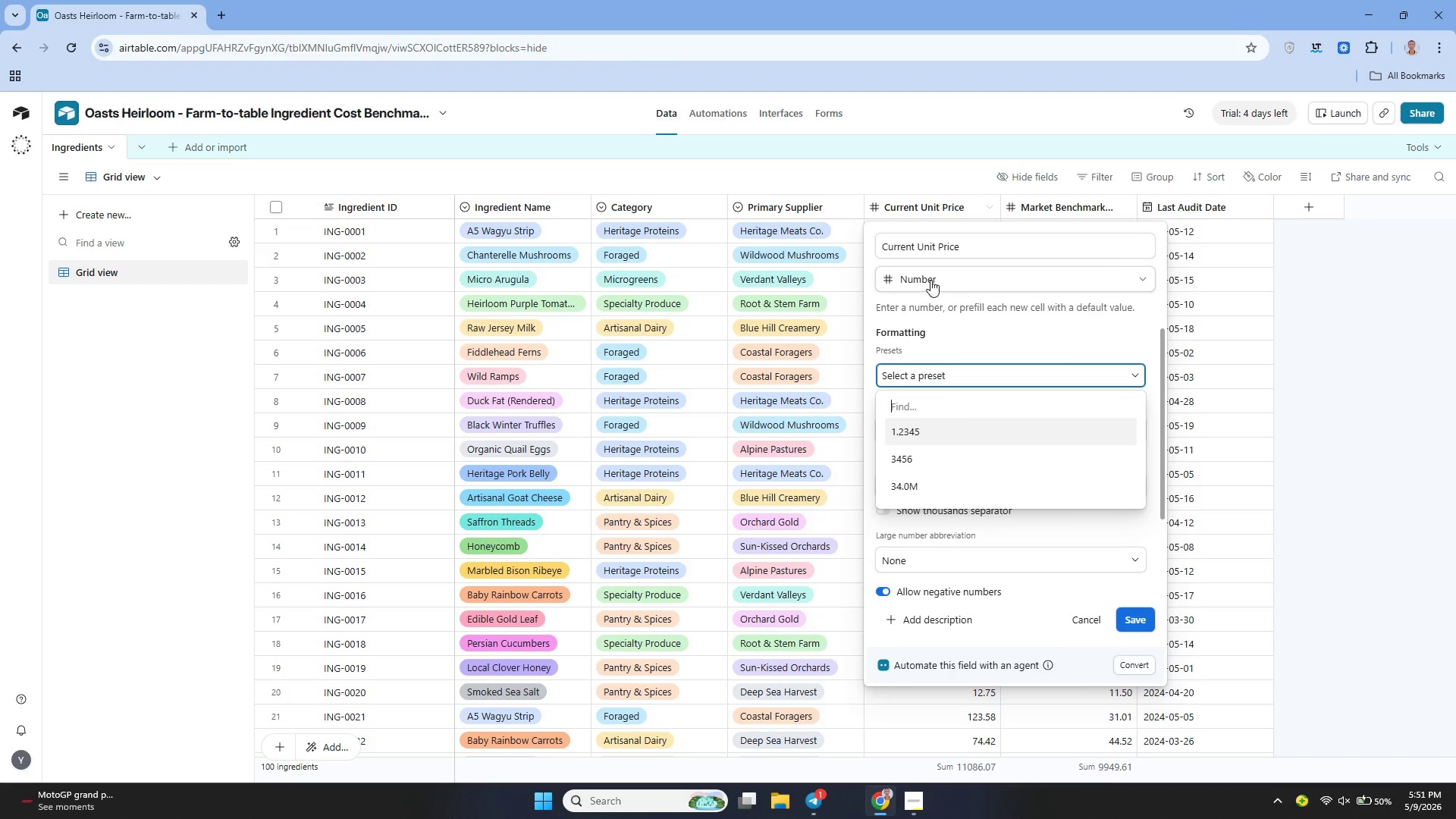 
left_click([930, 280])
 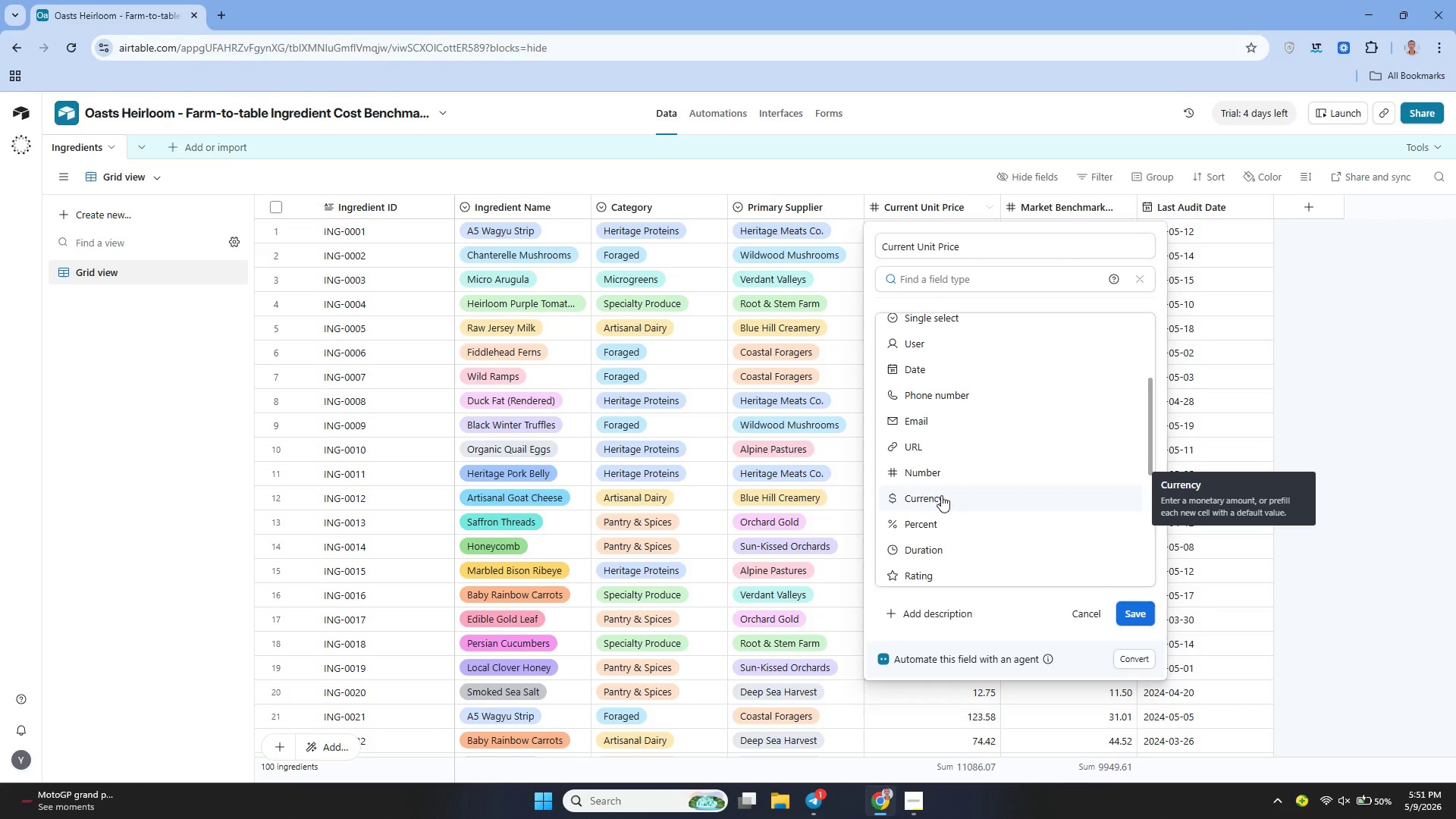 
wait(6.83)
 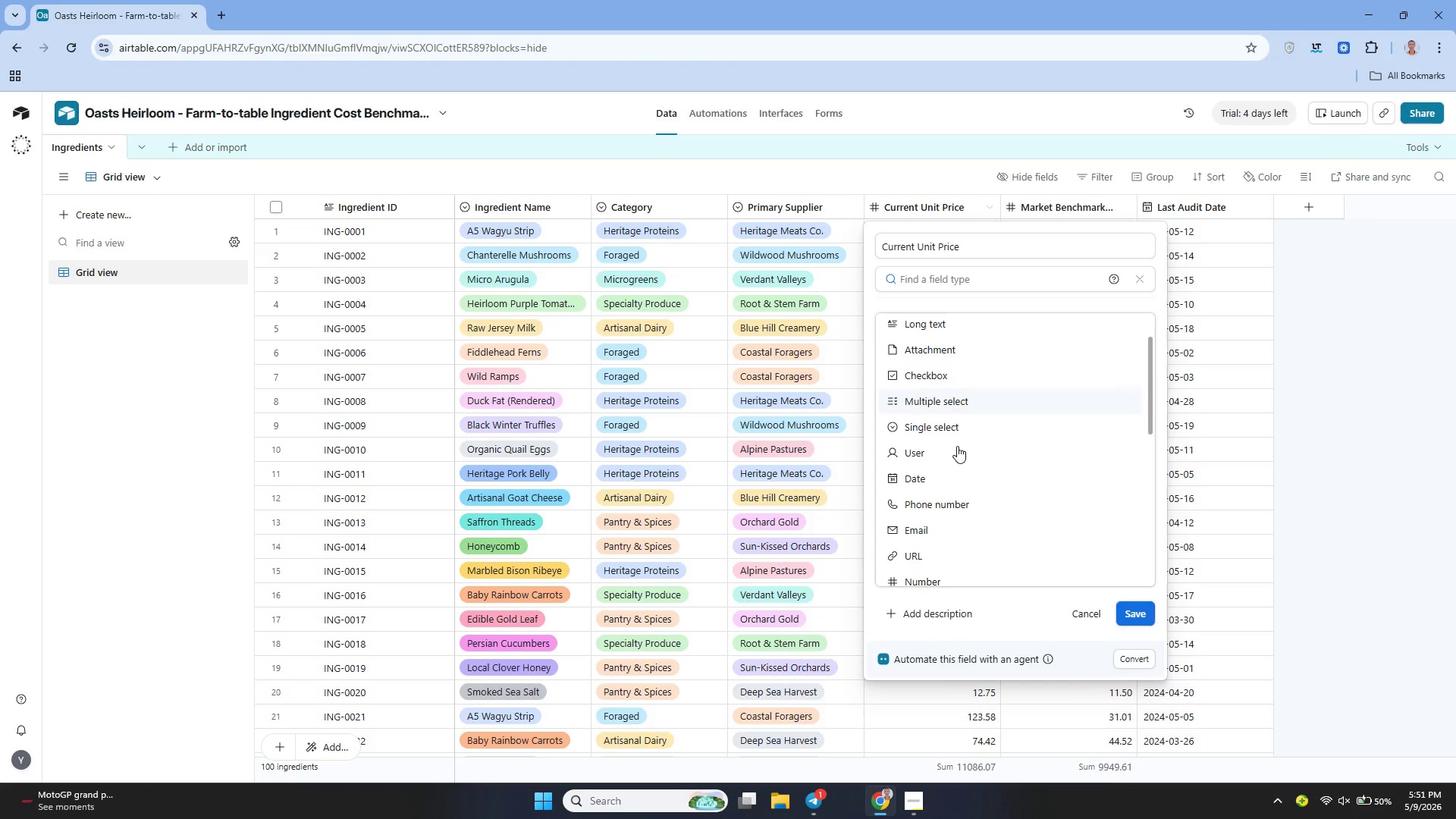 
left_click([941, 495])
 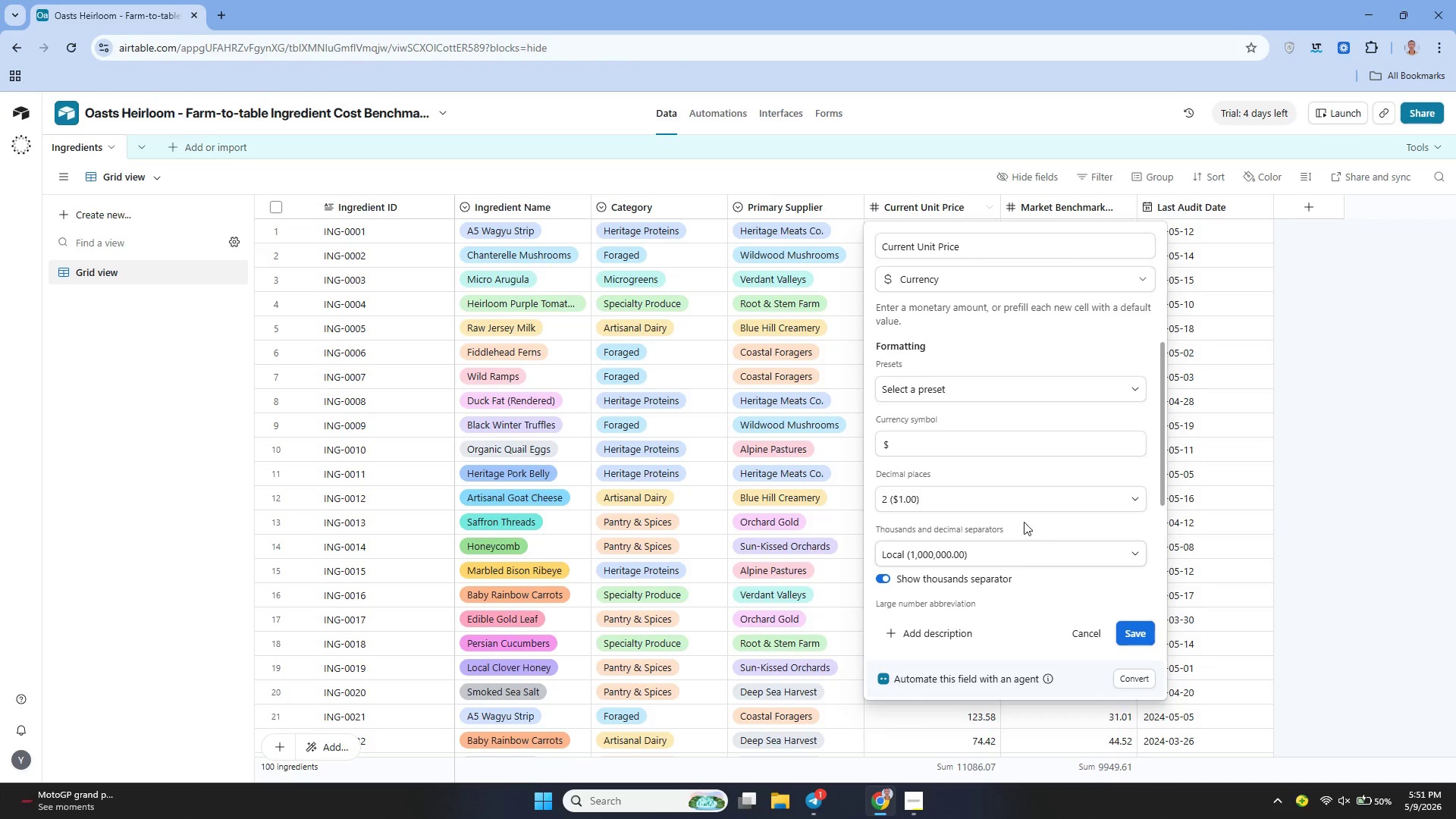 
left_click([987, 494])
 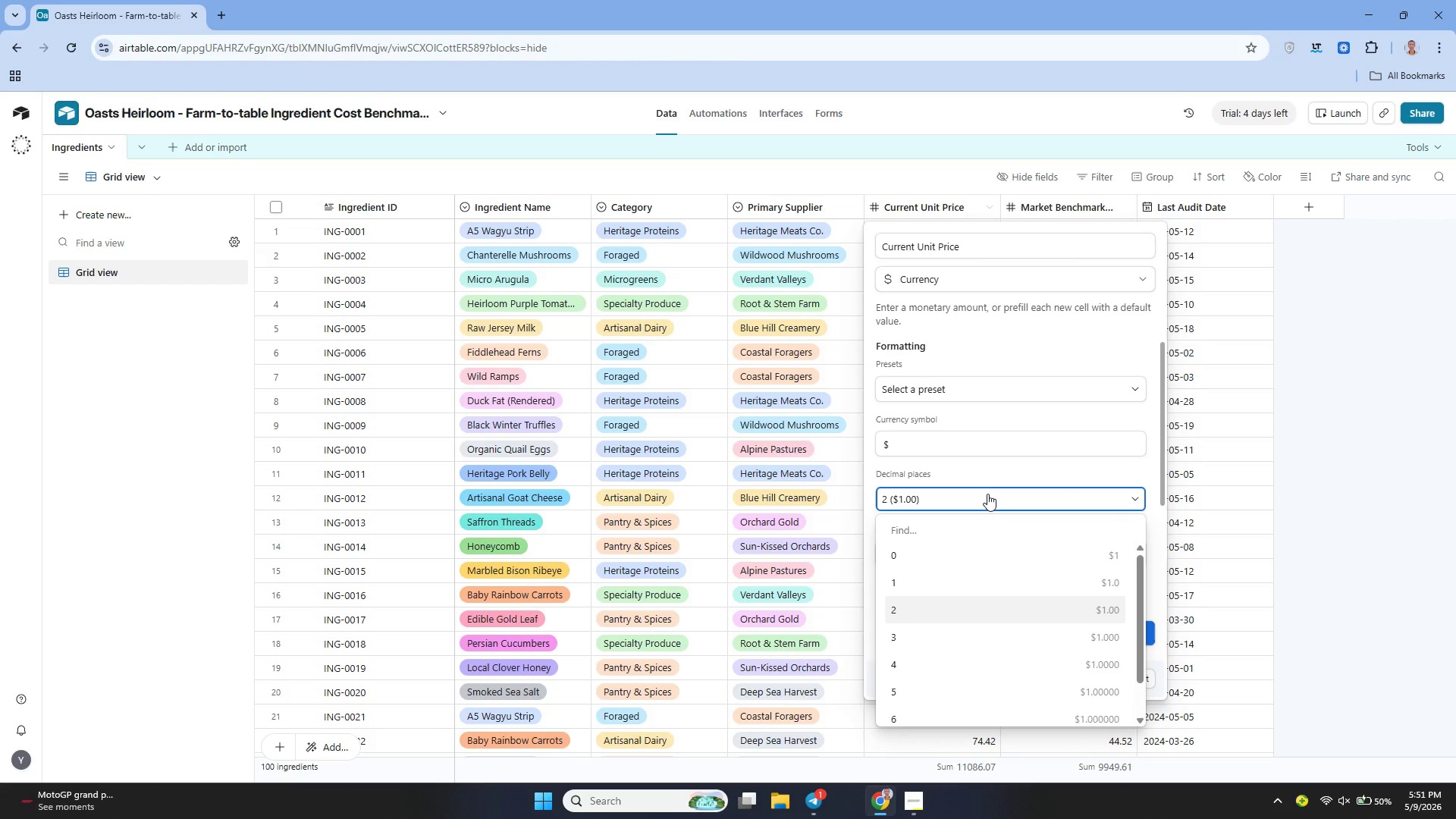 
left_click([987, 494])
 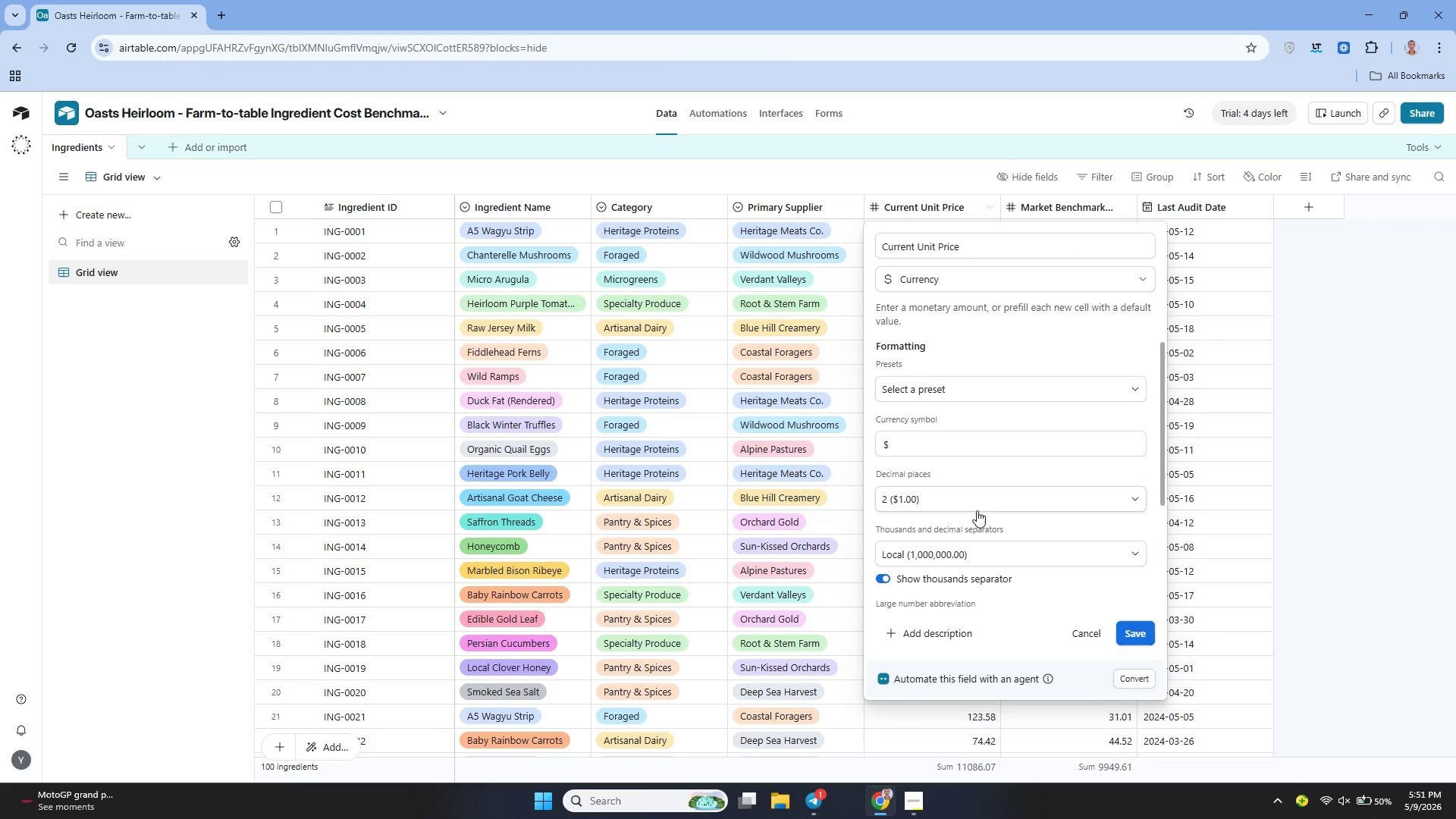 
left_click([1141, 639])
 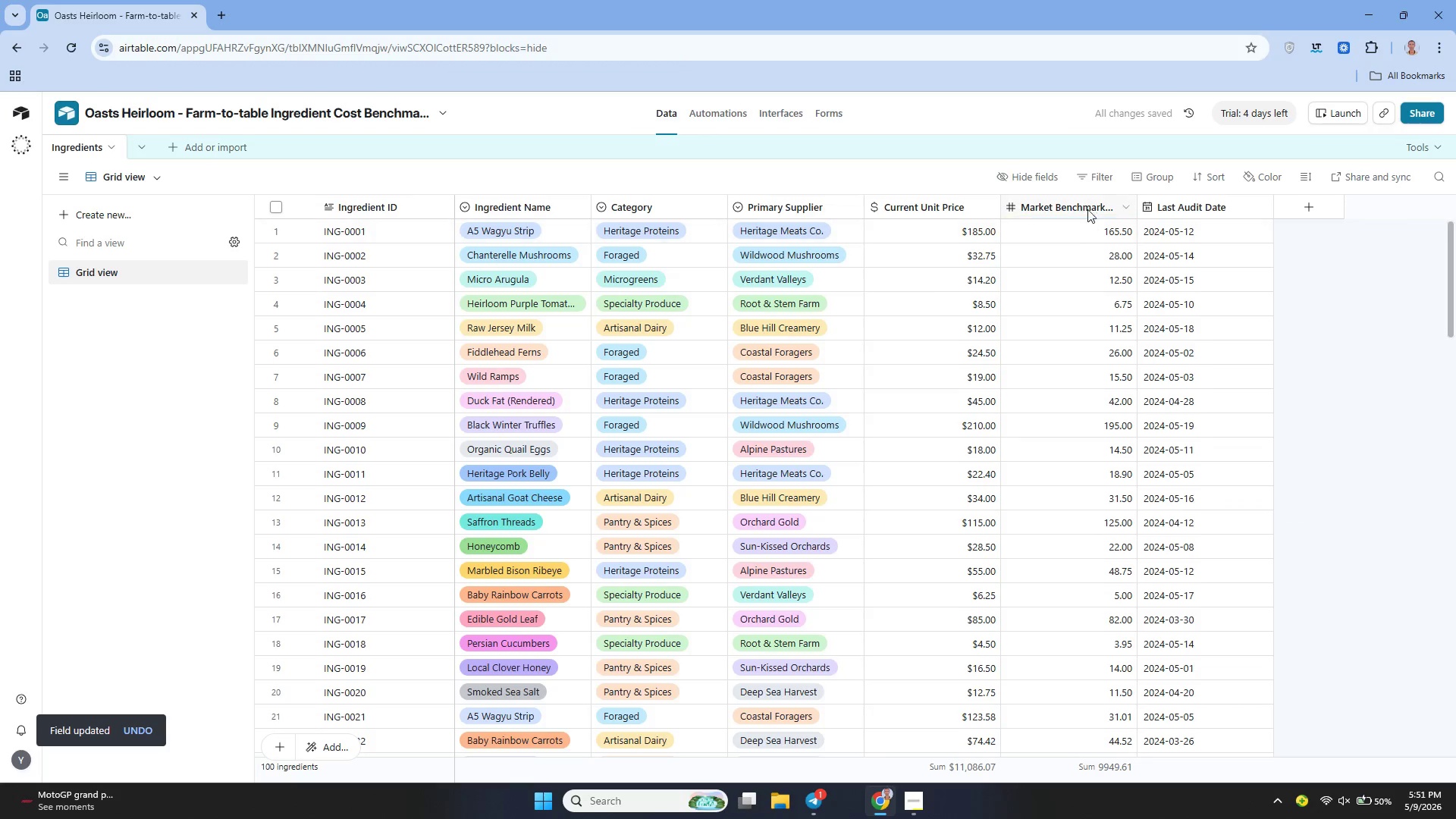 
left_click([1116, 205])
 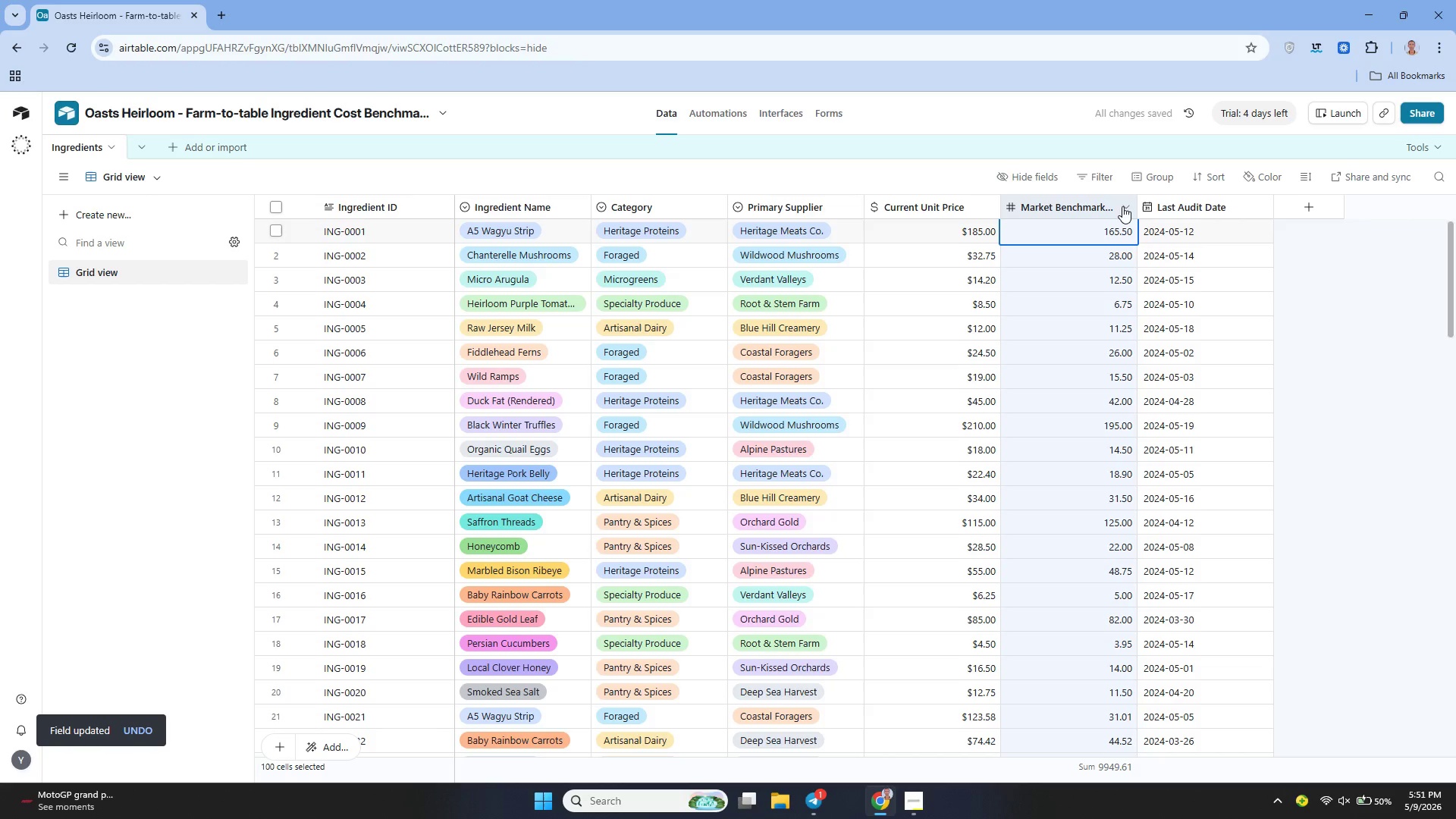 
left_click([1122, 206])
 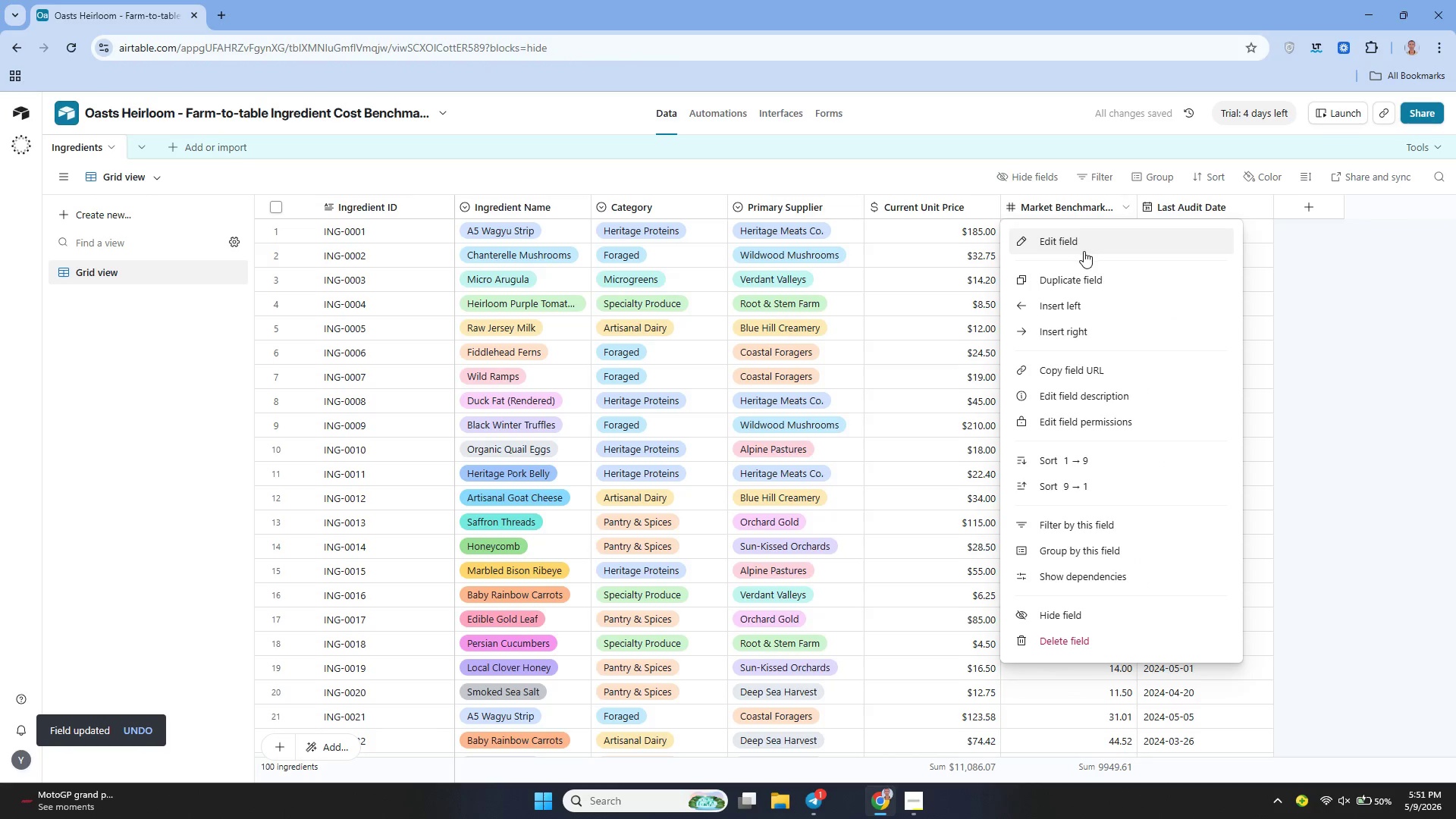 
left_click([1078, 250])
 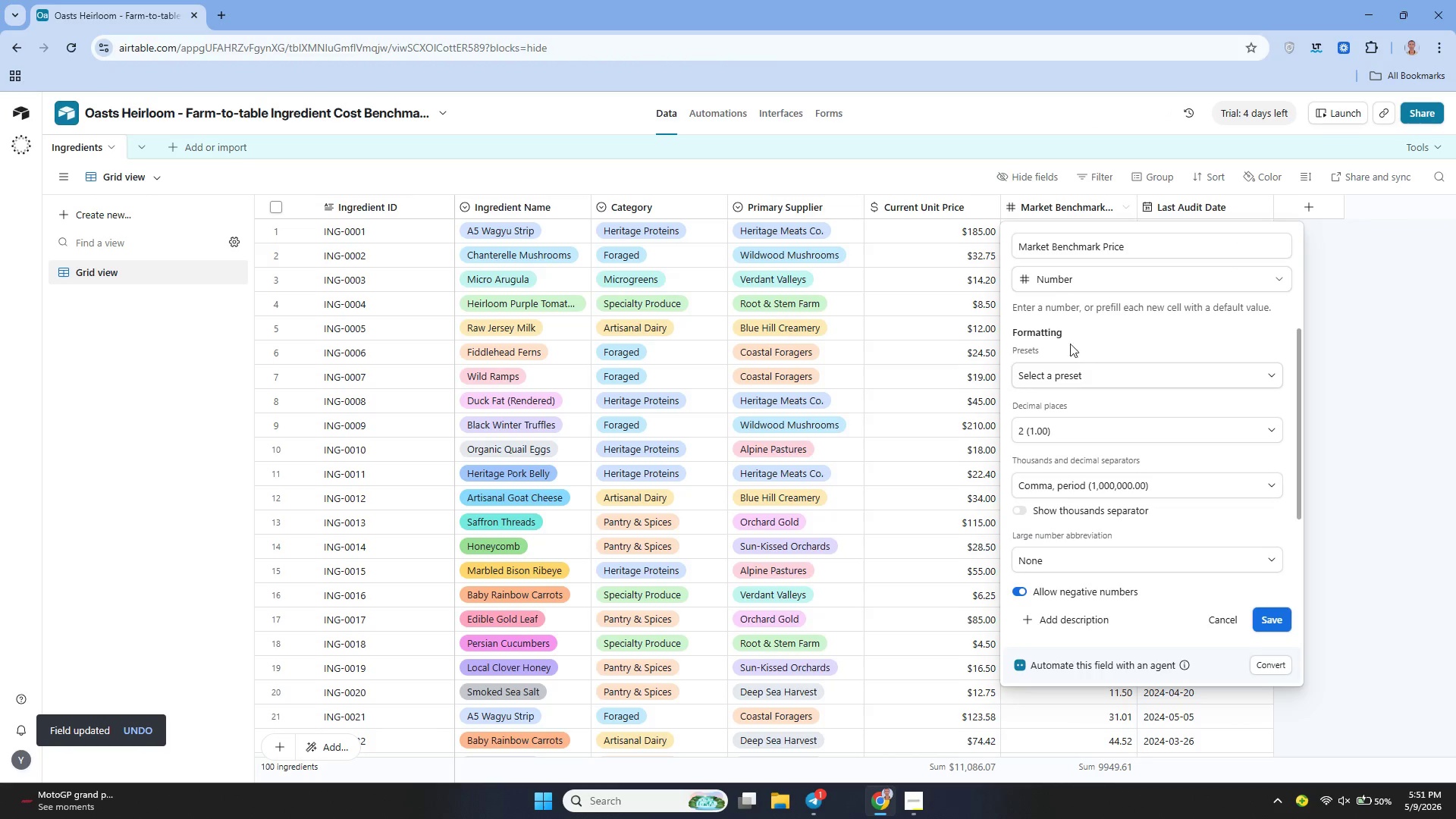 
left_click([1044, 284])
 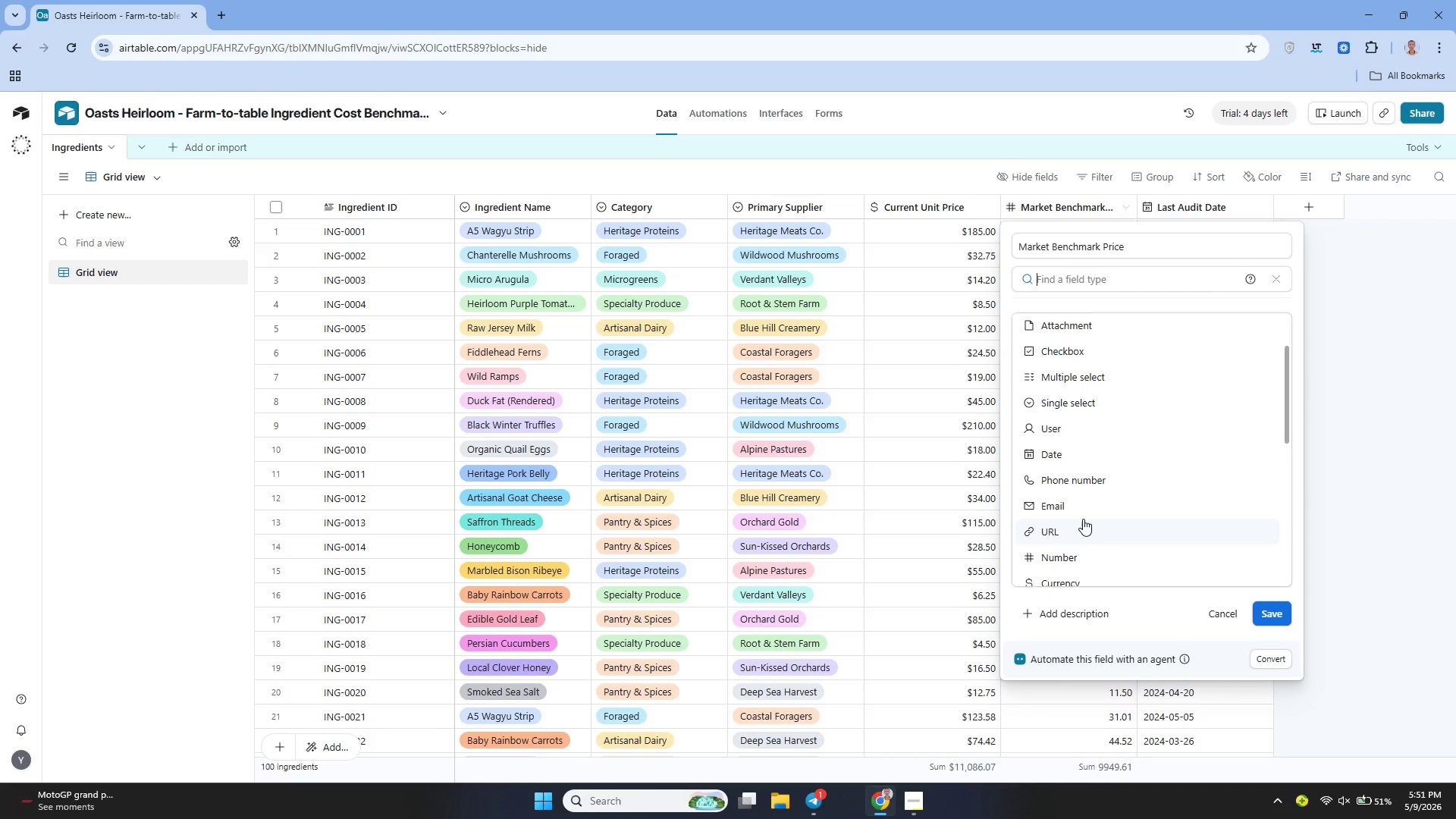 
wait(6.56)
 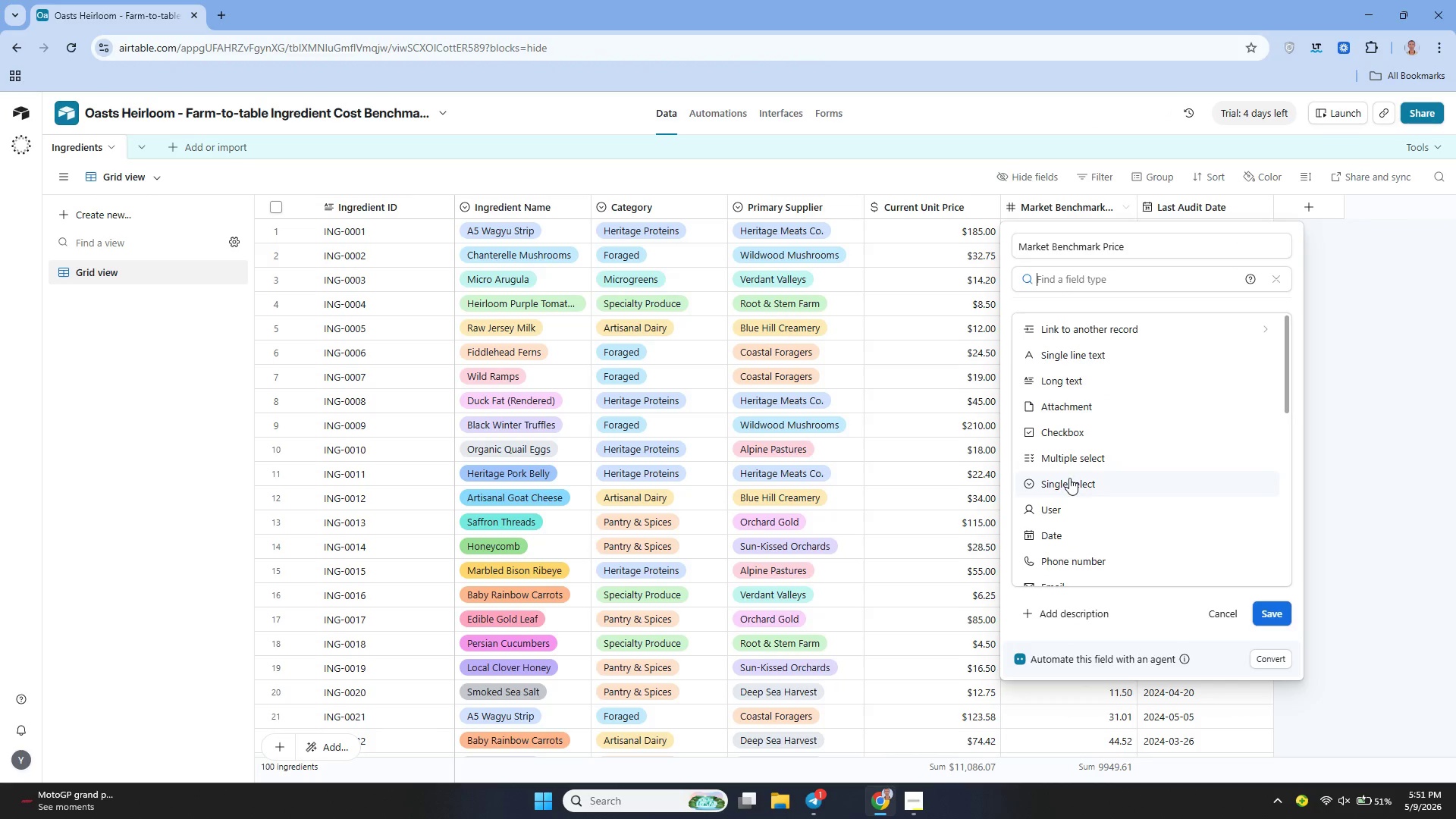 
left_click([1071, 538])
 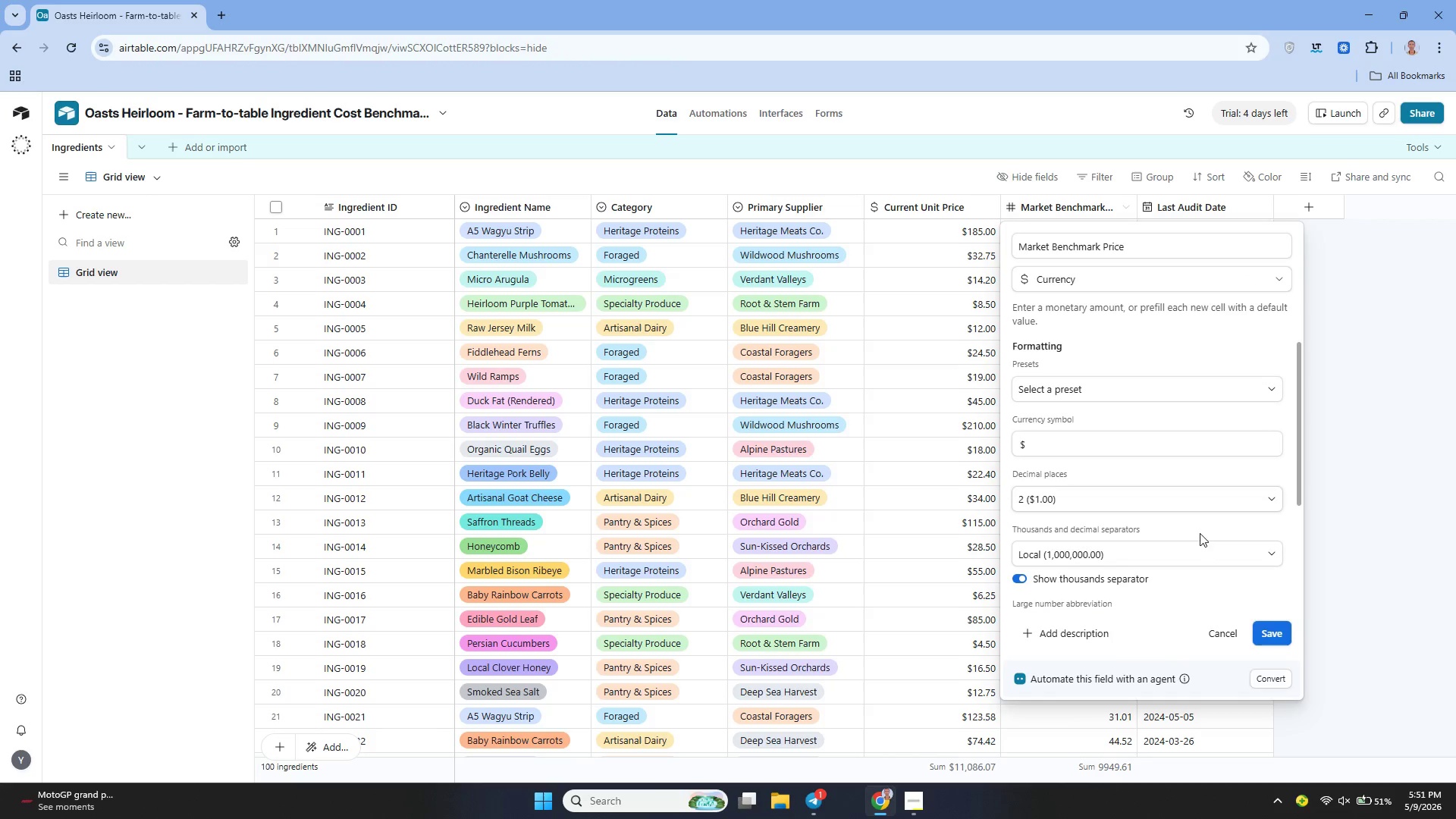 
left_click([1268, 634])
 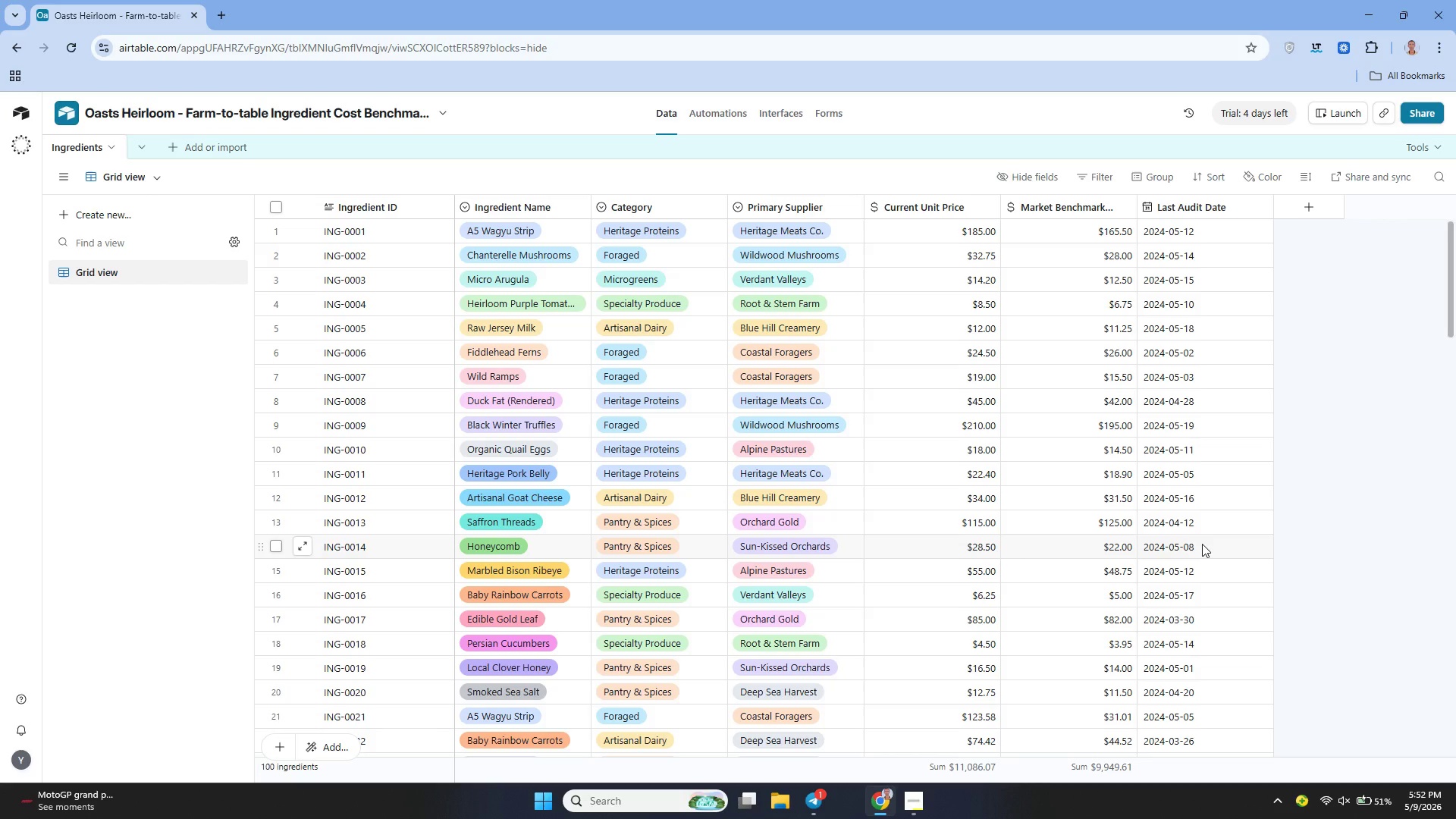 
wait(23.78)
 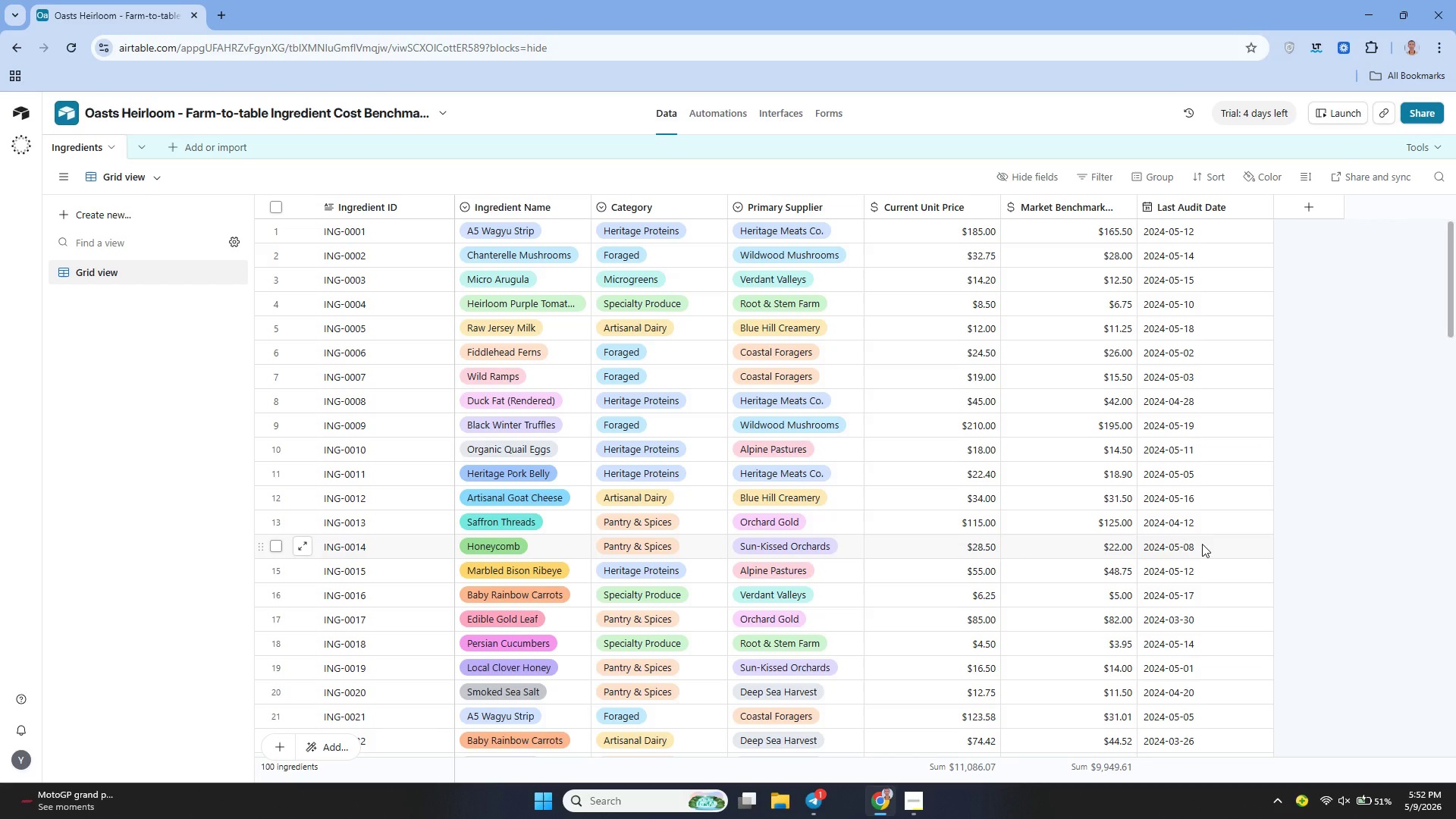 
left_click([1300, 205])
 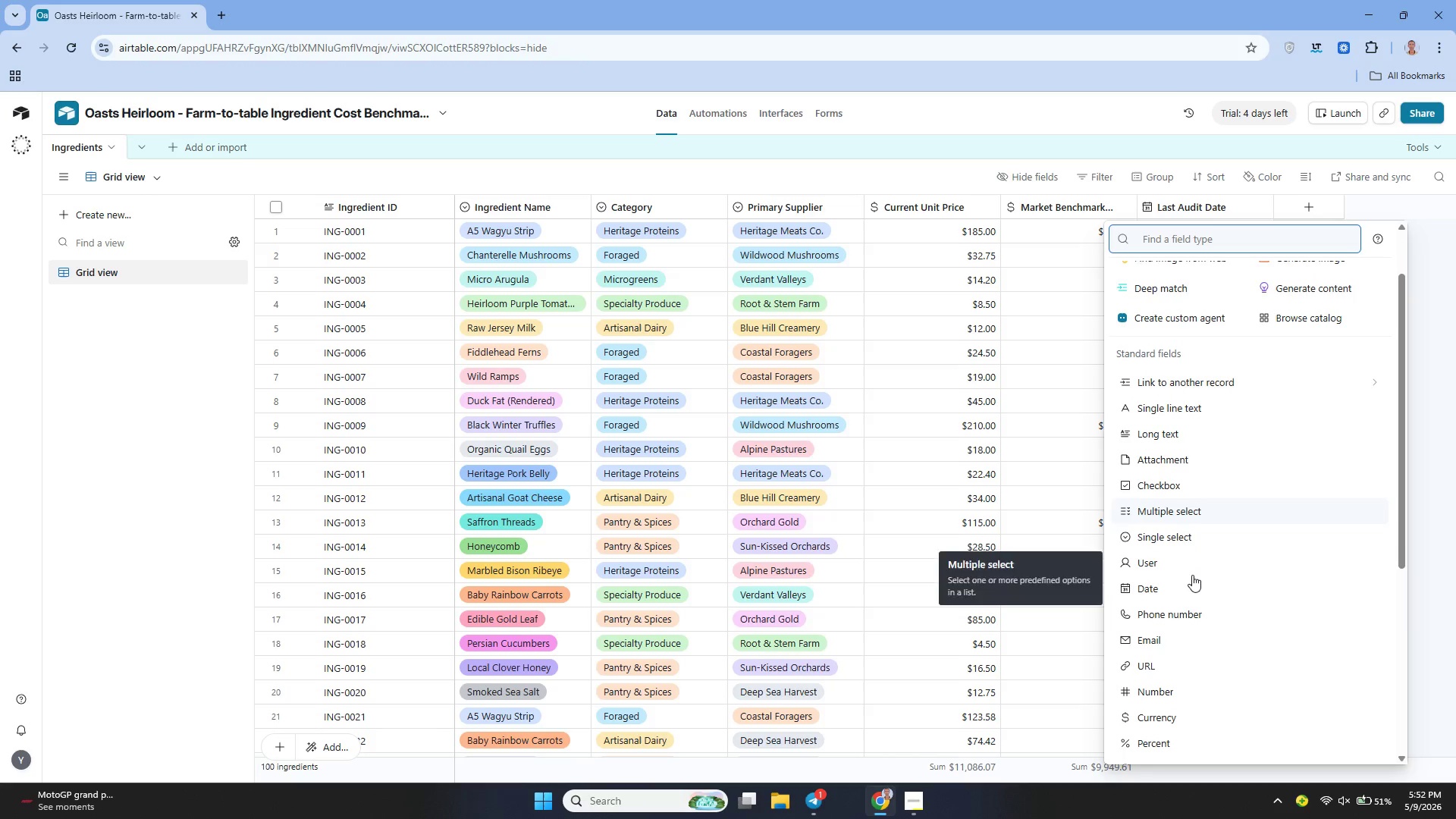 
wait(7.16)
 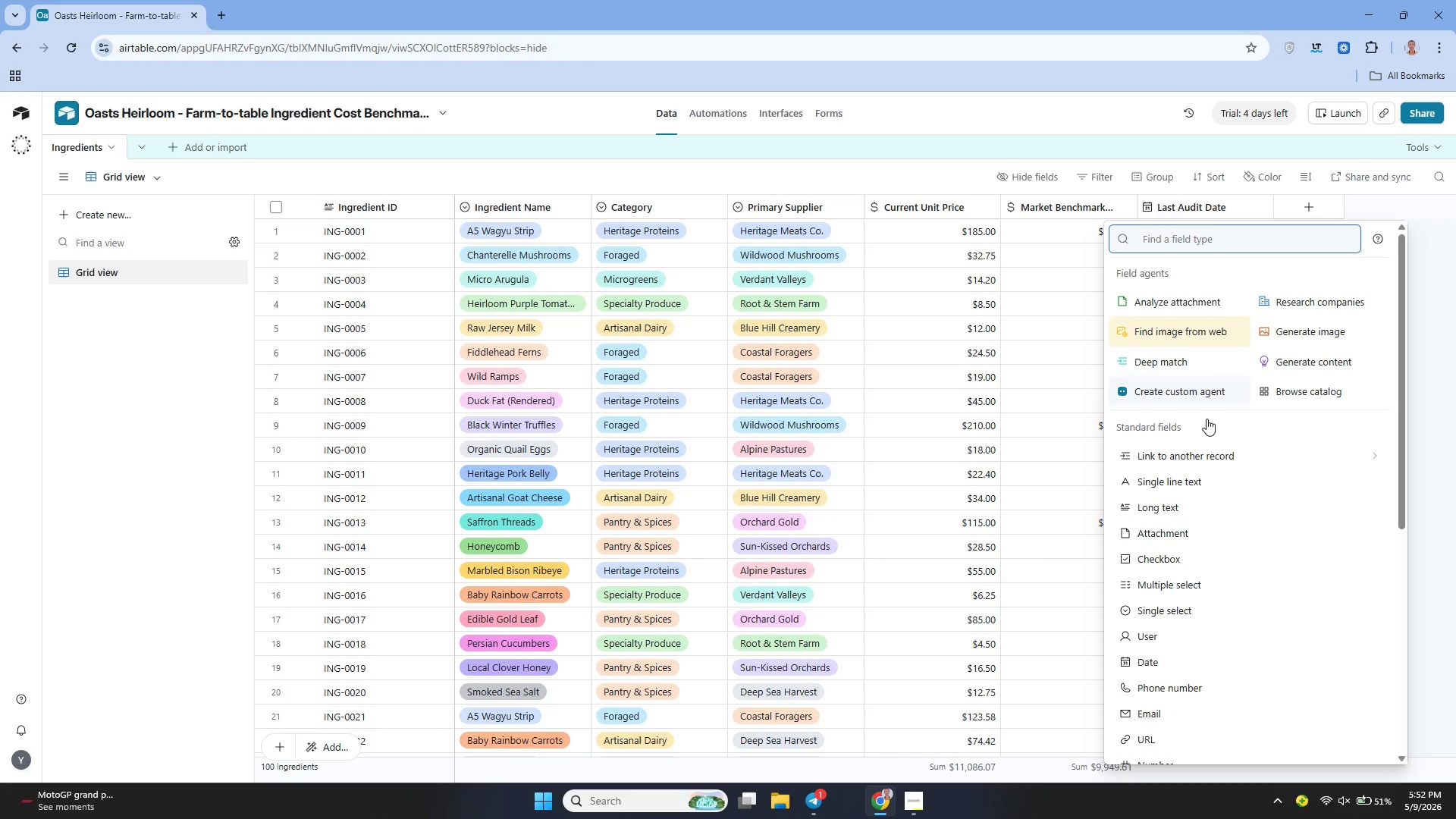 
mouse_move([1175, 621])
 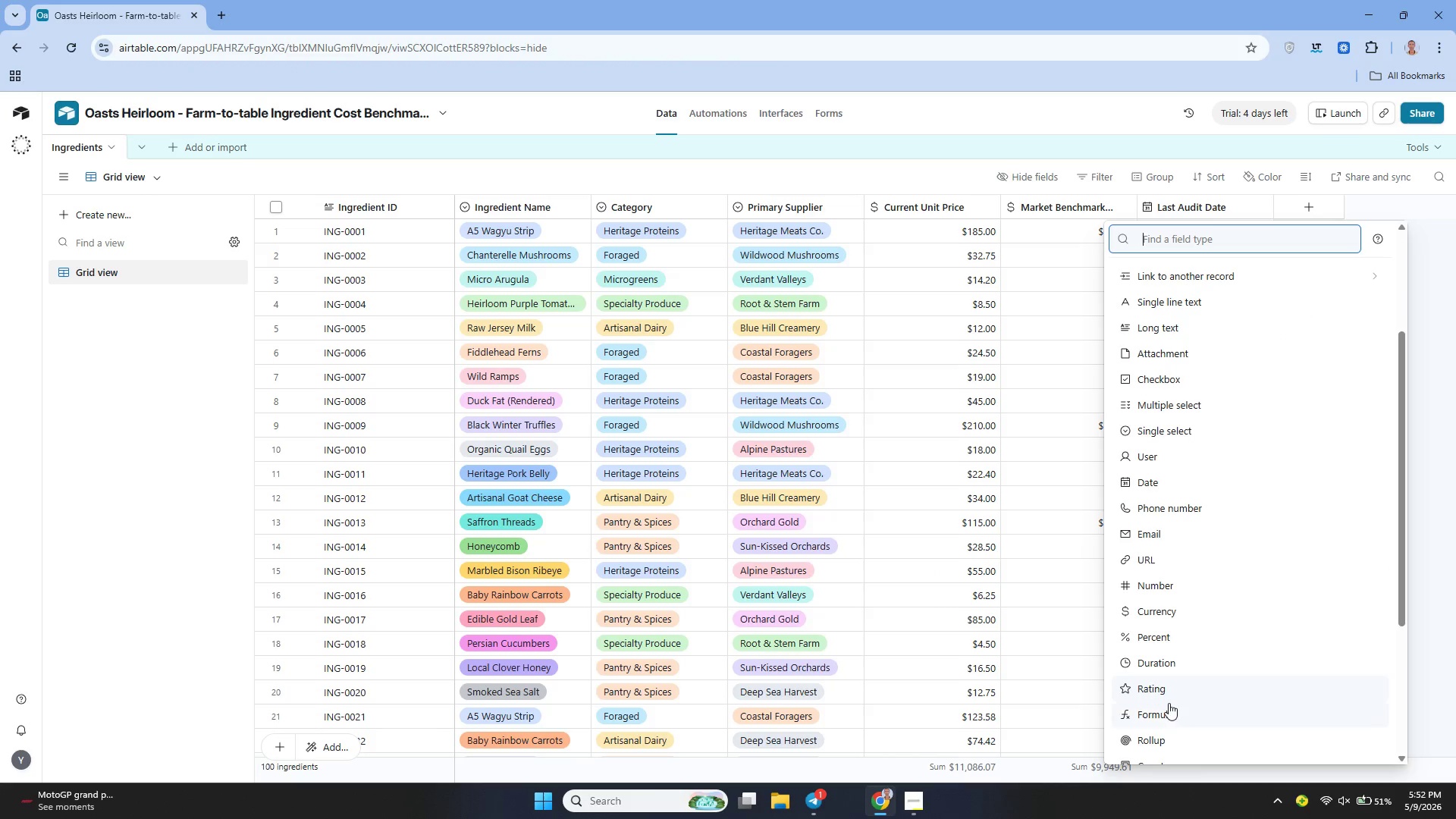 
left_click([1168, 707])
 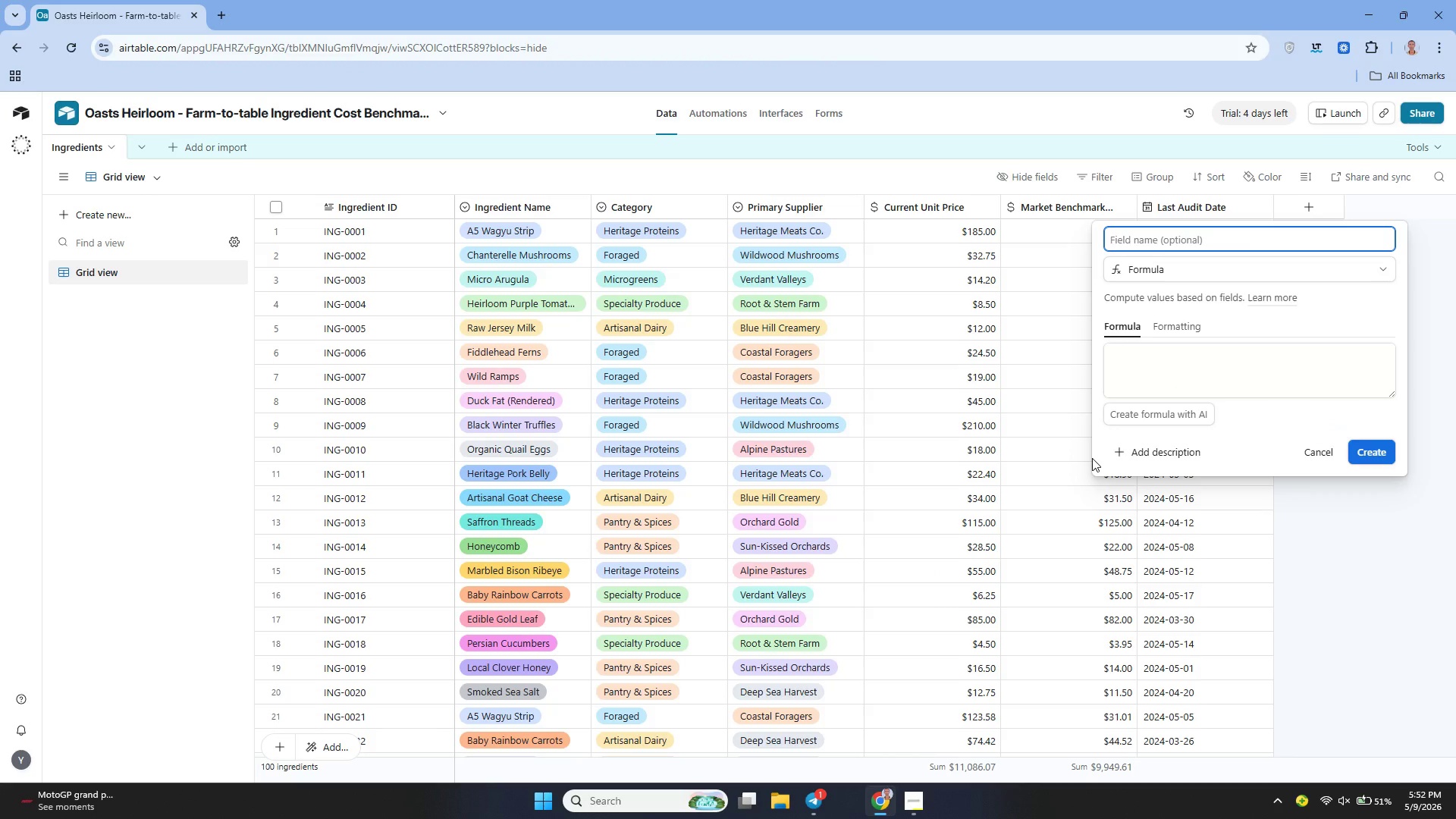 
type(Price Variance ())
 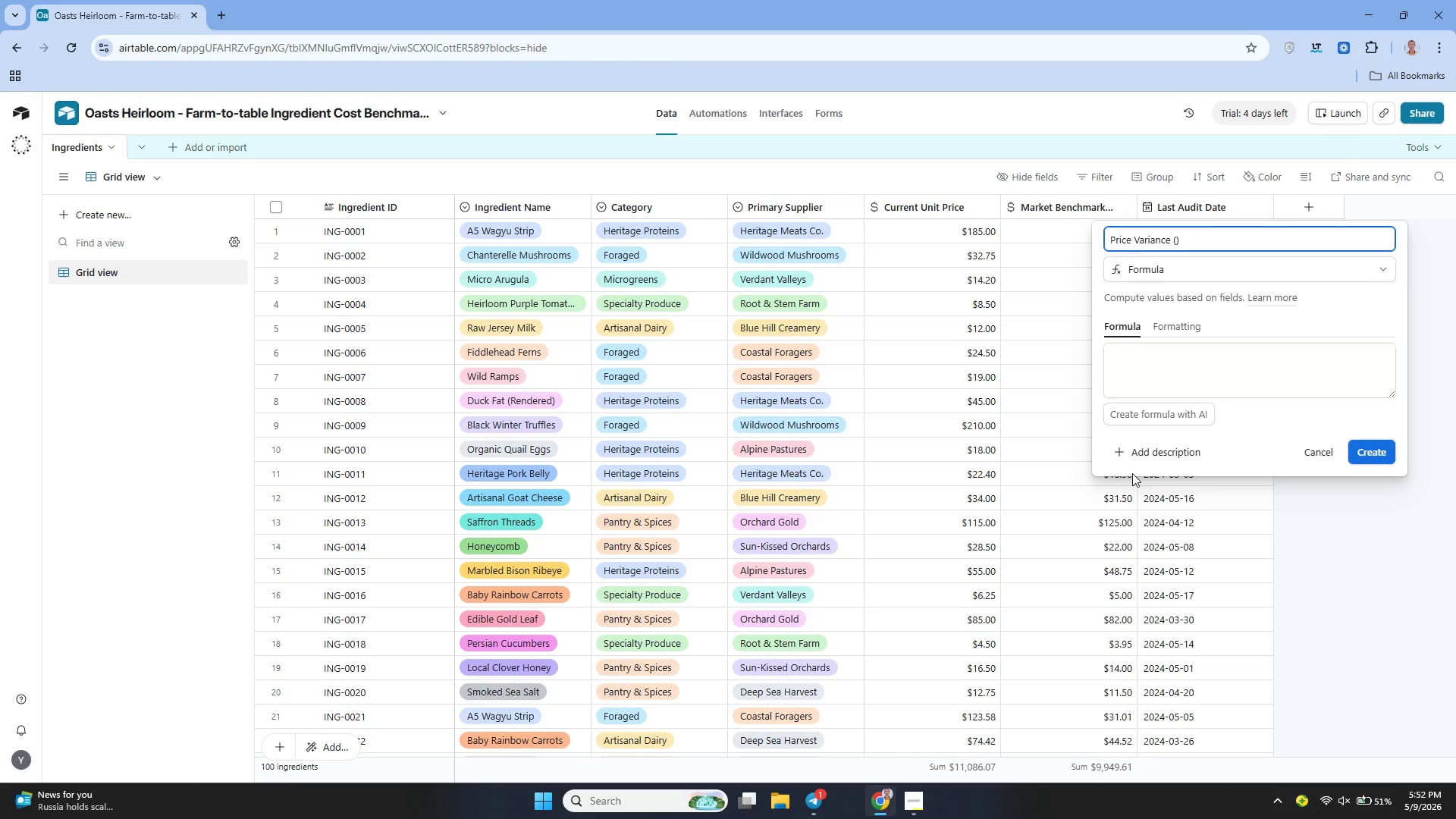 
key(ArrowLeft)
 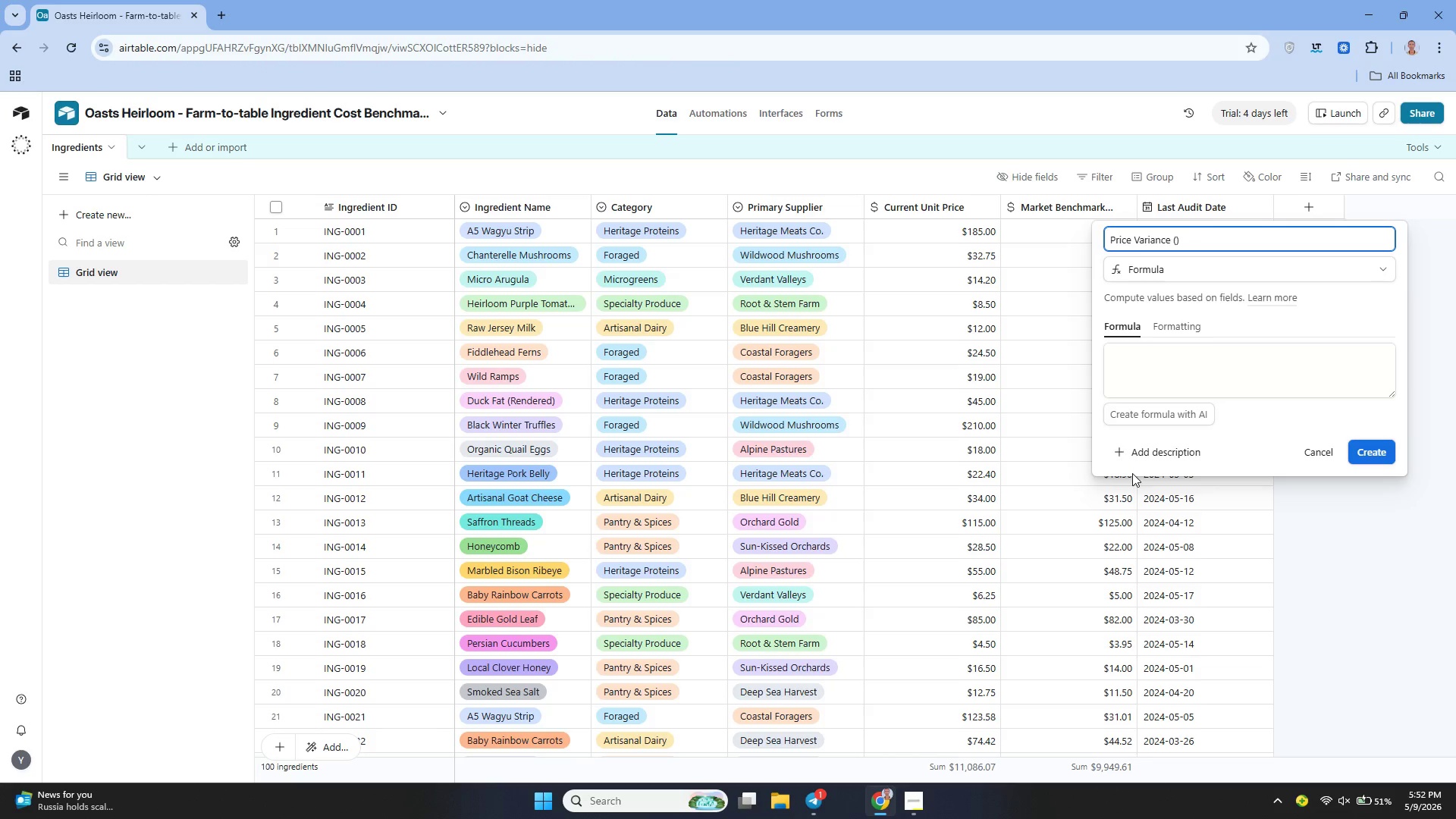 
key(Shift+5)
 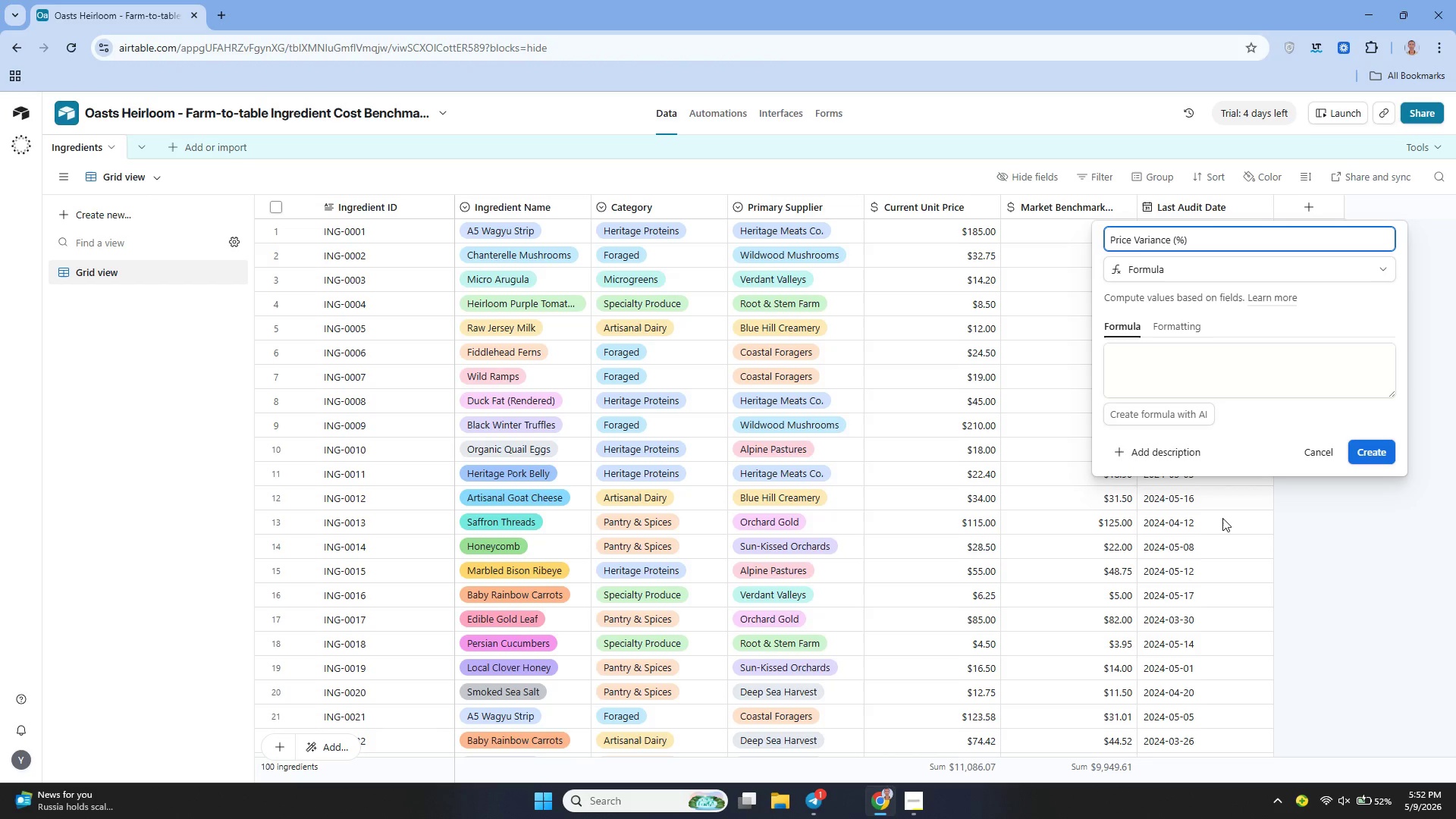 
left_click([1166, 366])
 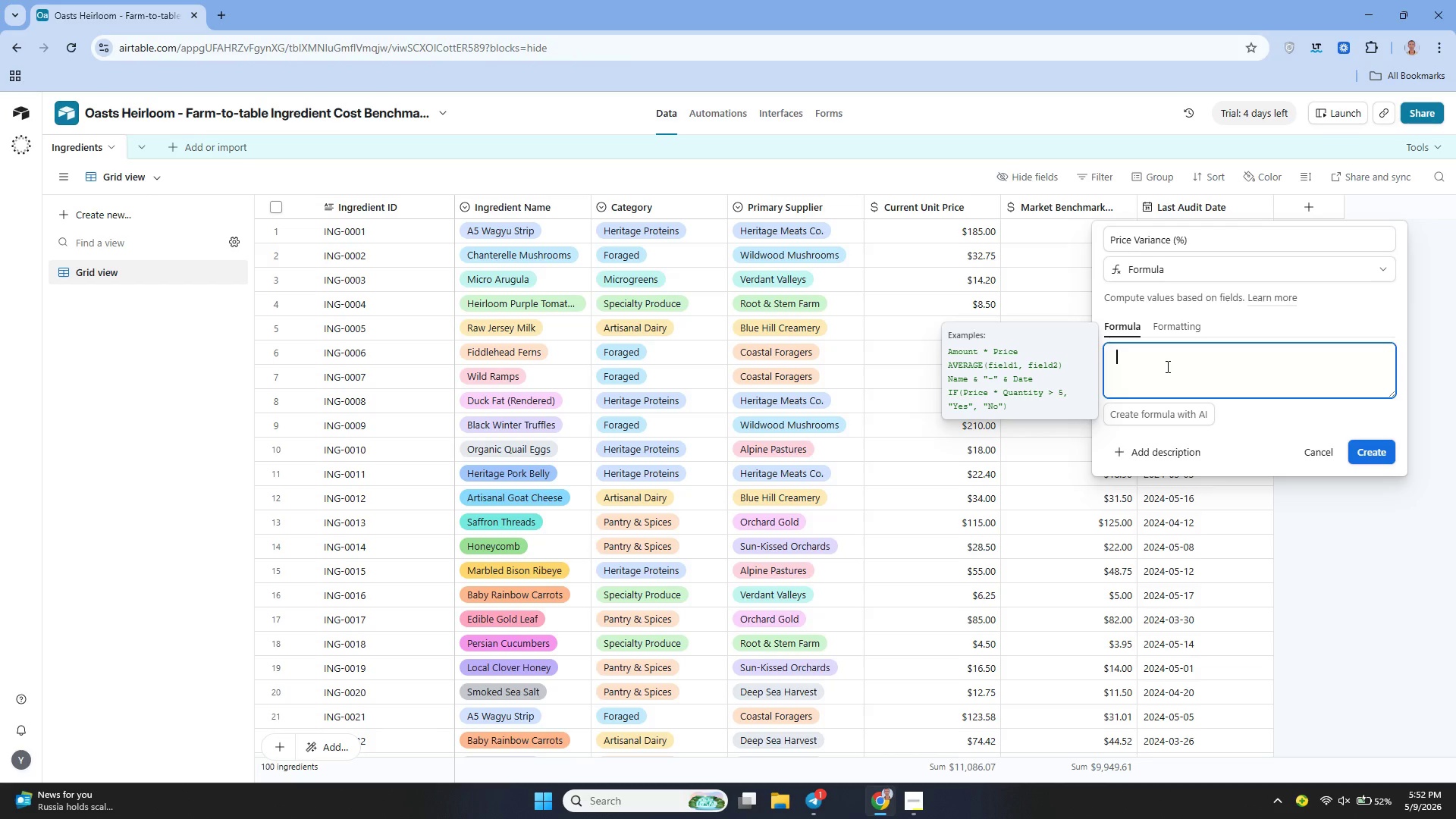 
type(({Current Unit Price)
 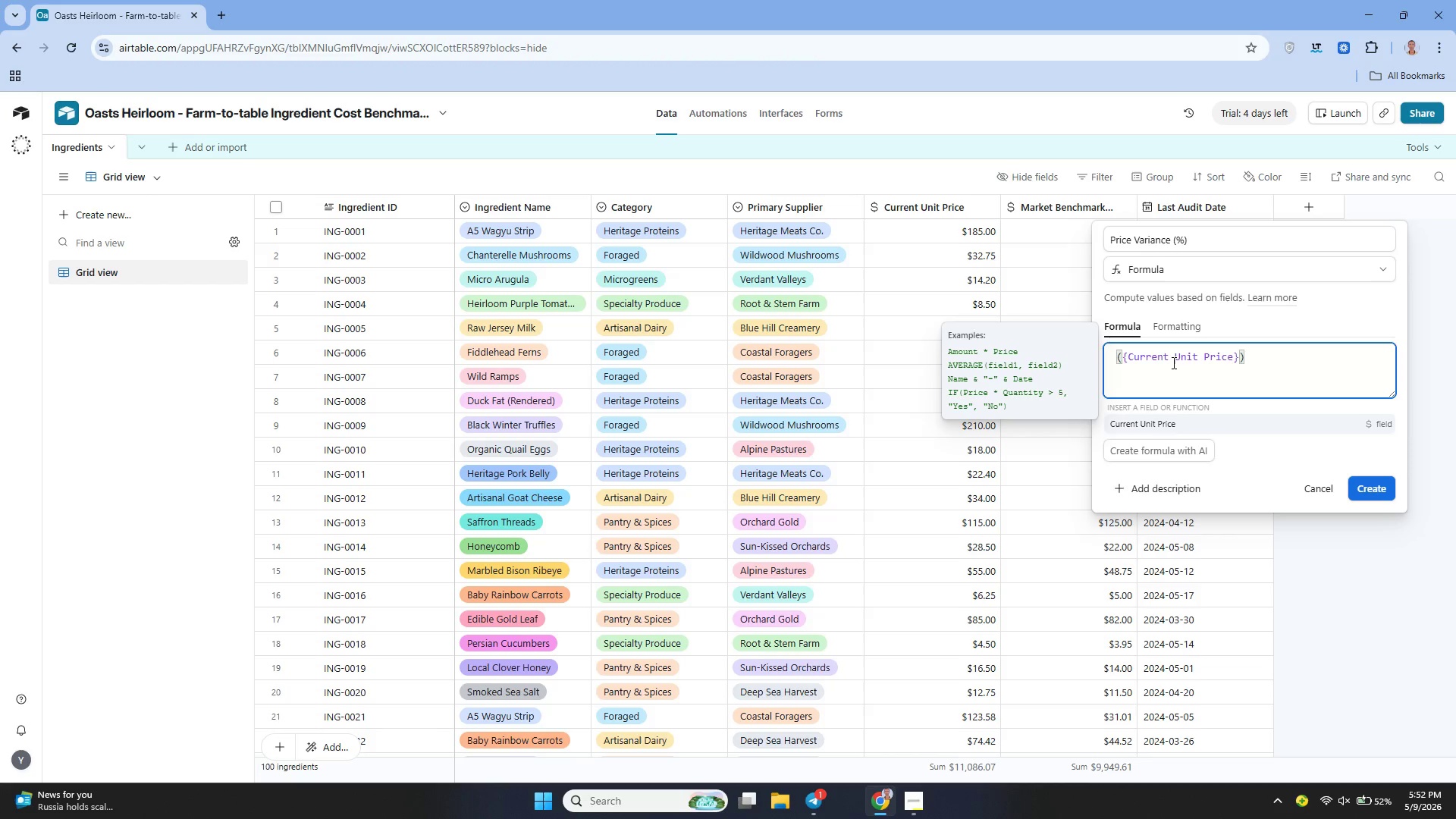 
key(ArrowRight)
 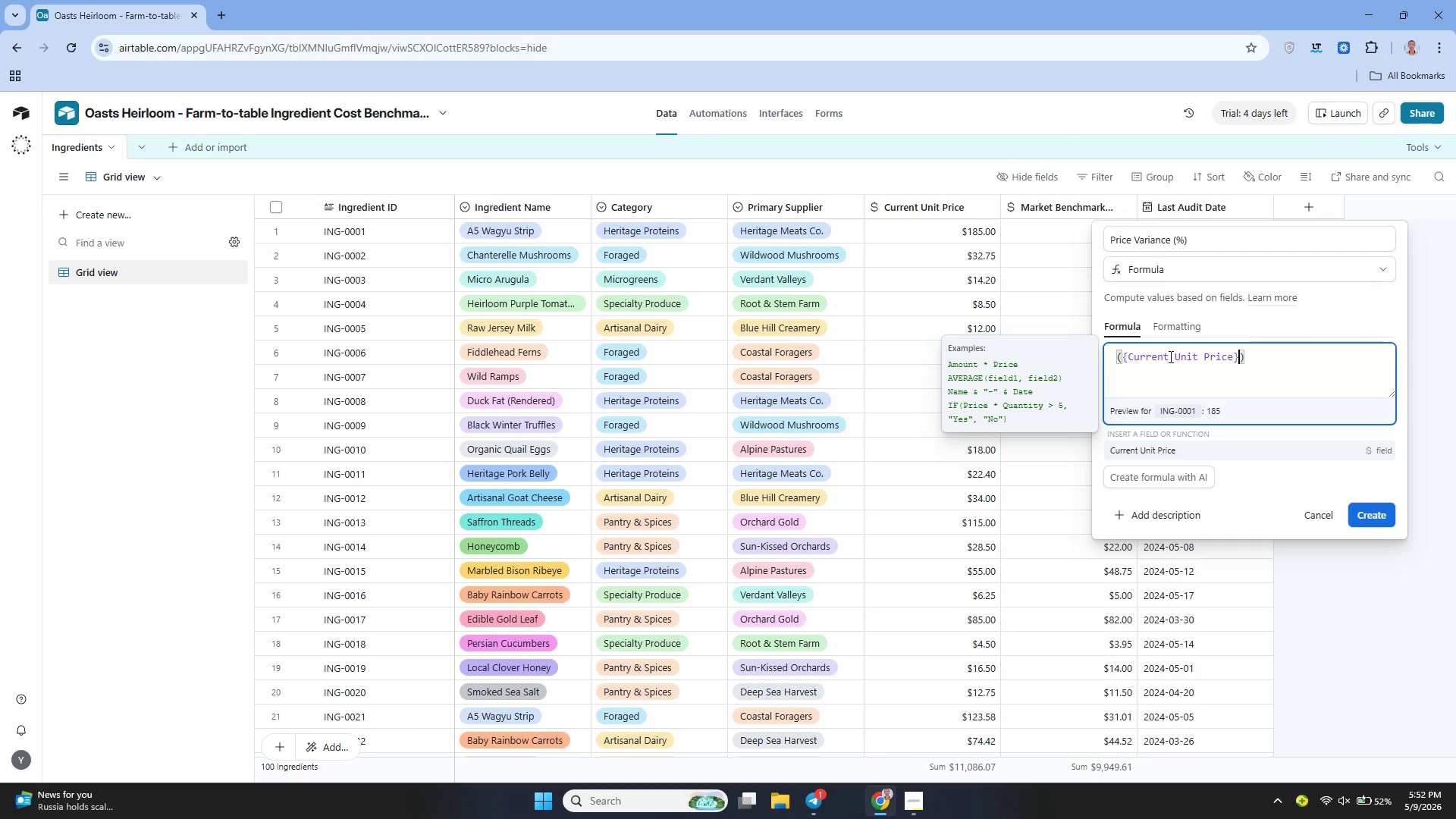 
key(Space)
 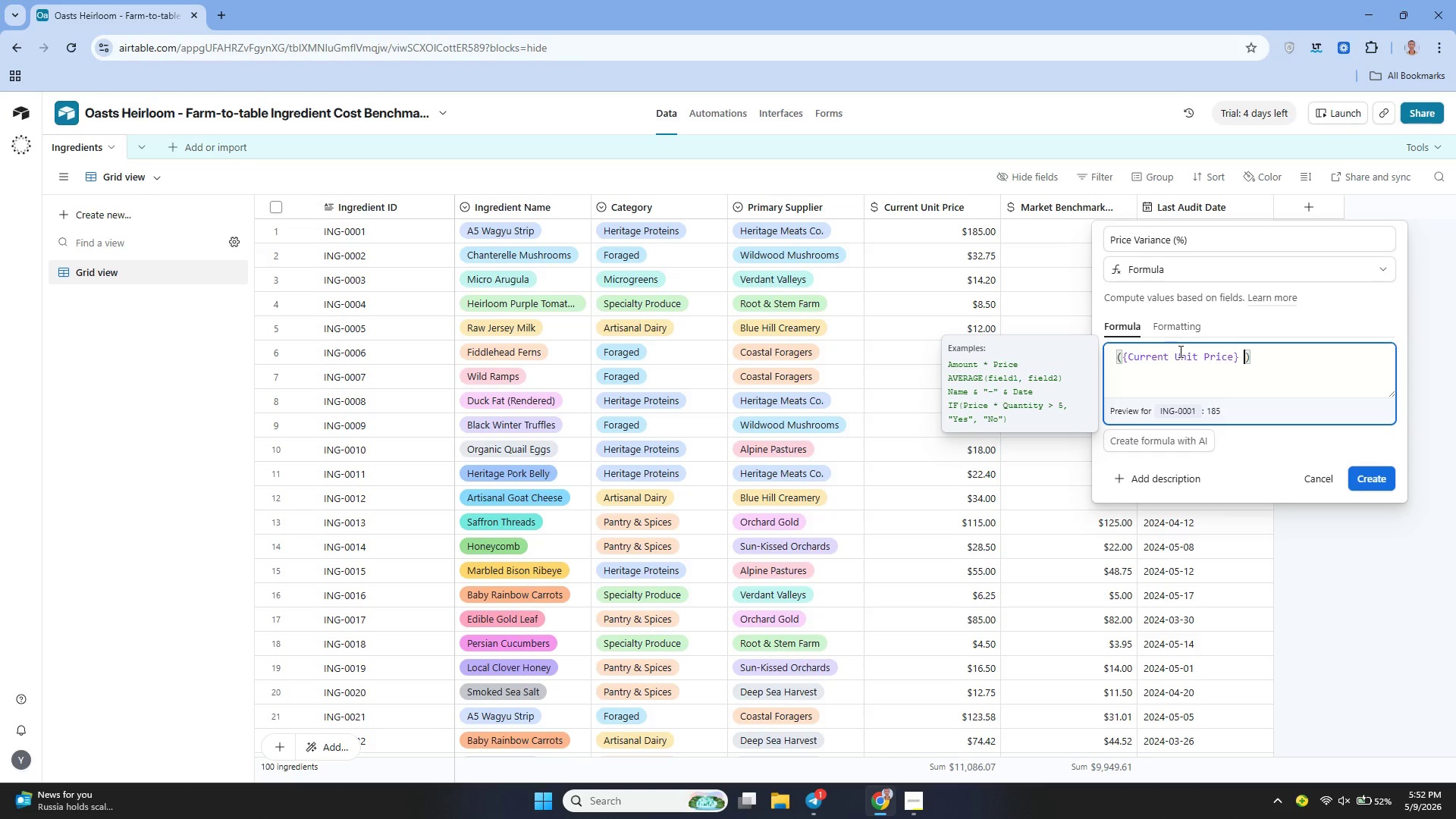 
key(Minus)
 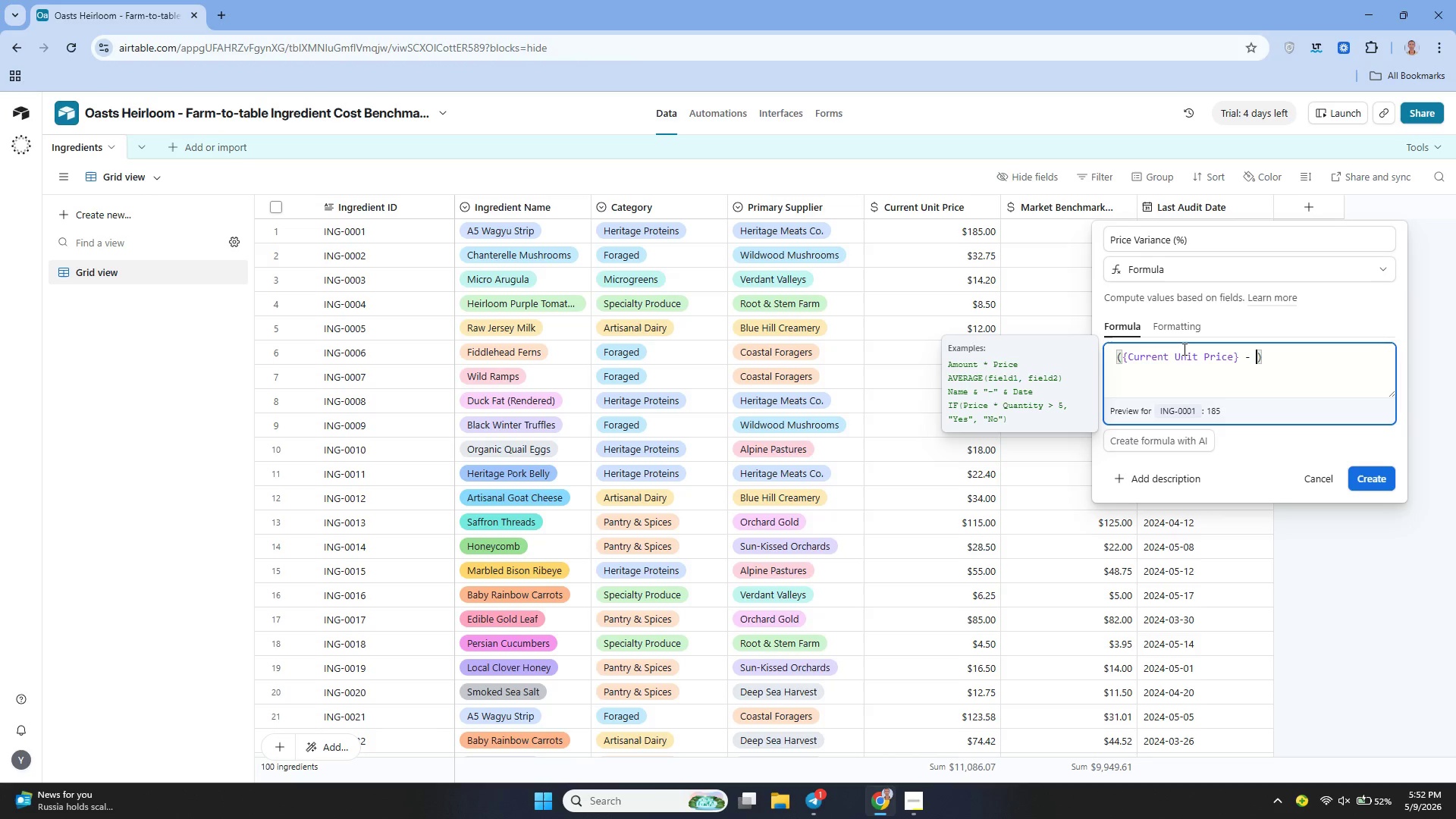 
key(Space)
 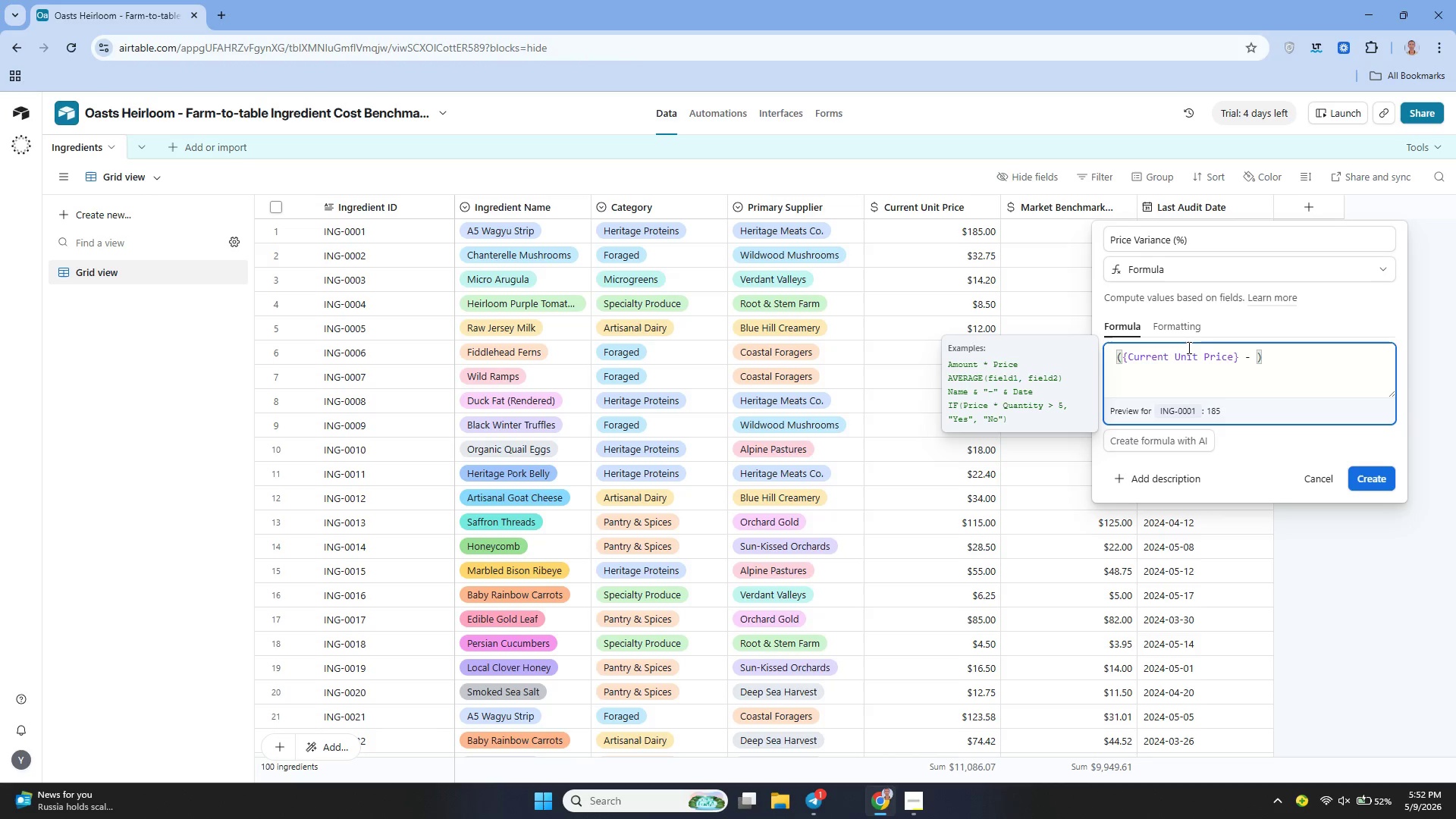 
type({Market Bencj)
key(Backspace)
type(hmark Price)
 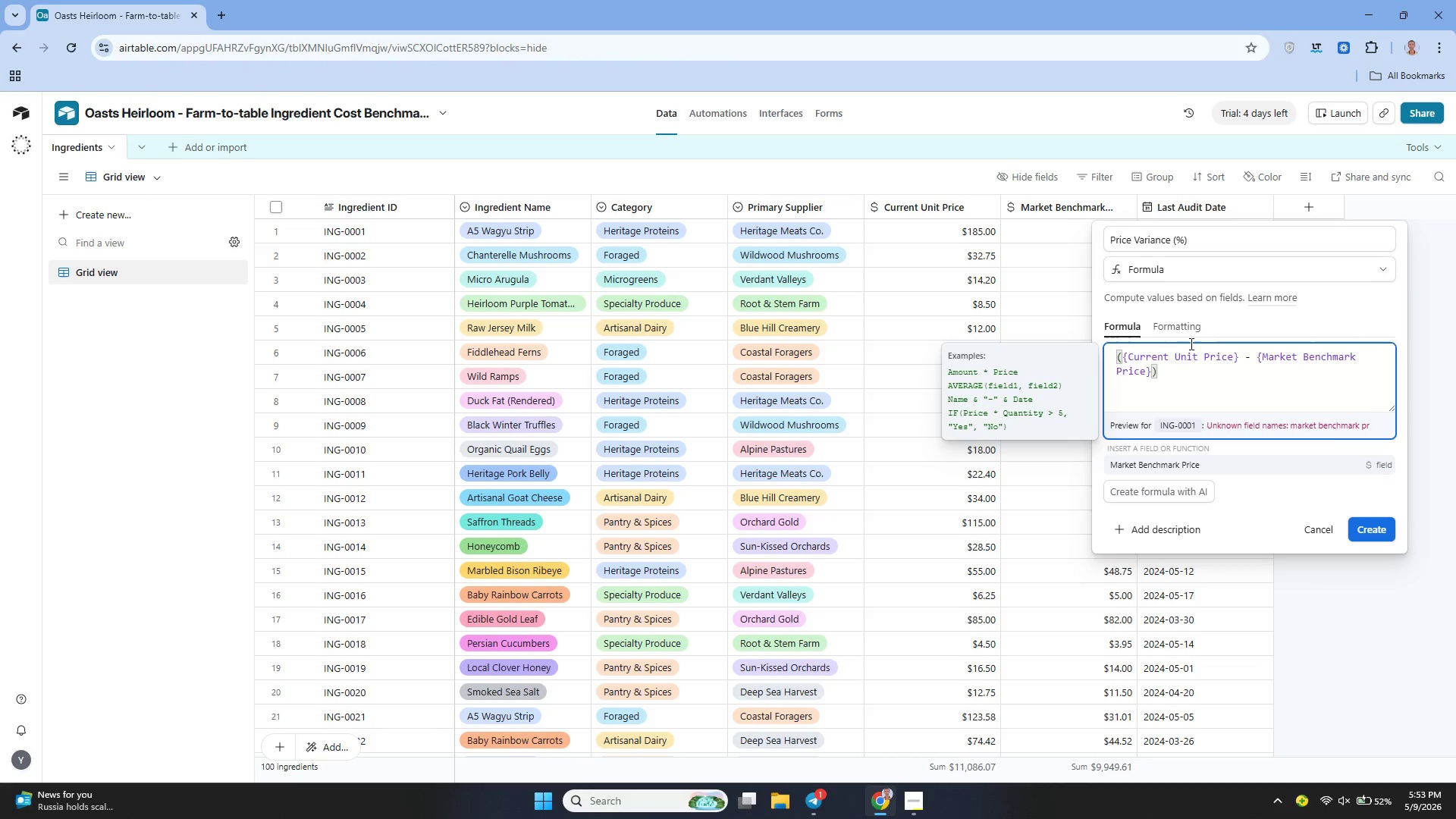 
key(ArrowRight)
 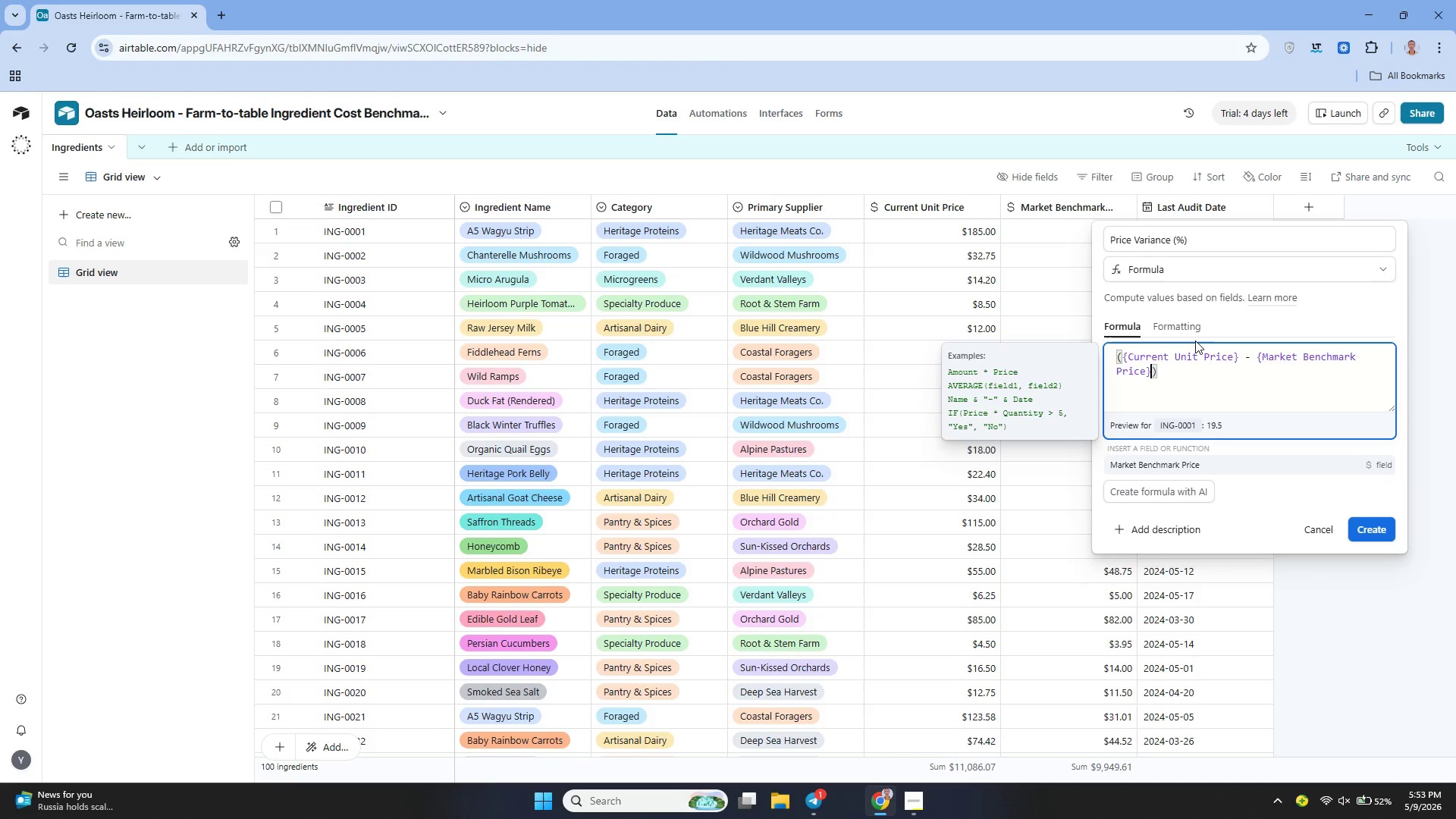 
type( / {Market Benchmark Price)
 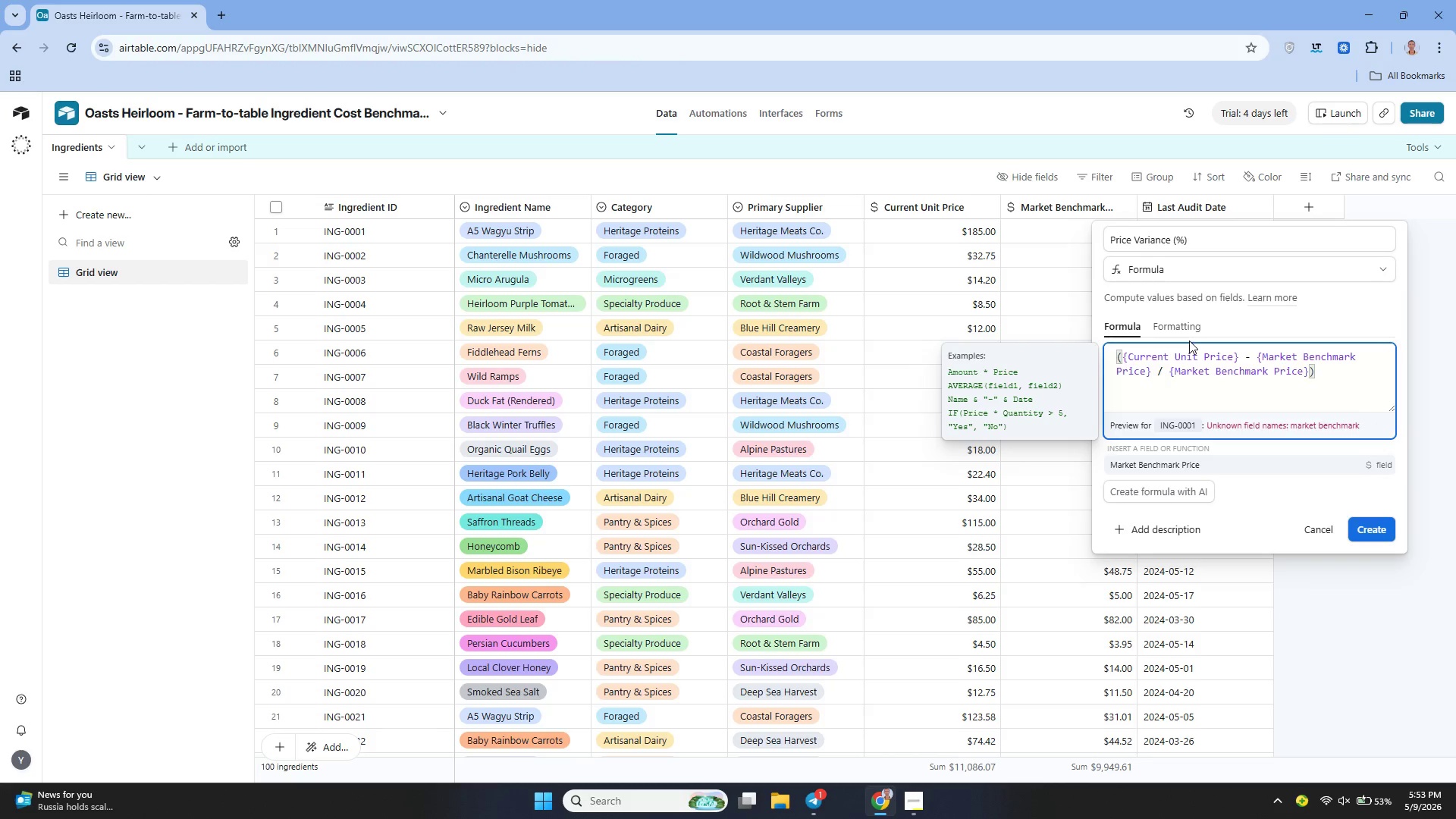 
left_click([1364, 525])
 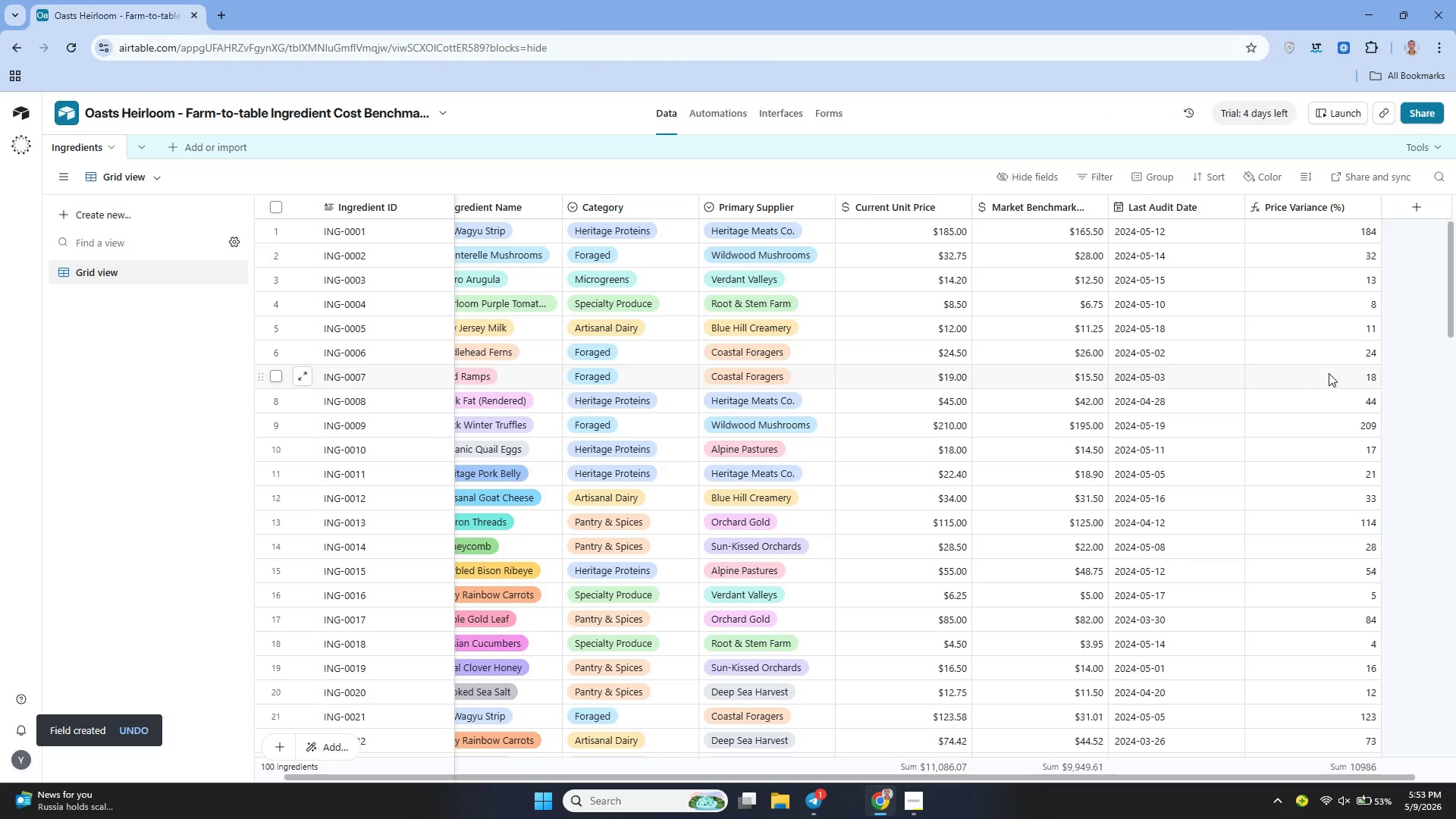 
wait(13.66)
 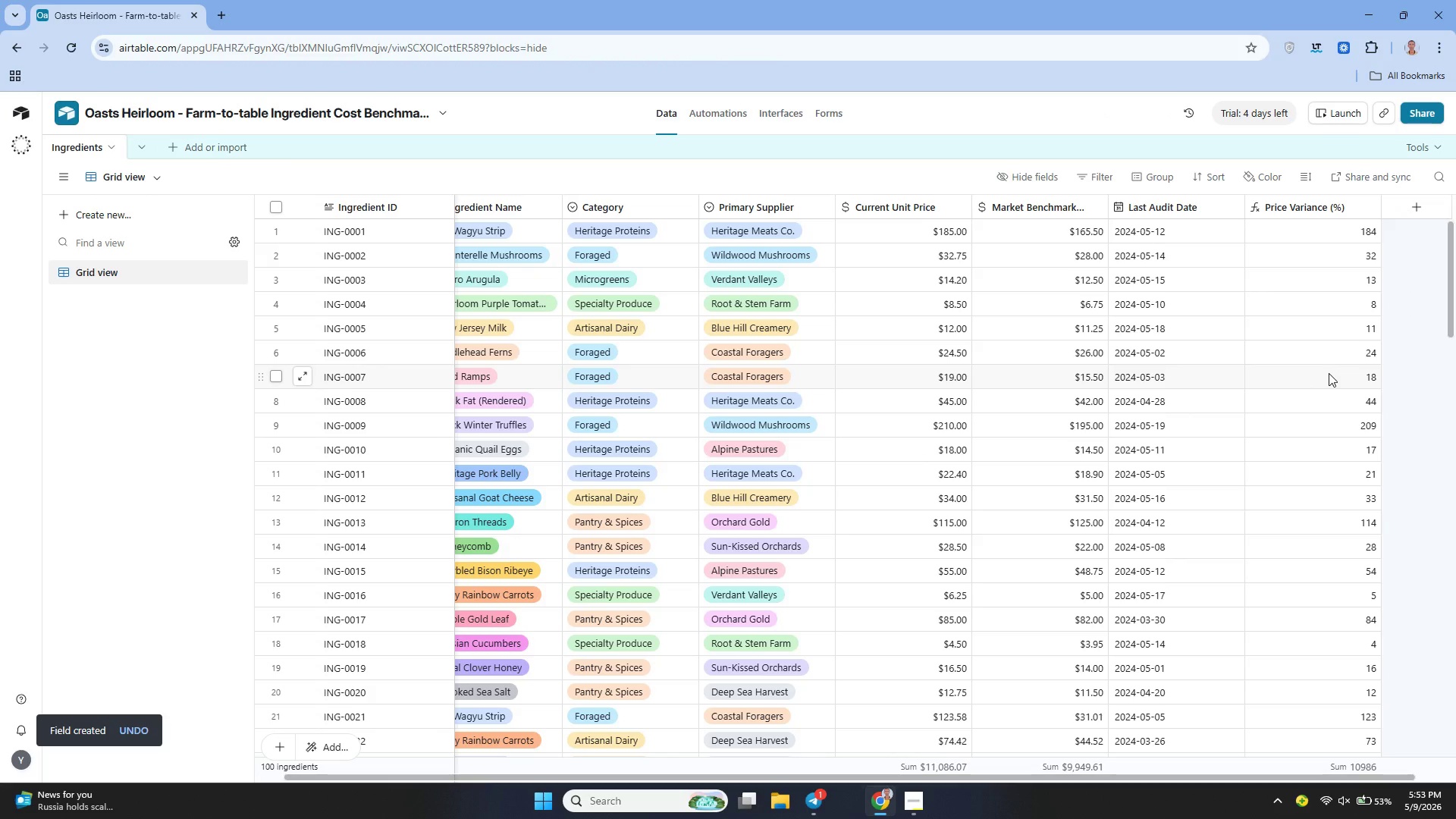 
left_click([1367, 207])
 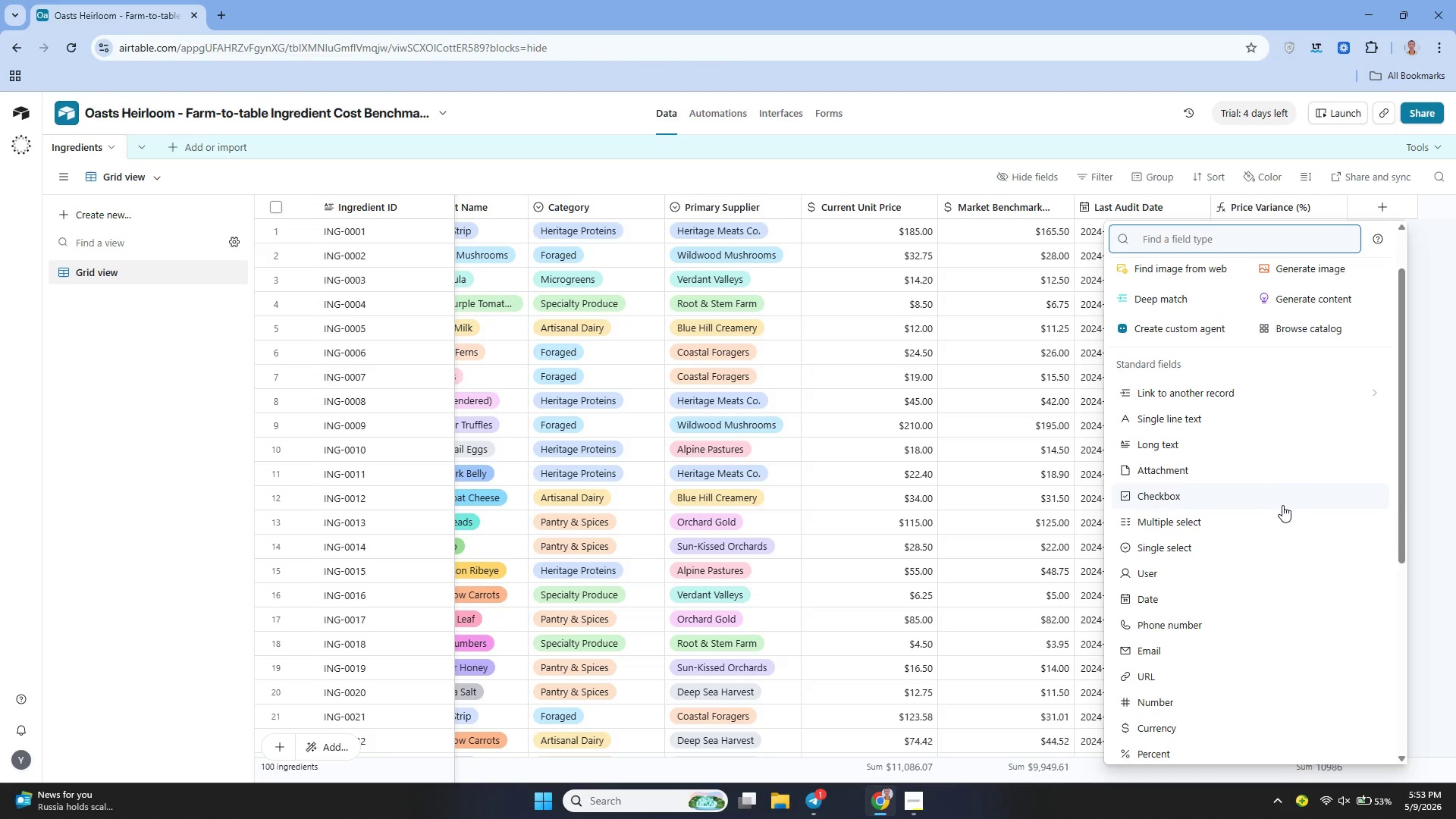 
mouse_move([1213, 497])
 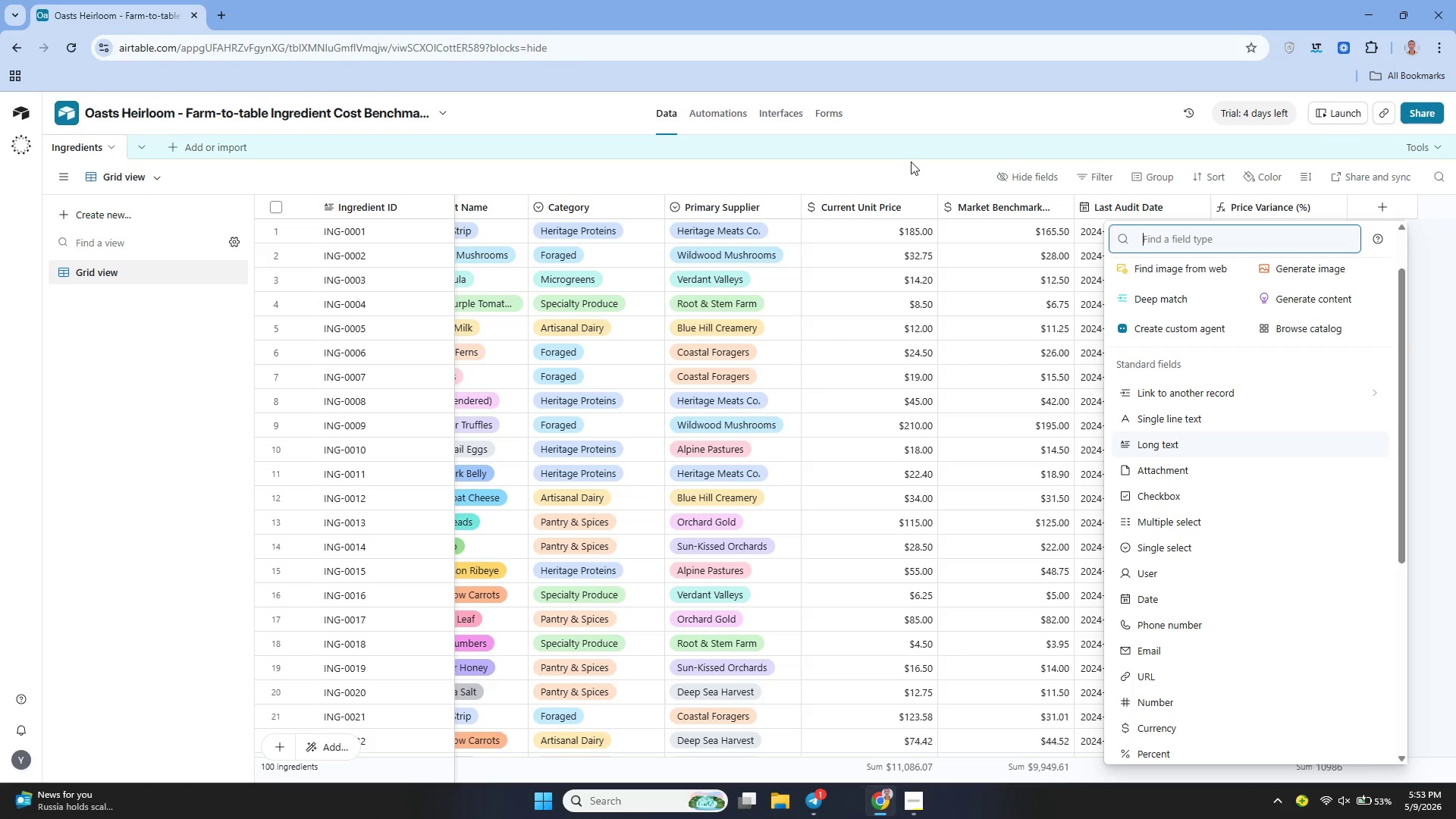 
left_click([910, 161])
 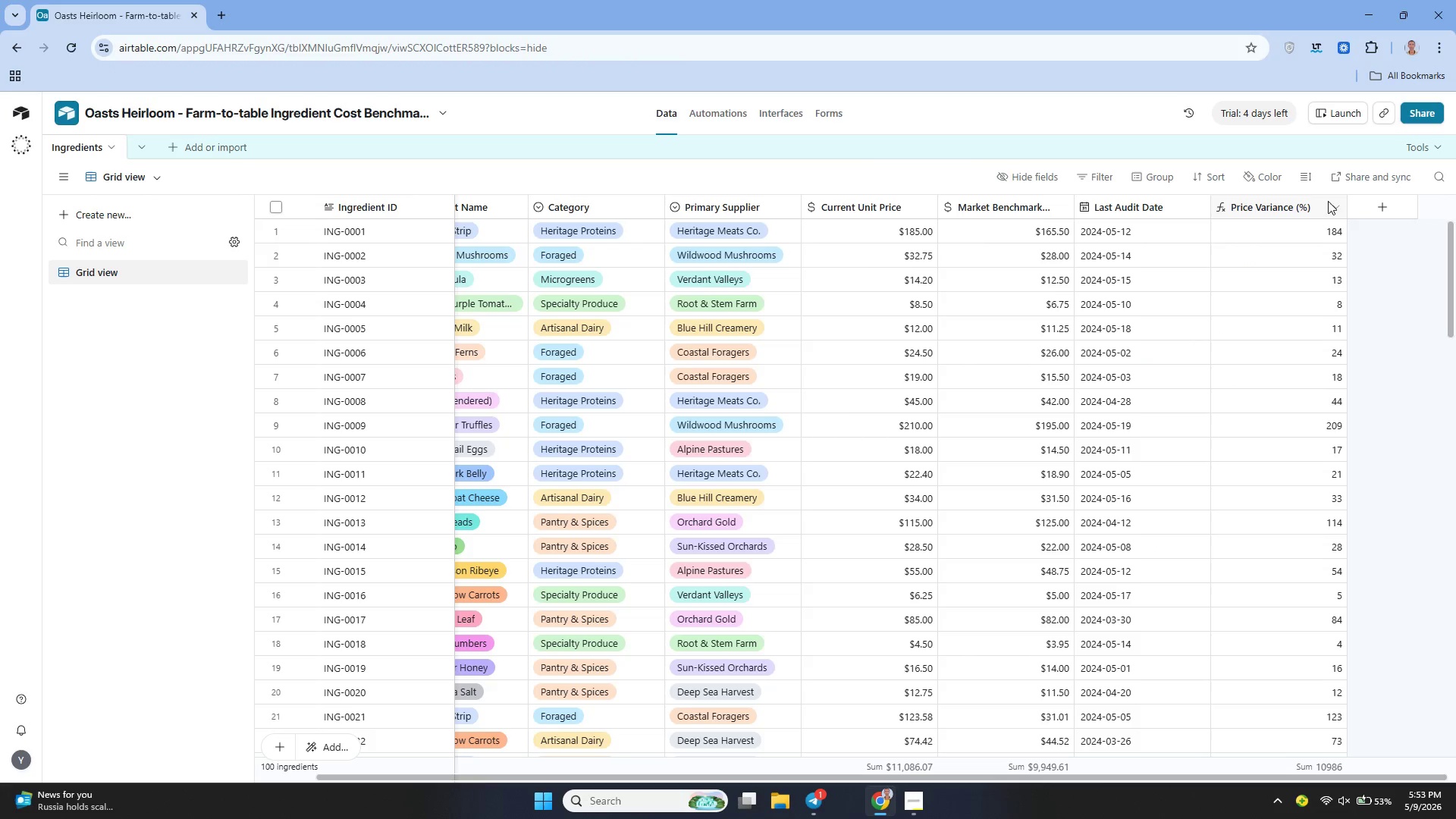 
left_click([1337, 199])
 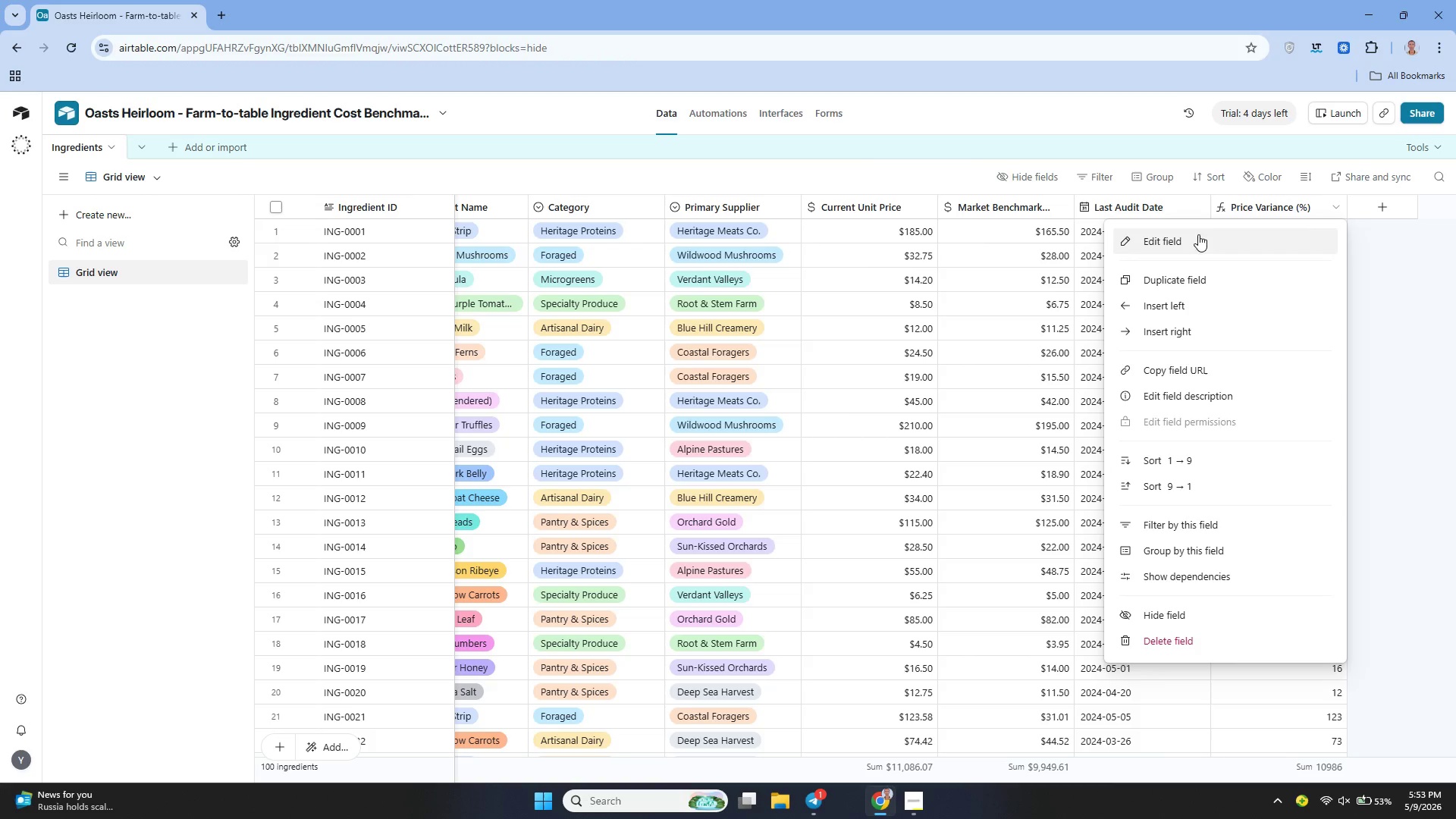 
left_click([1185, 240])
 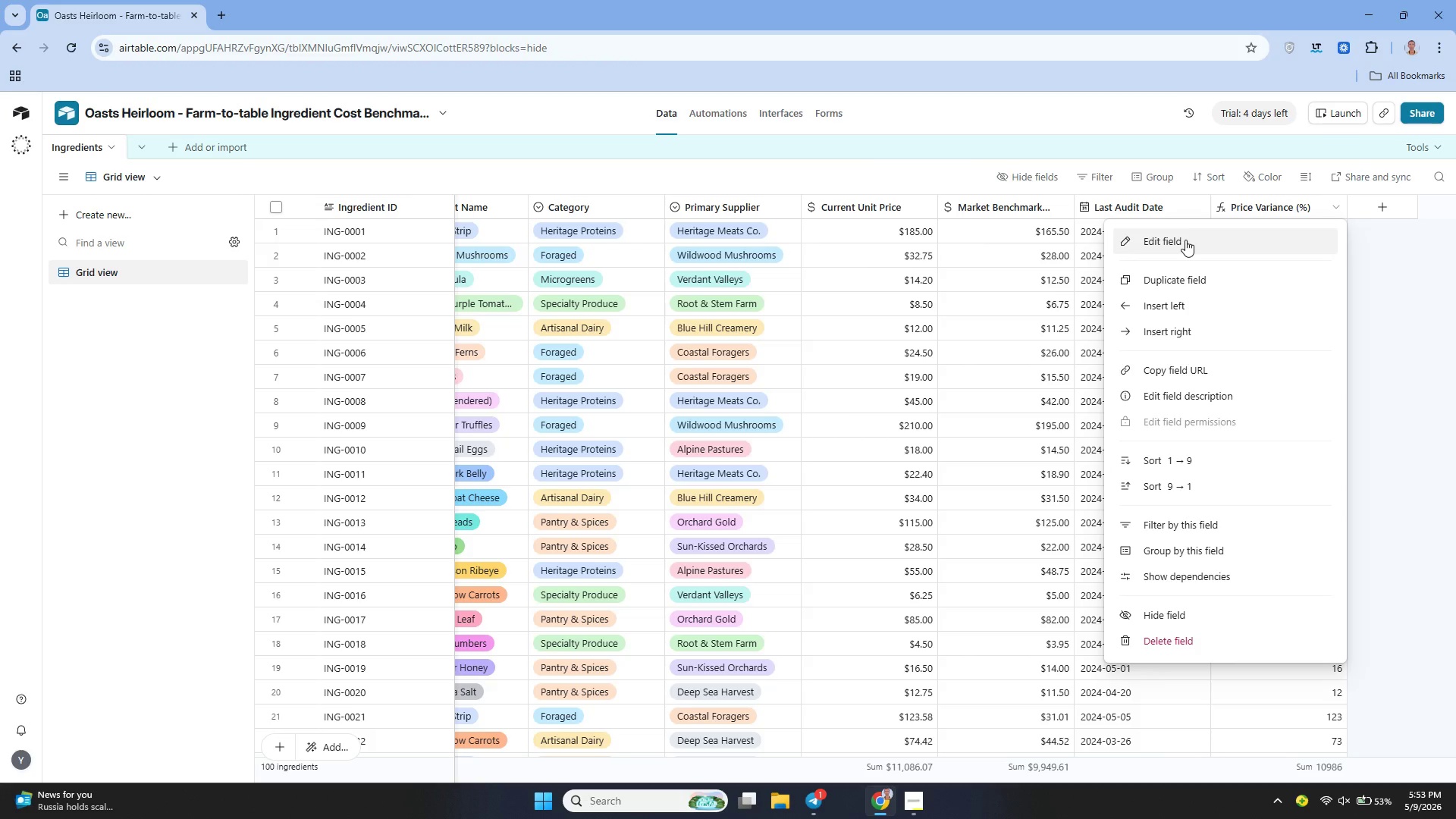 
mouse_move([1198, 259])
 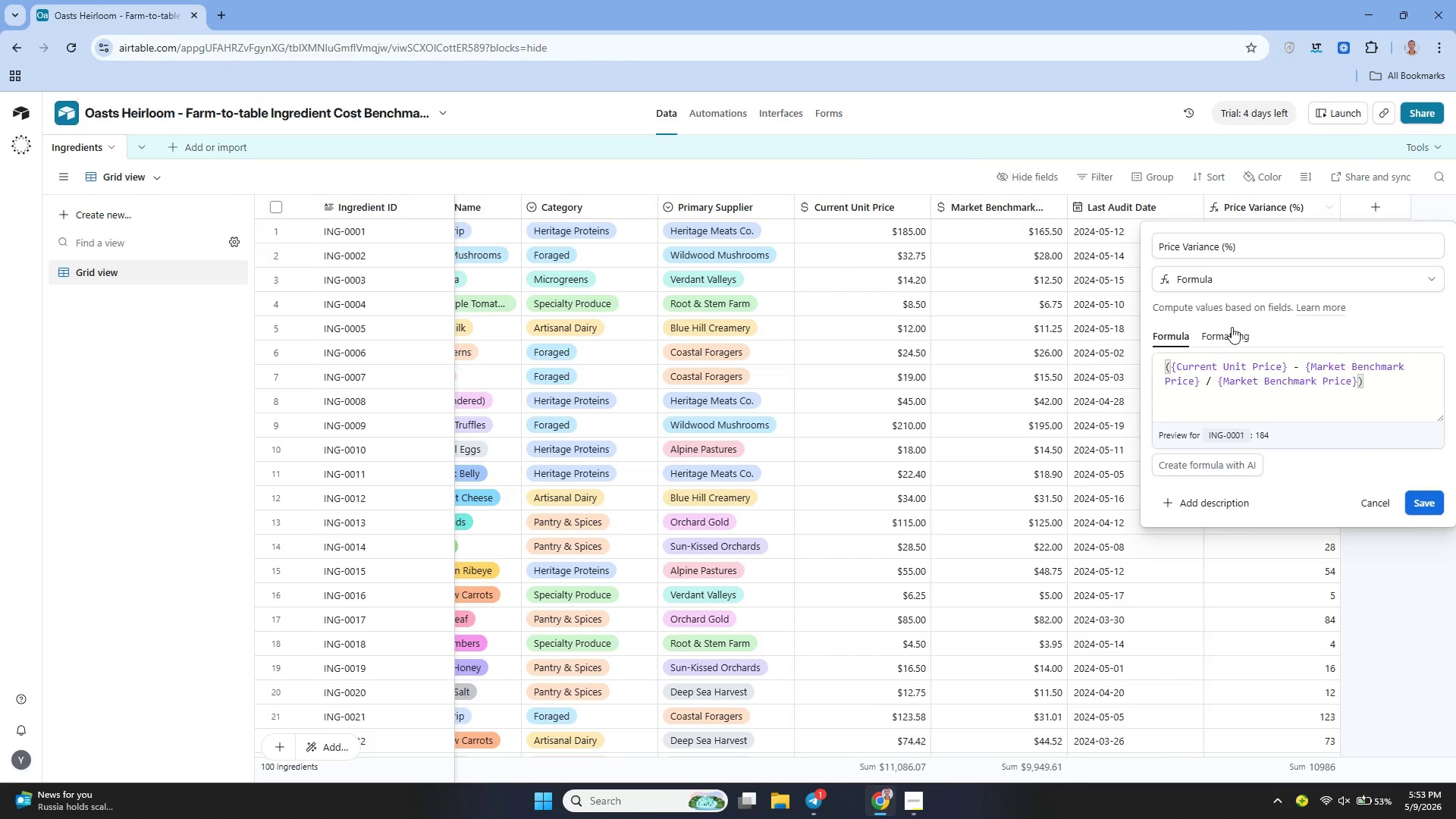 
left_click([1228, 331])
 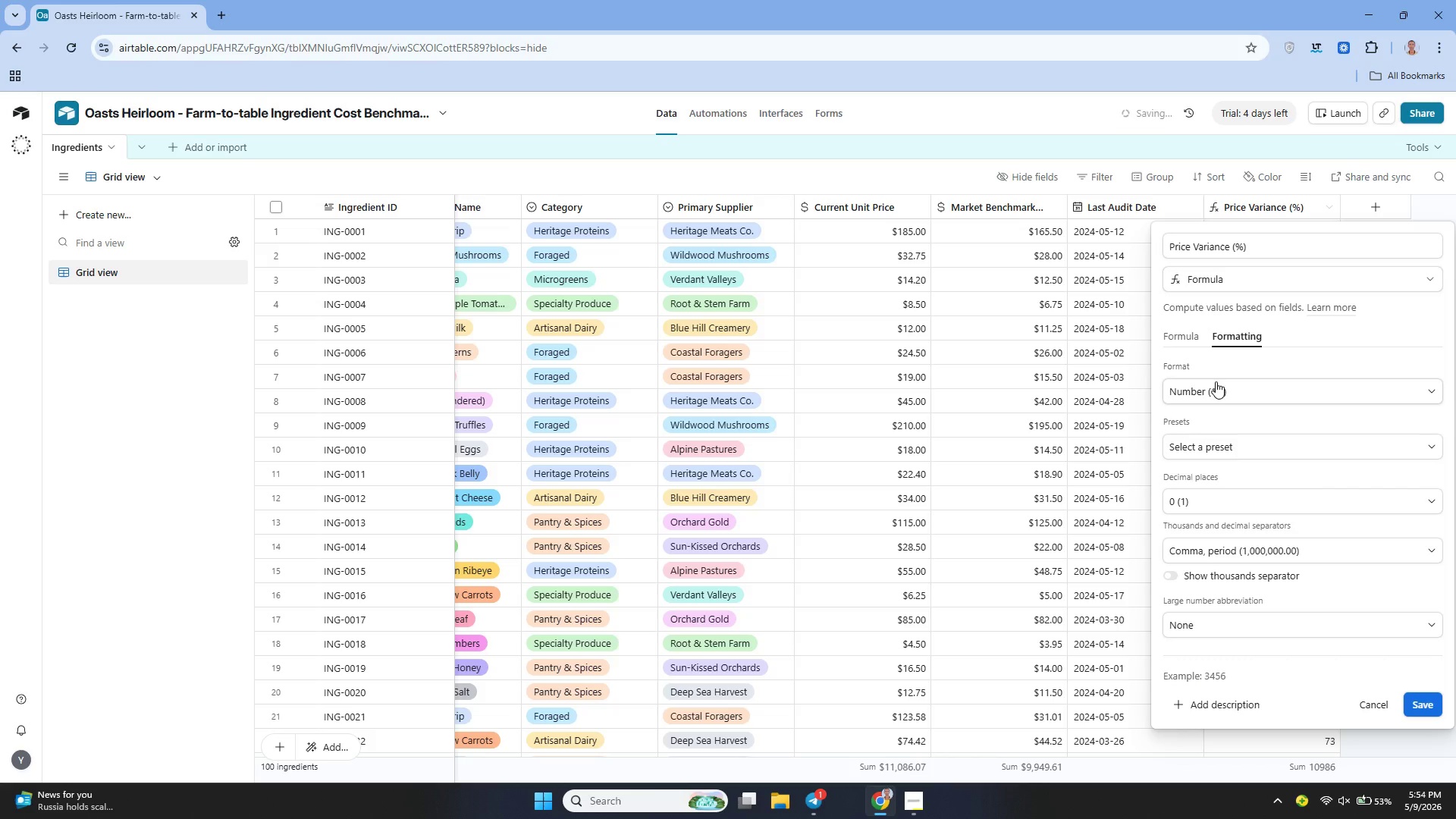 
left_click([1216, 388])
 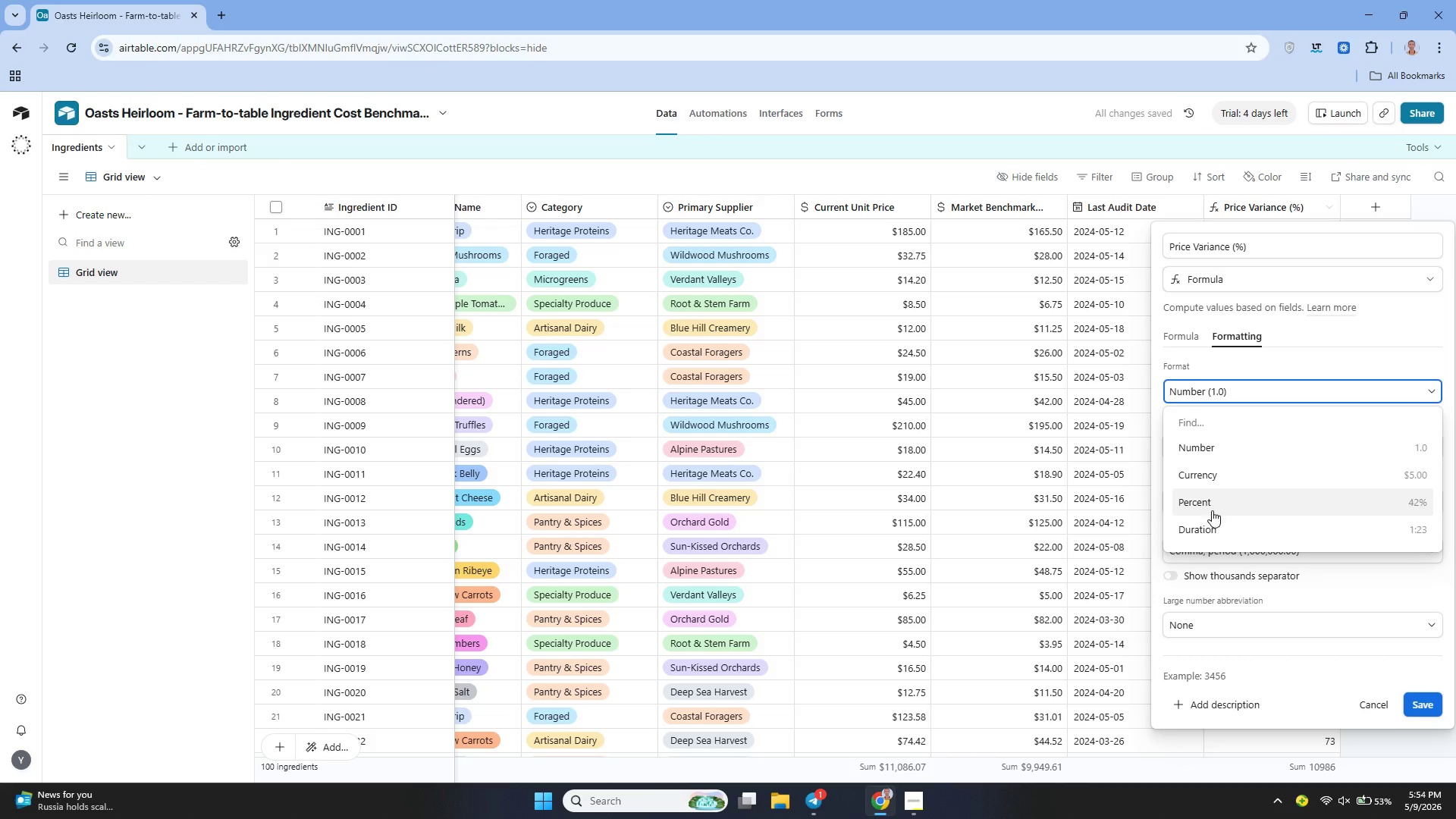 
left_click([1206, 507])
 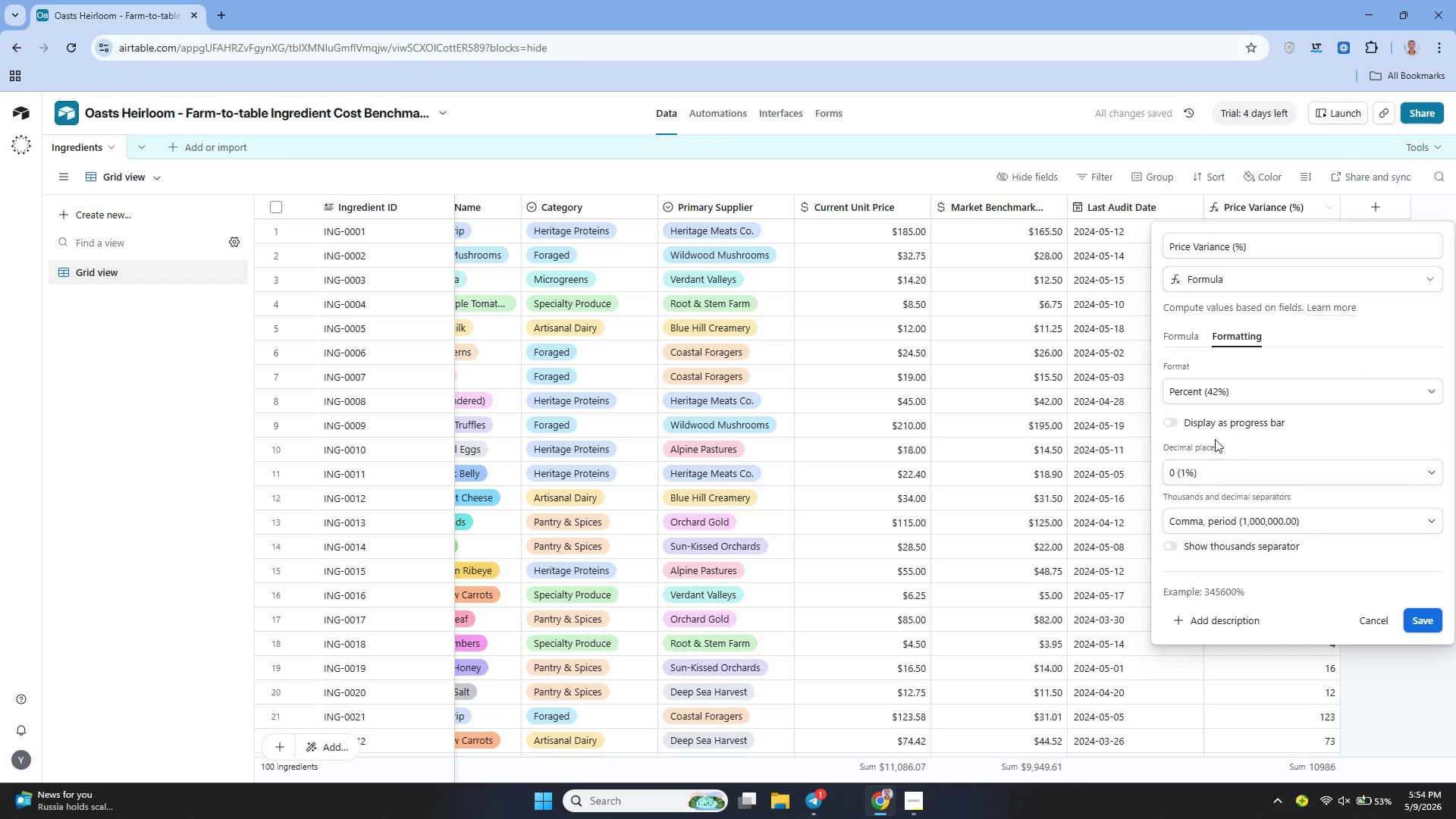 
left_click([1220, 470])
 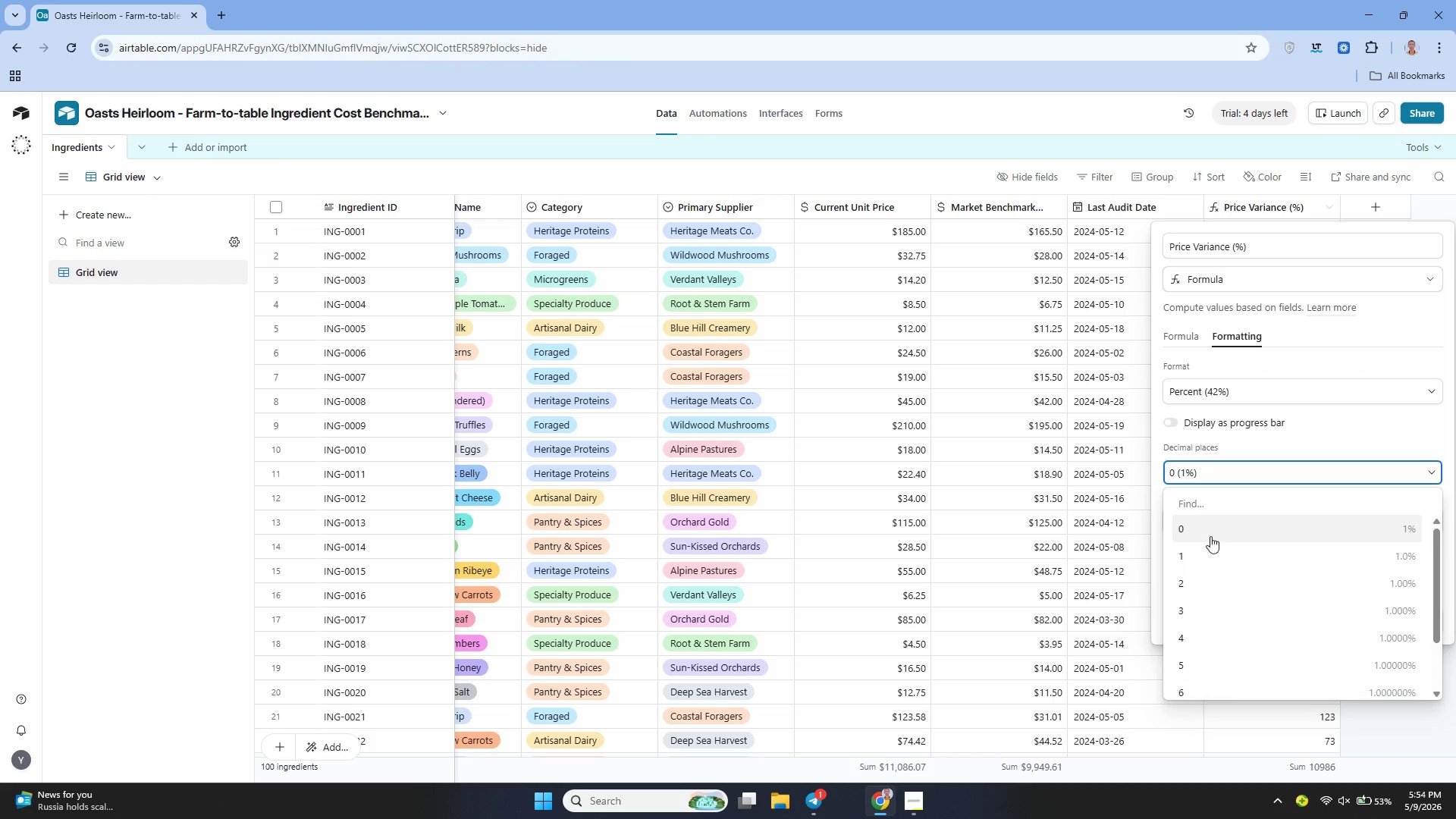 
left_click([1202, 553])
 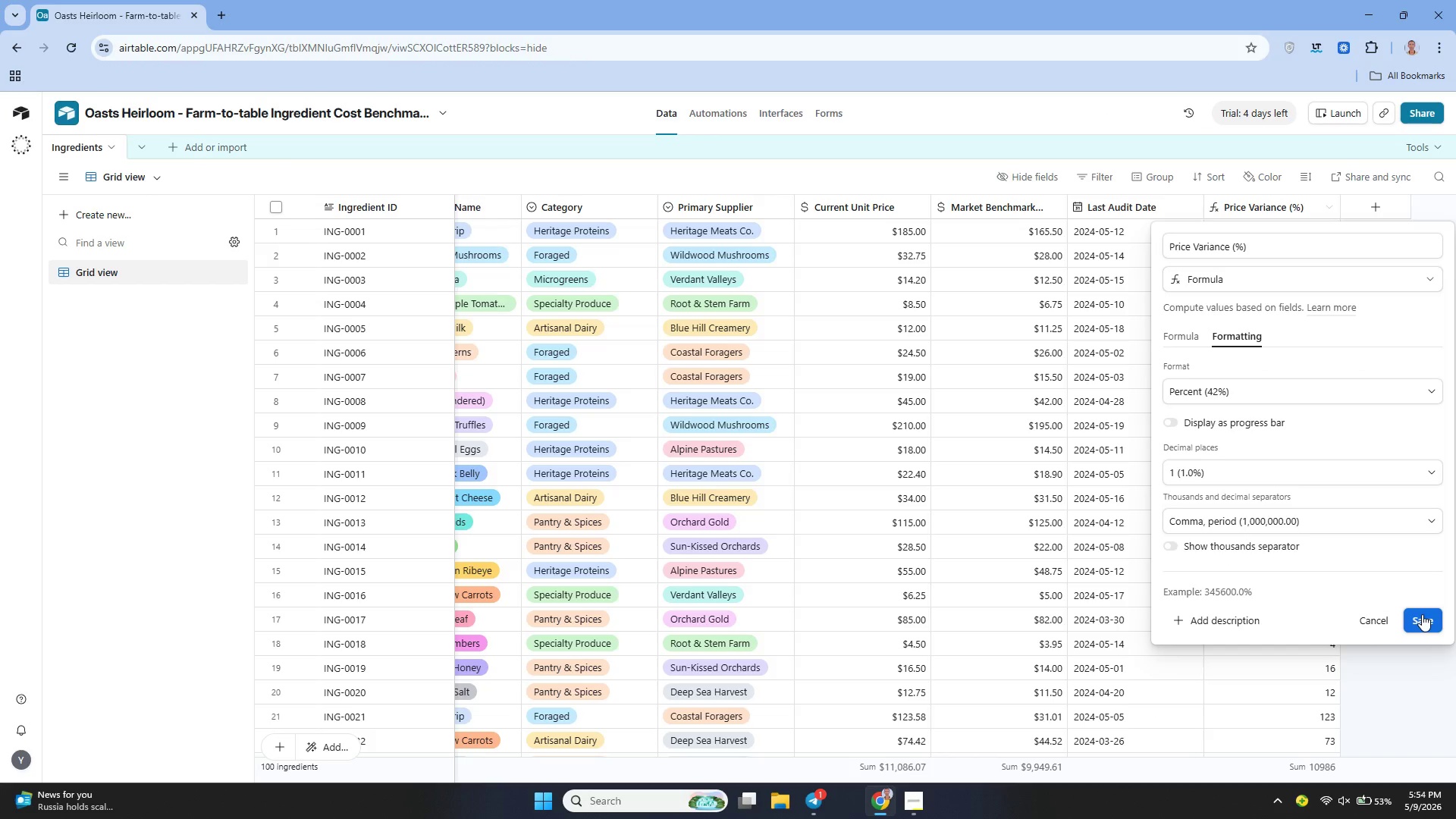 
left_click([1422, 617])
 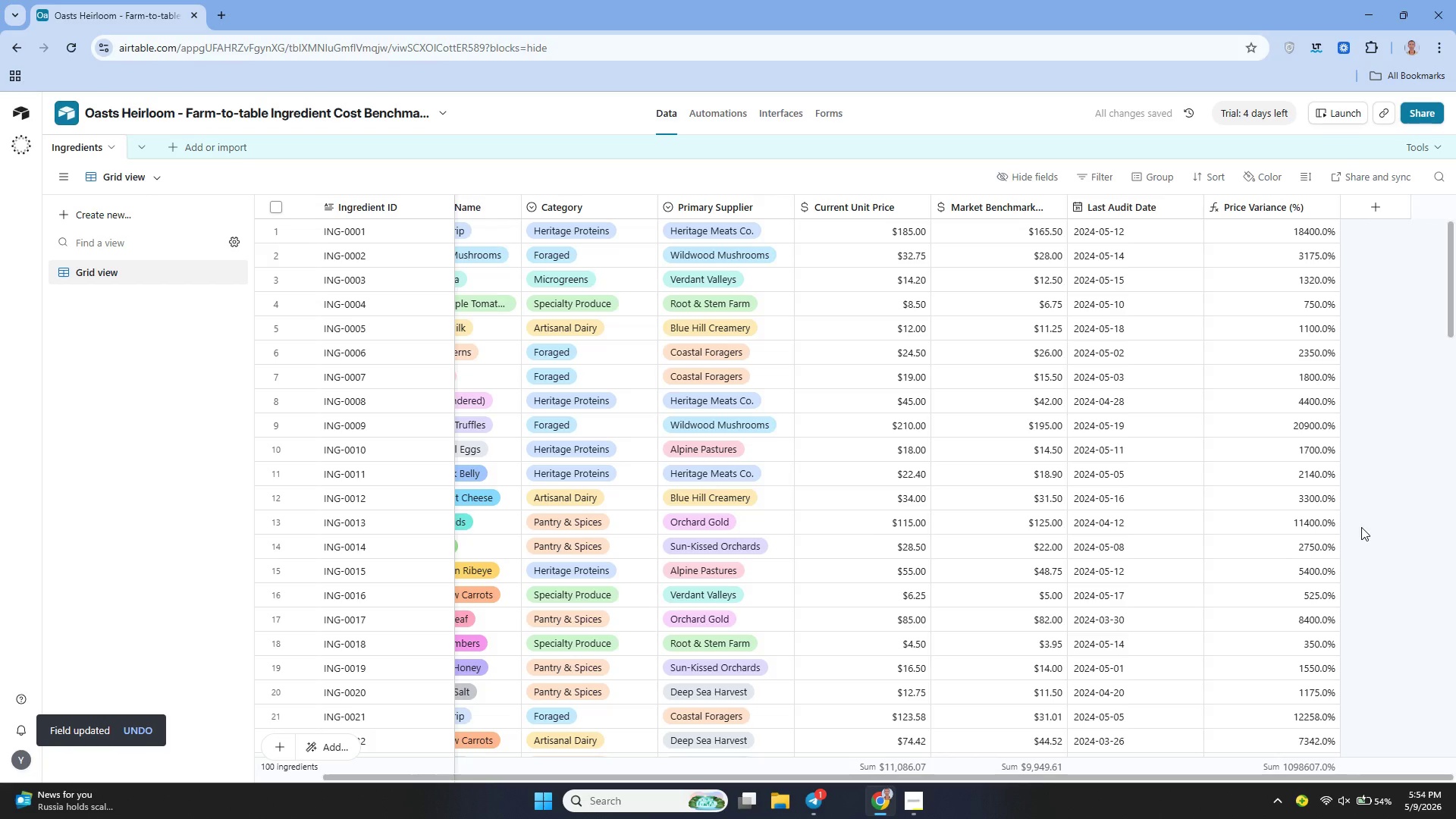 
wait(9.98)
 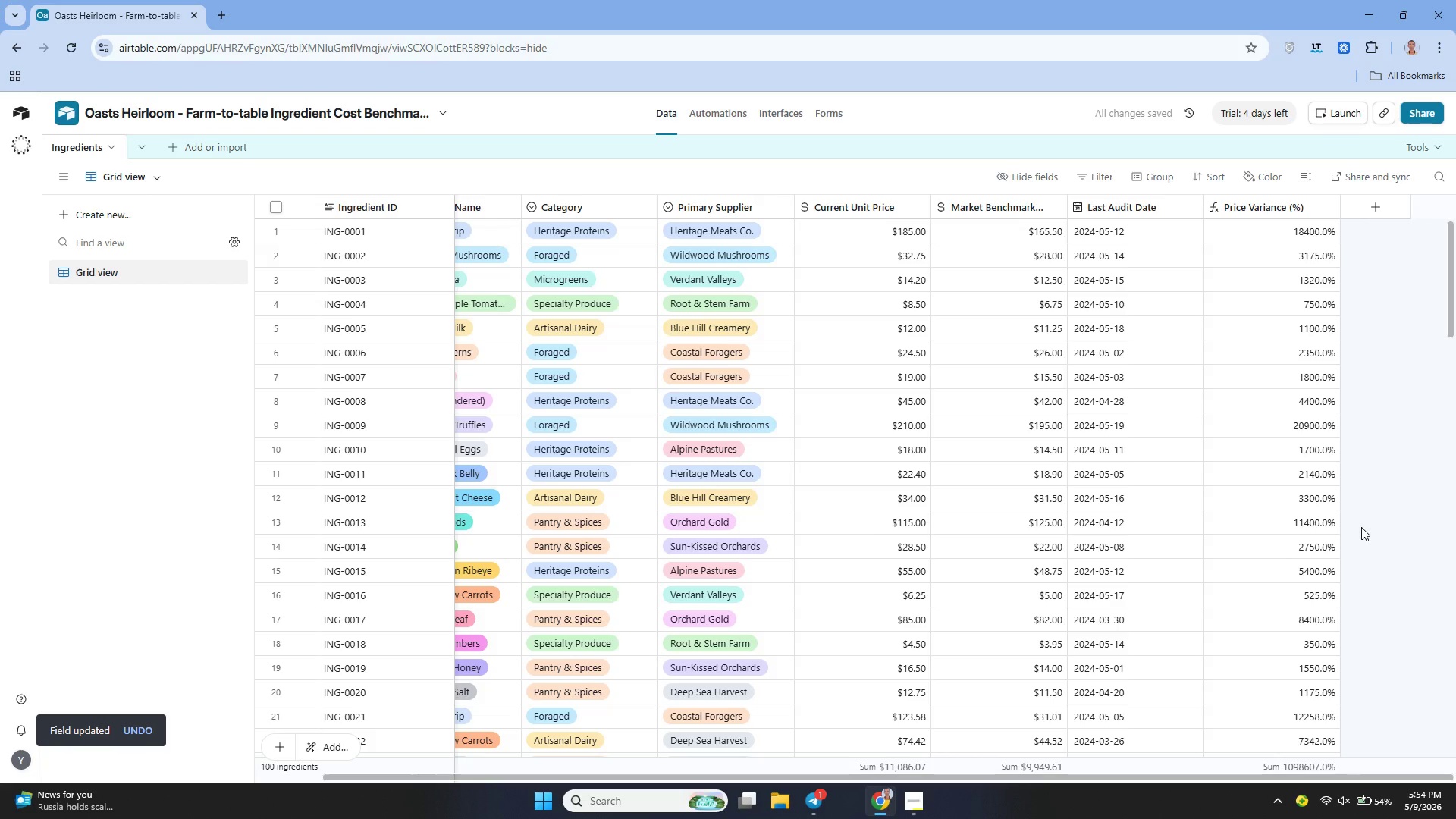 
left_click([1285, 212])
 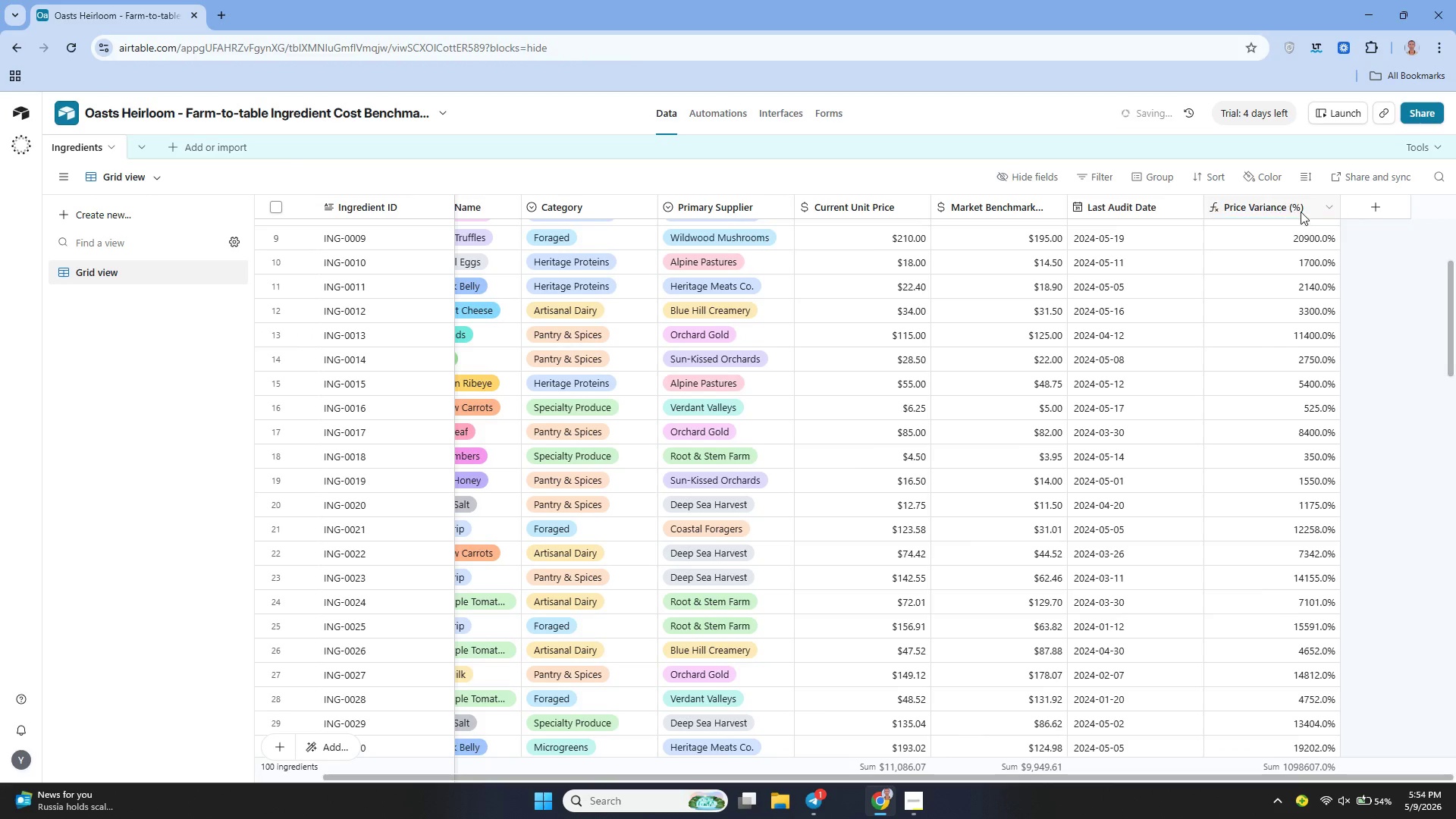 
left_click([1301, 212])
 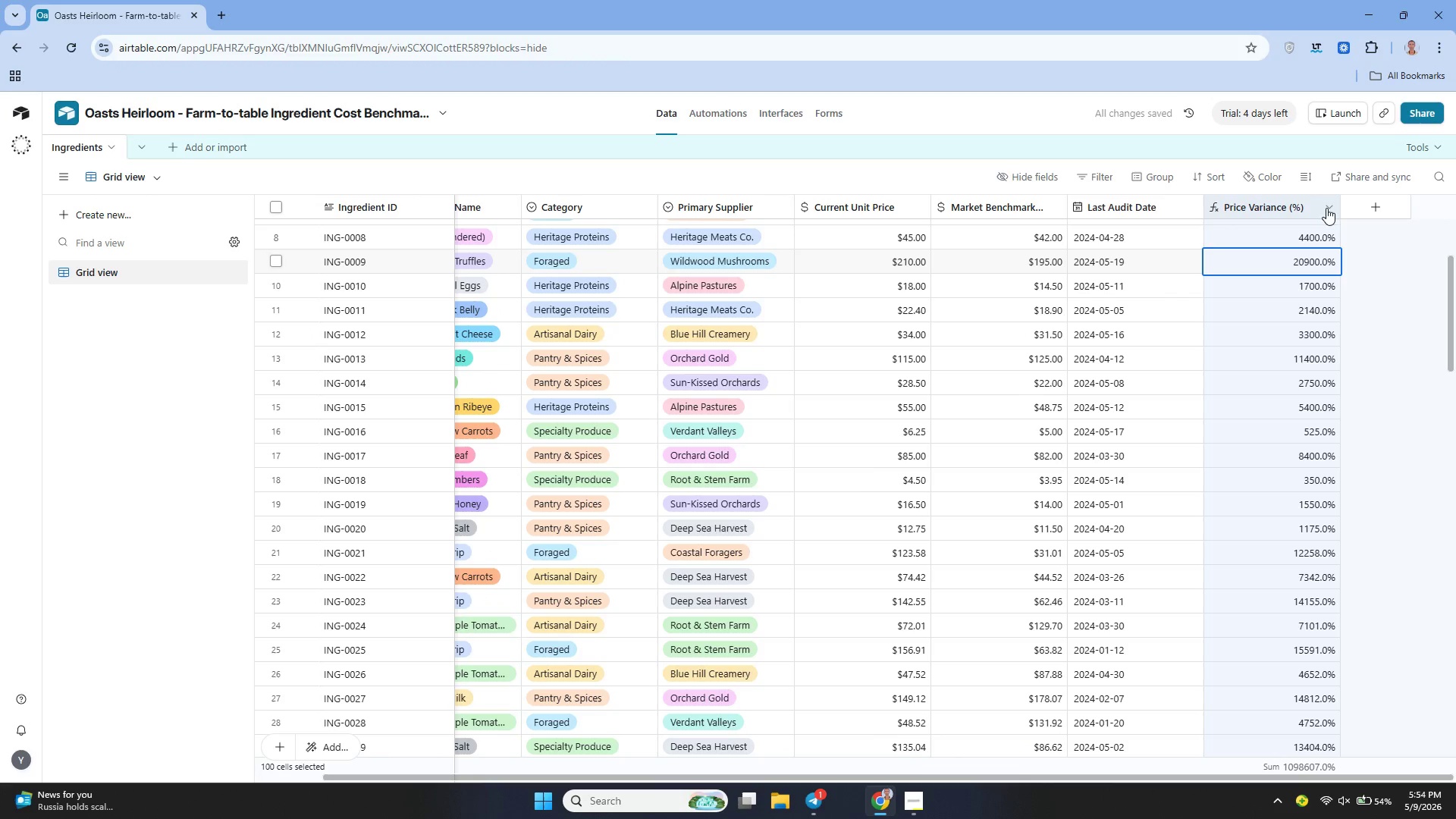 
left_click([1326, 205])
 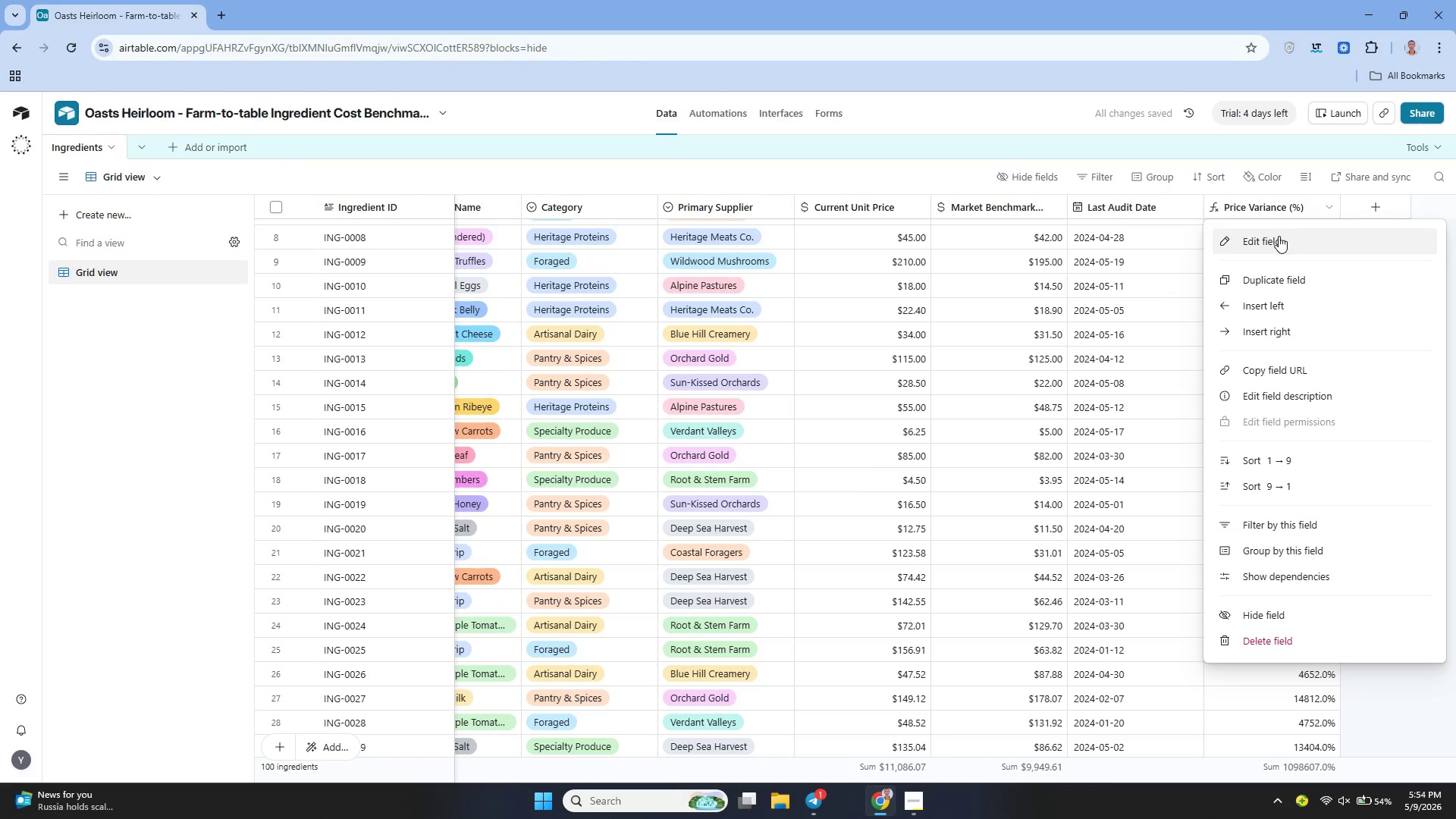 
left_click([1279, 236])
 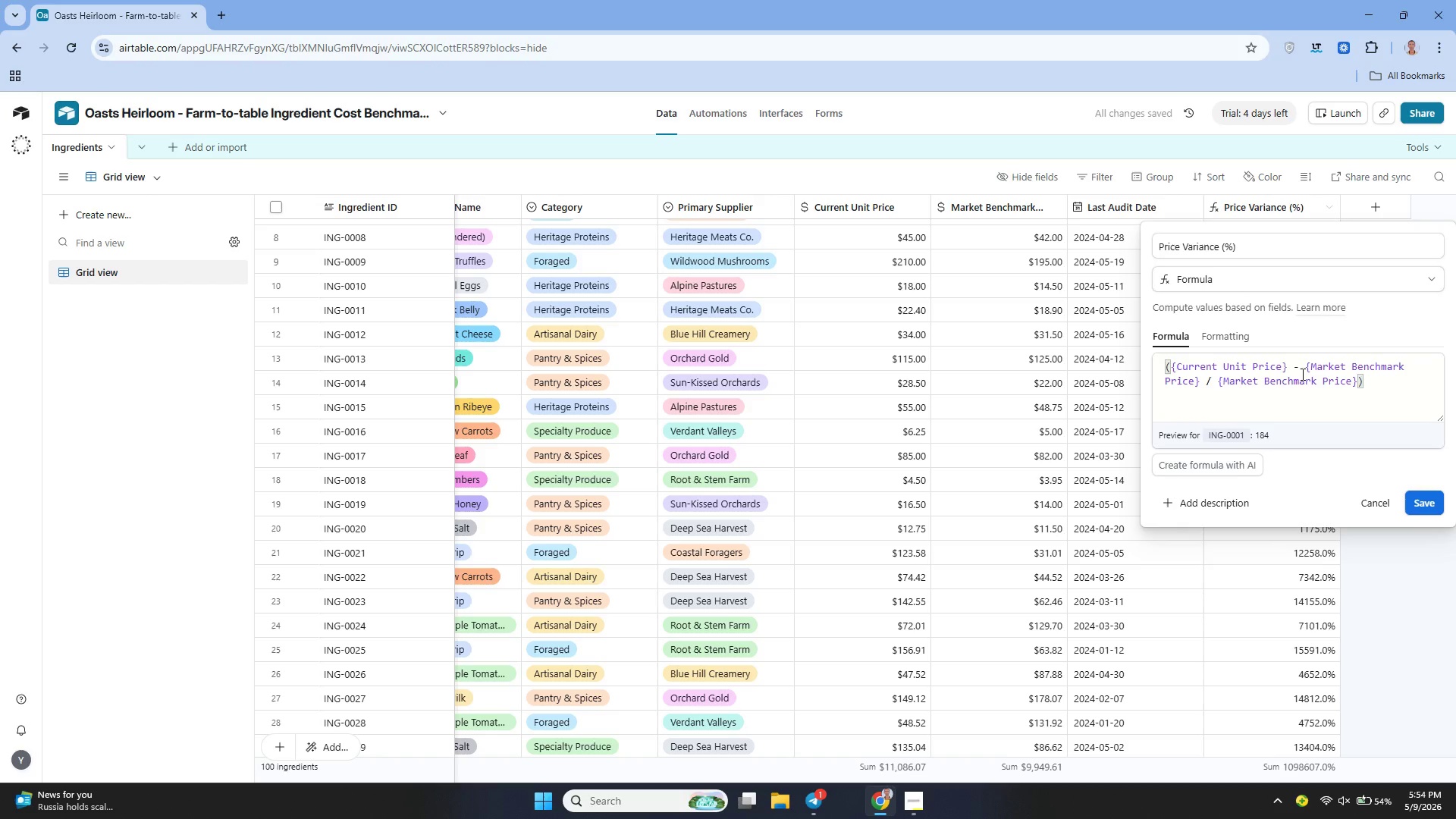 
left_click([1235, 334])
 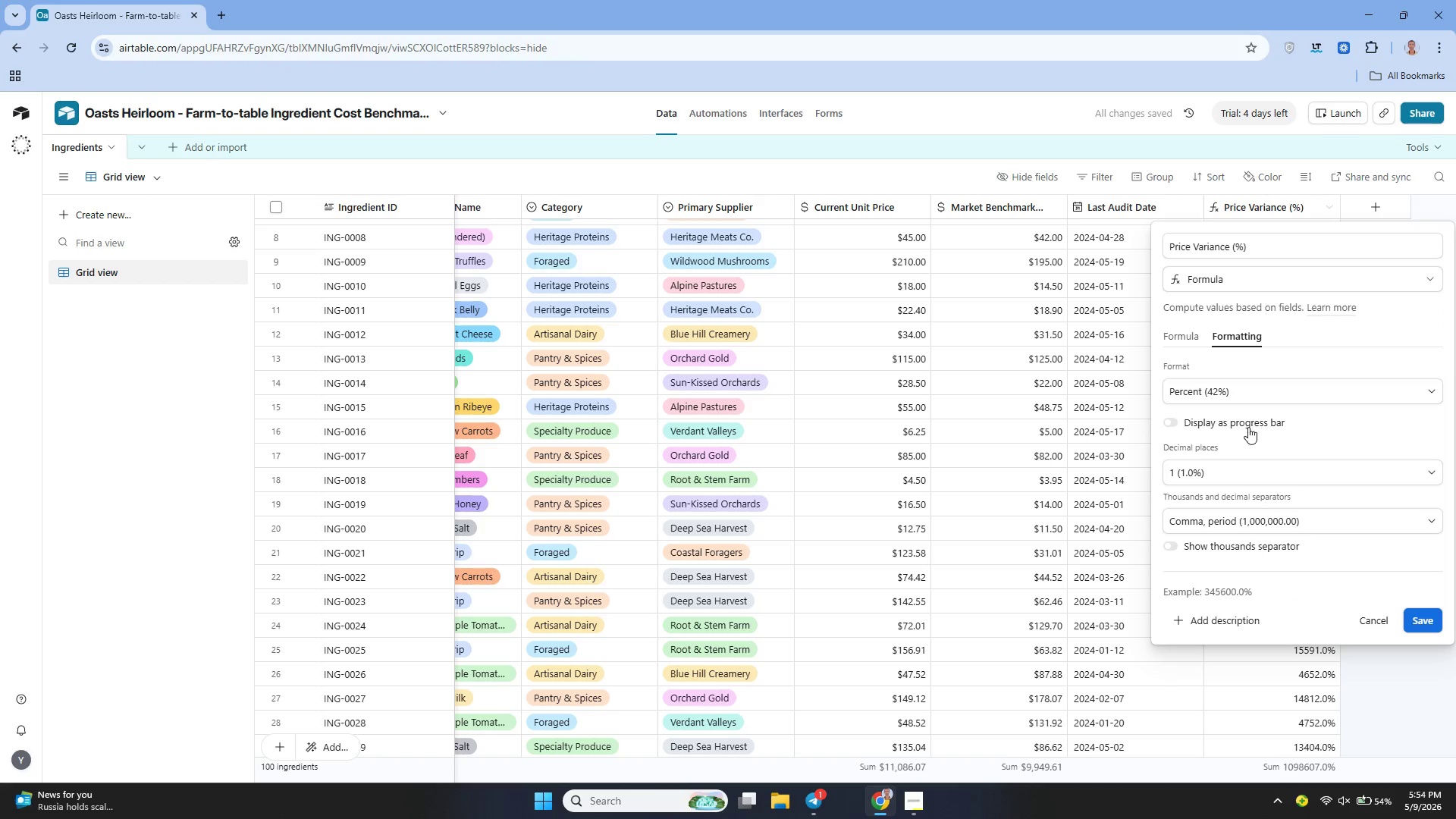 
left_click([1218, 473])
 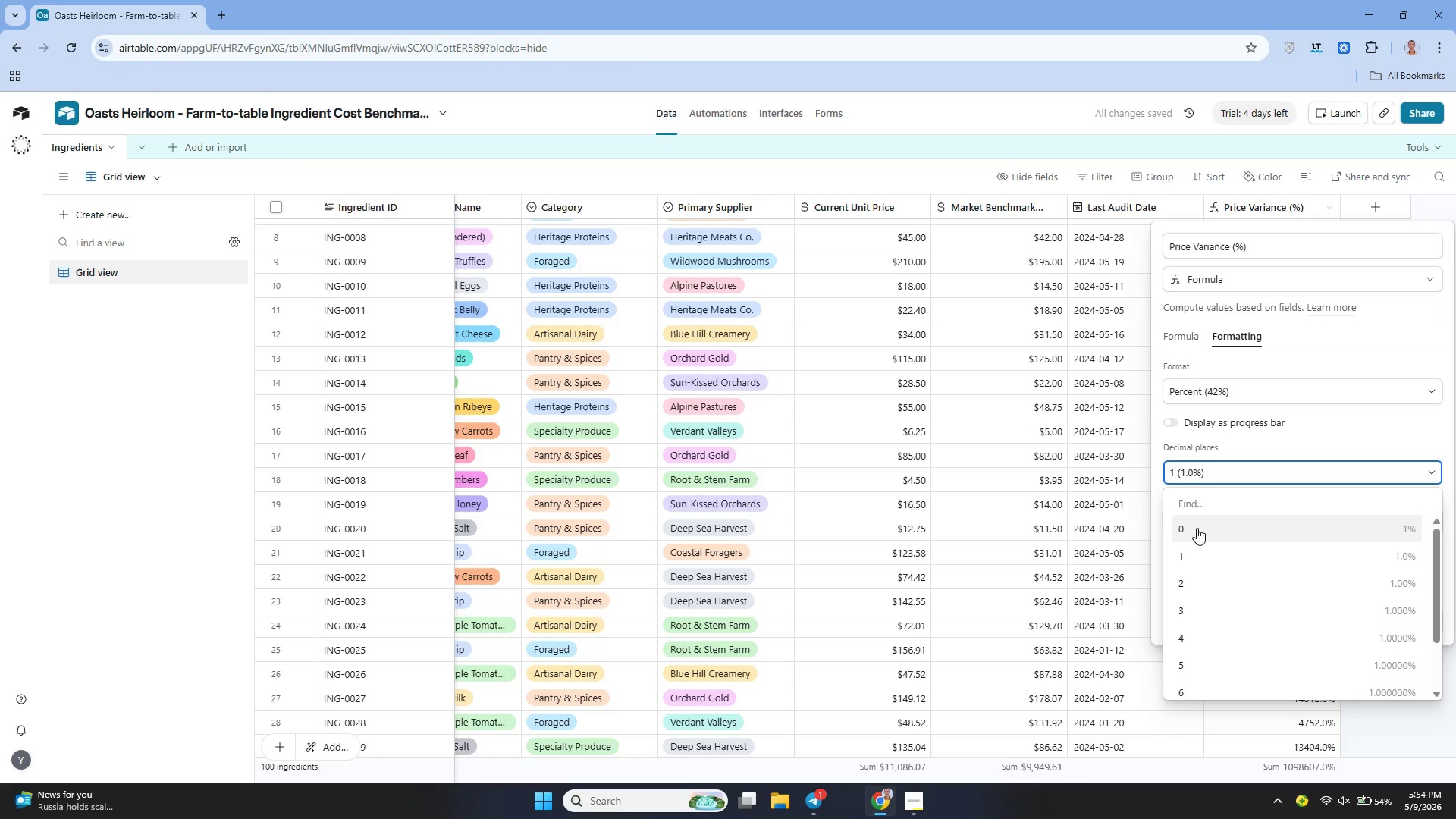 
left_click([1194, 534])
 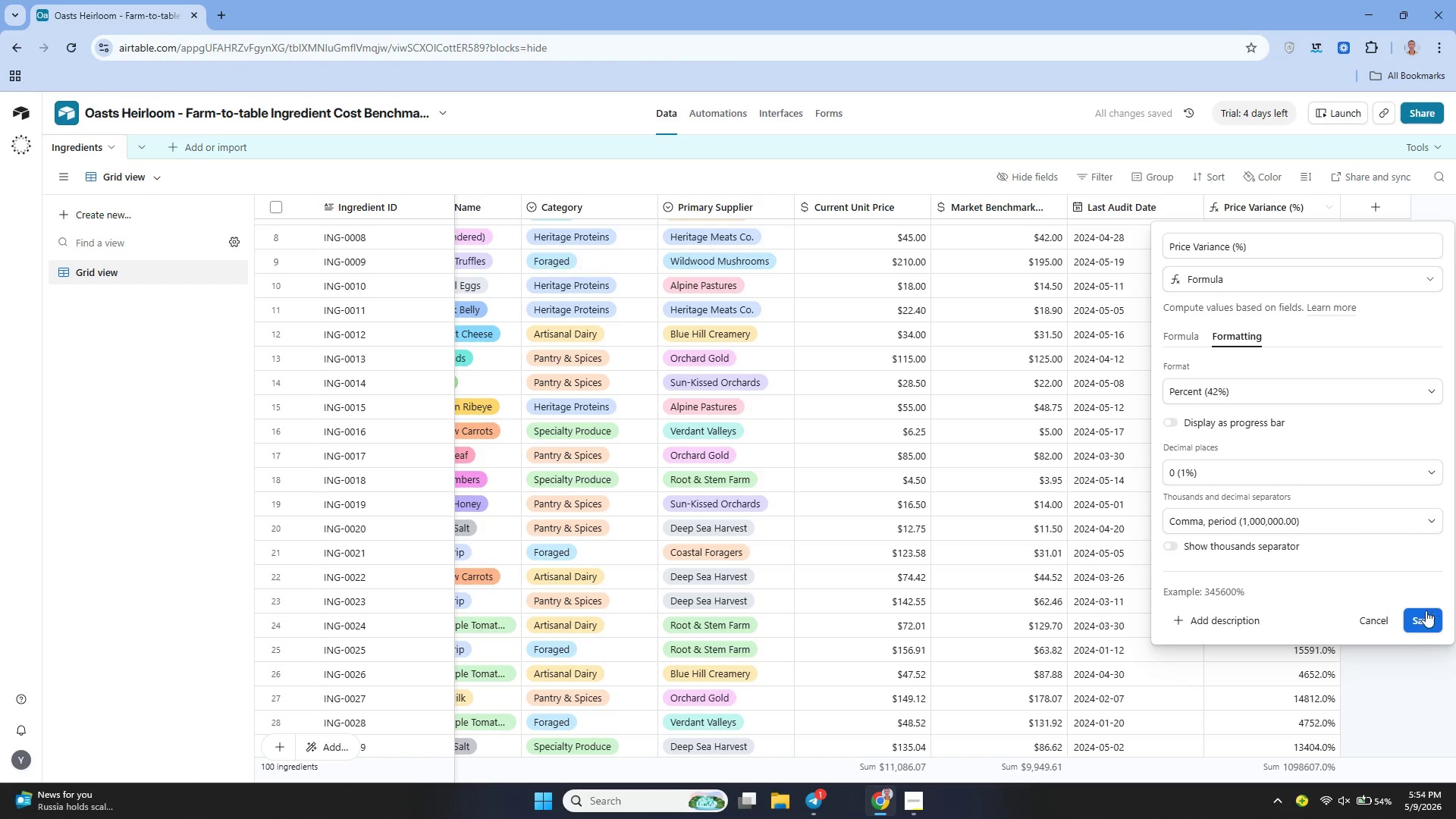 
left_click([1420, 627])
 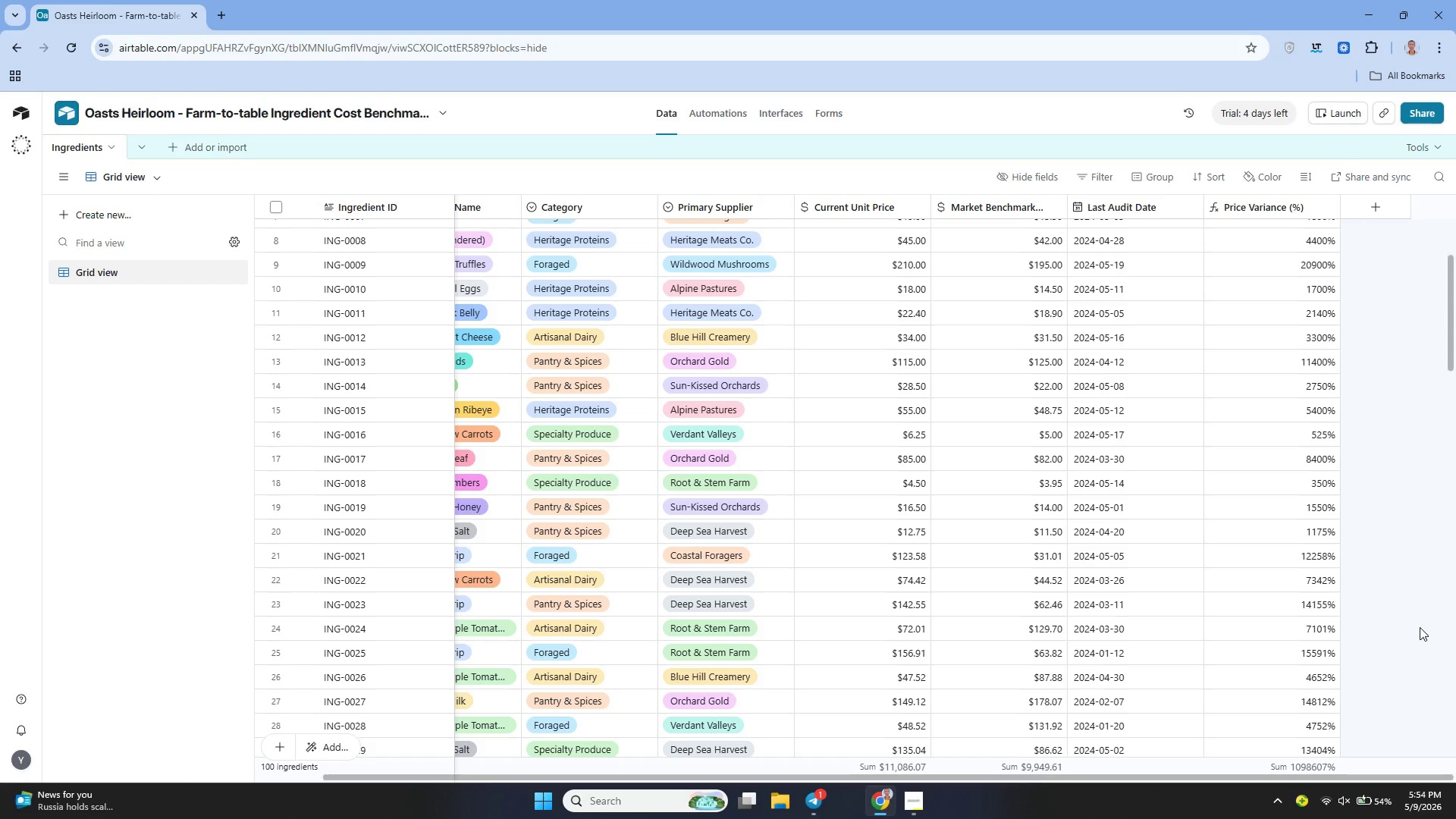 
wait(30.16)
 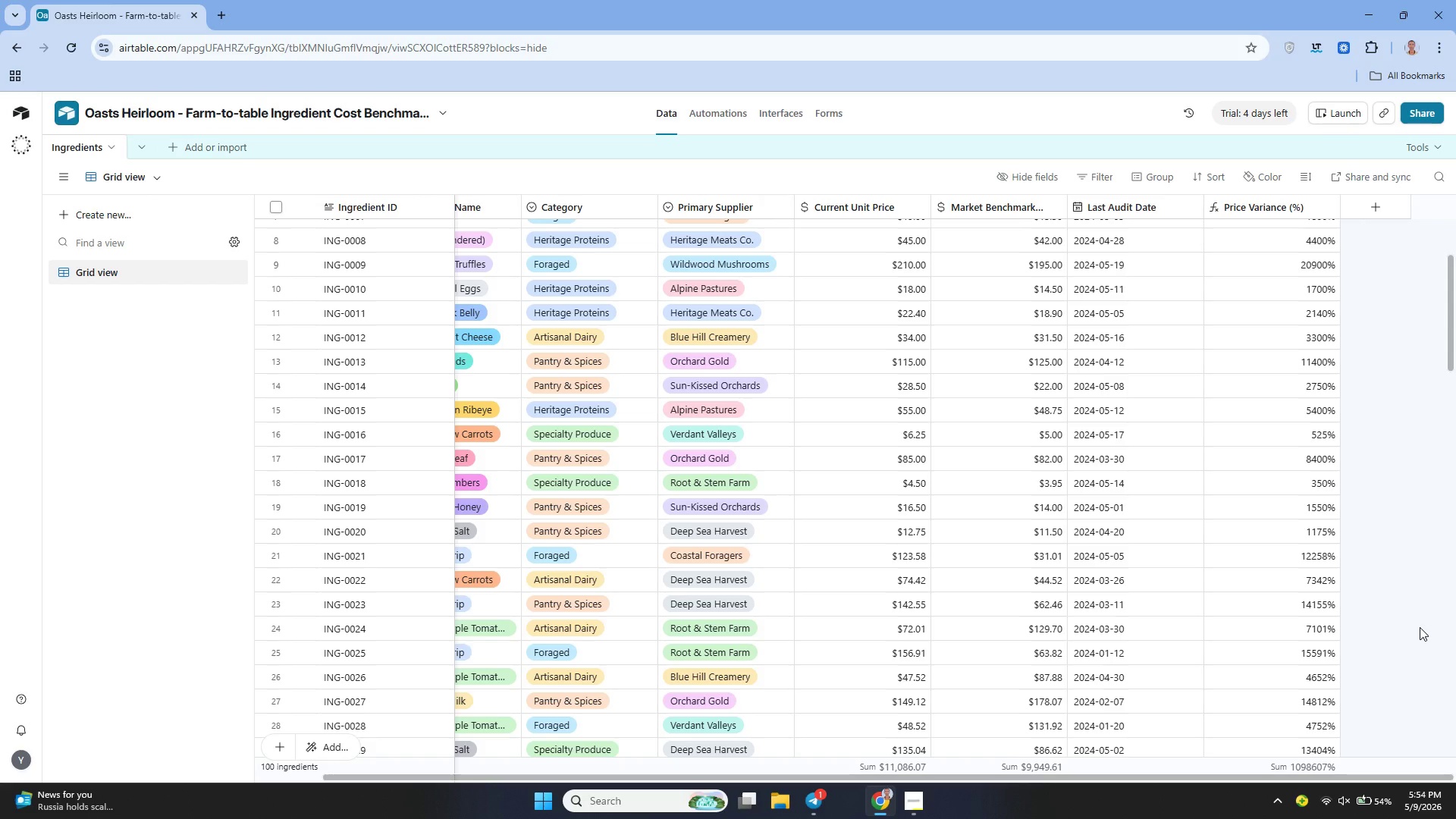 
left_click([1321, 203])
 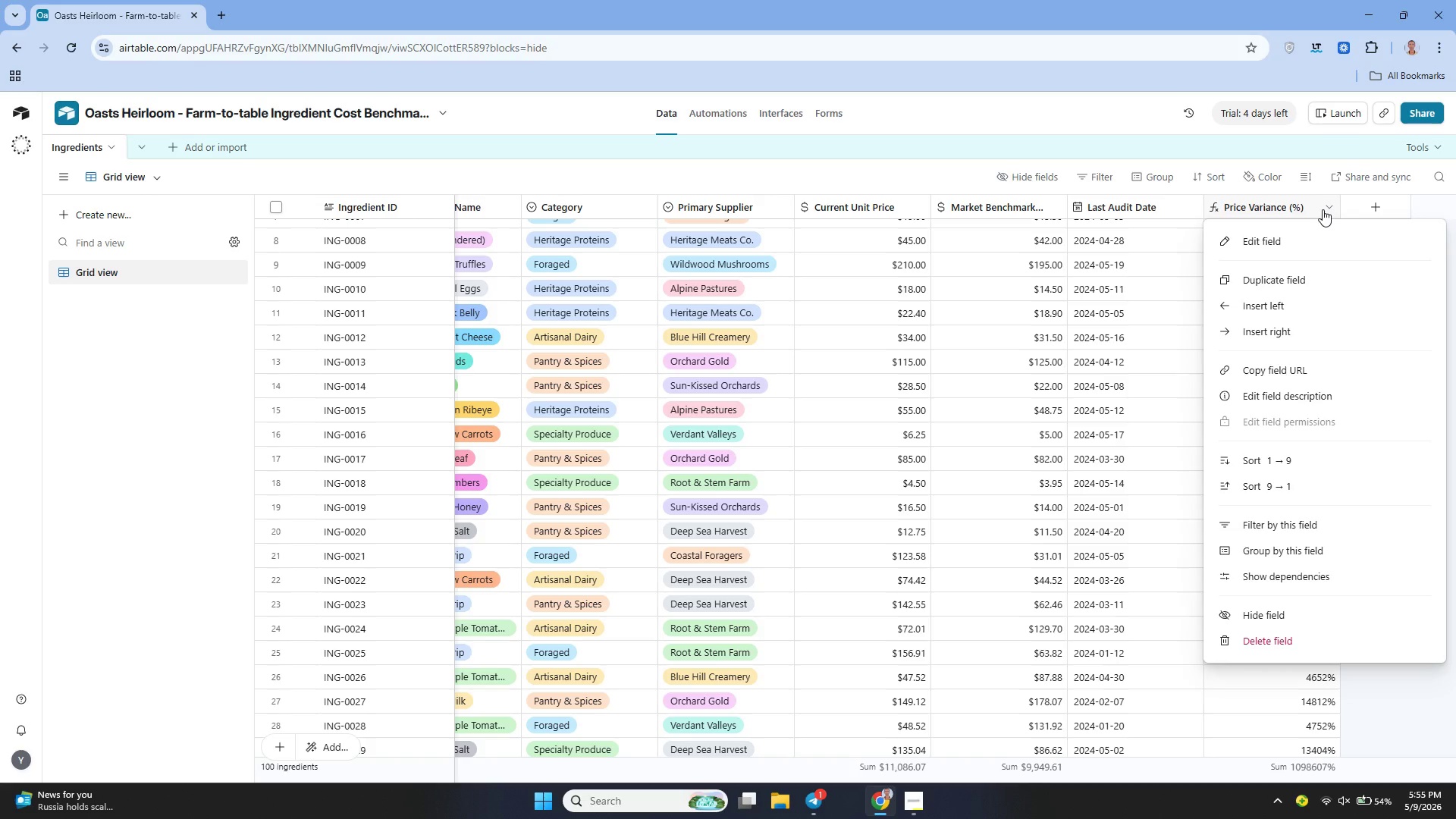 
wait(6.83)
 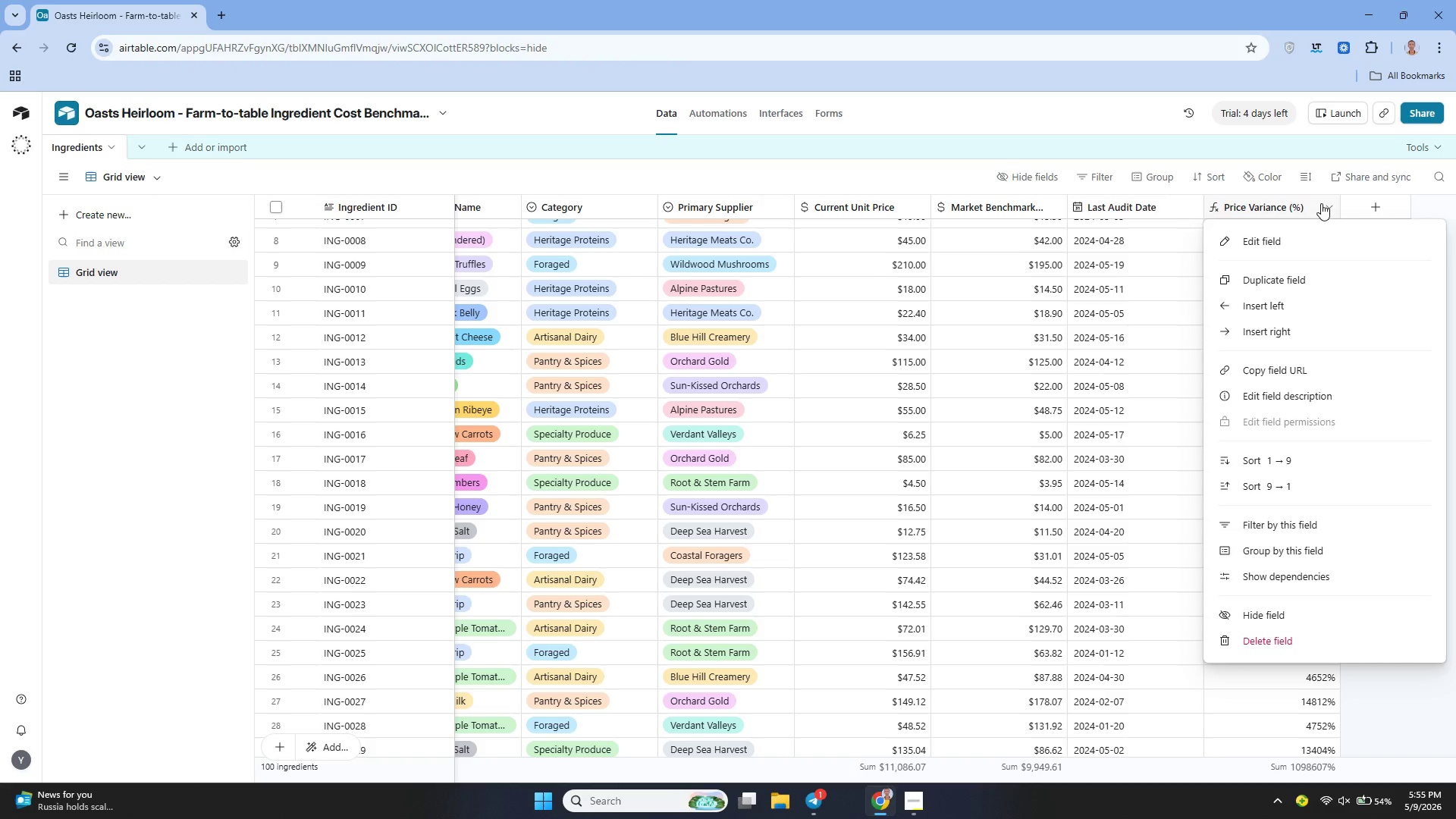 
left_click([1288, 242])
 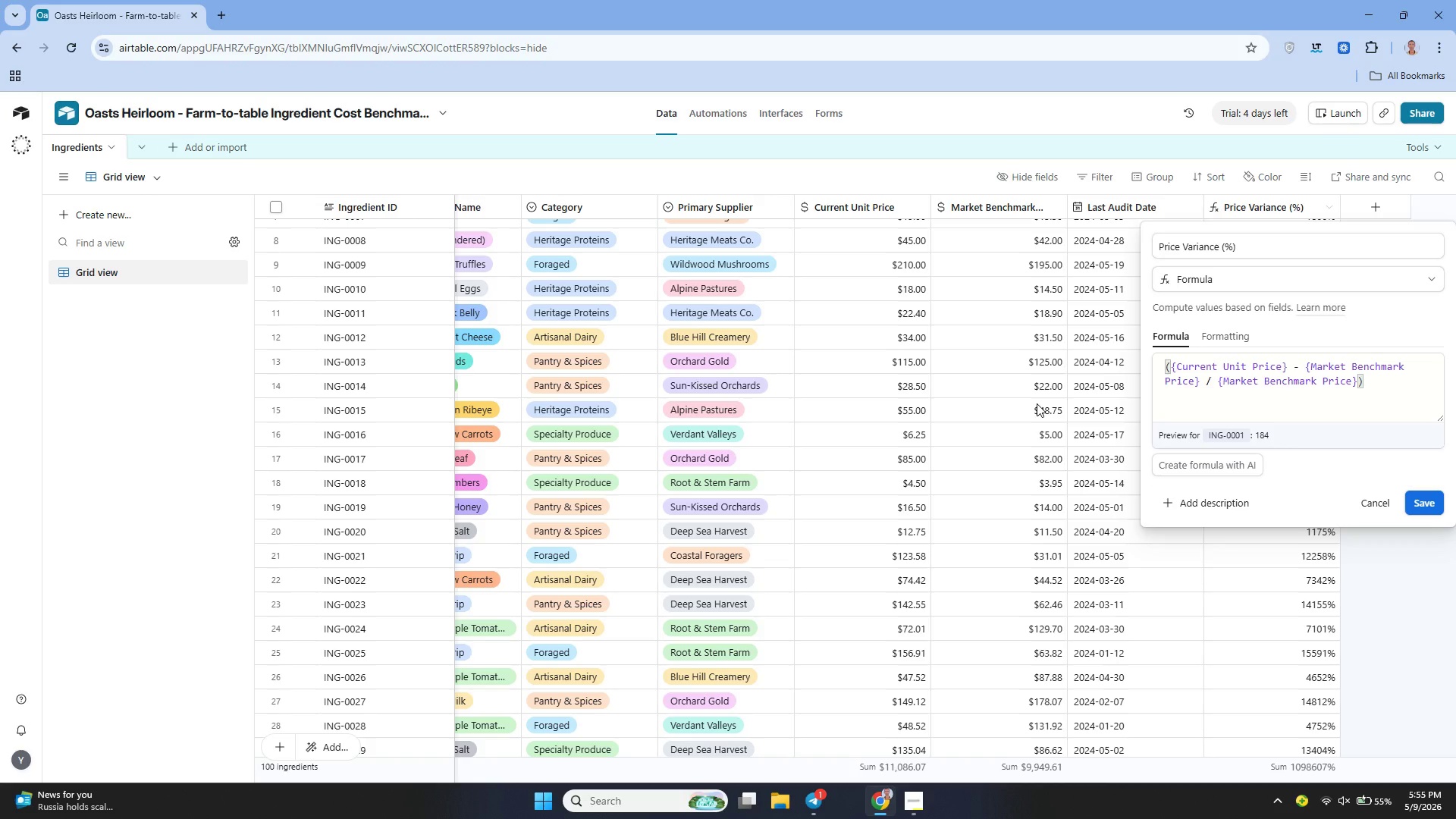 
wait(19.75)
 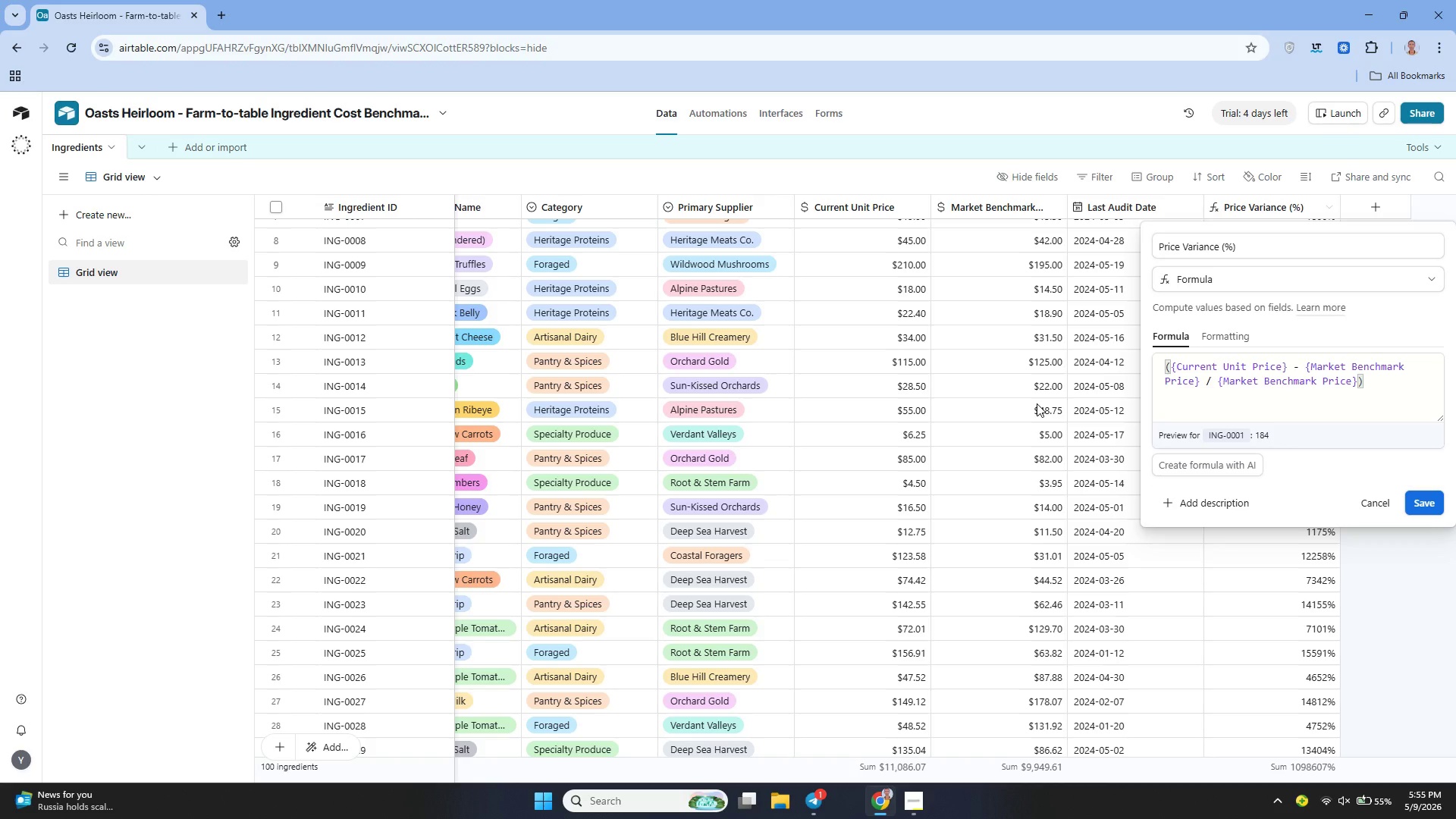 
key(ArrowRight)
 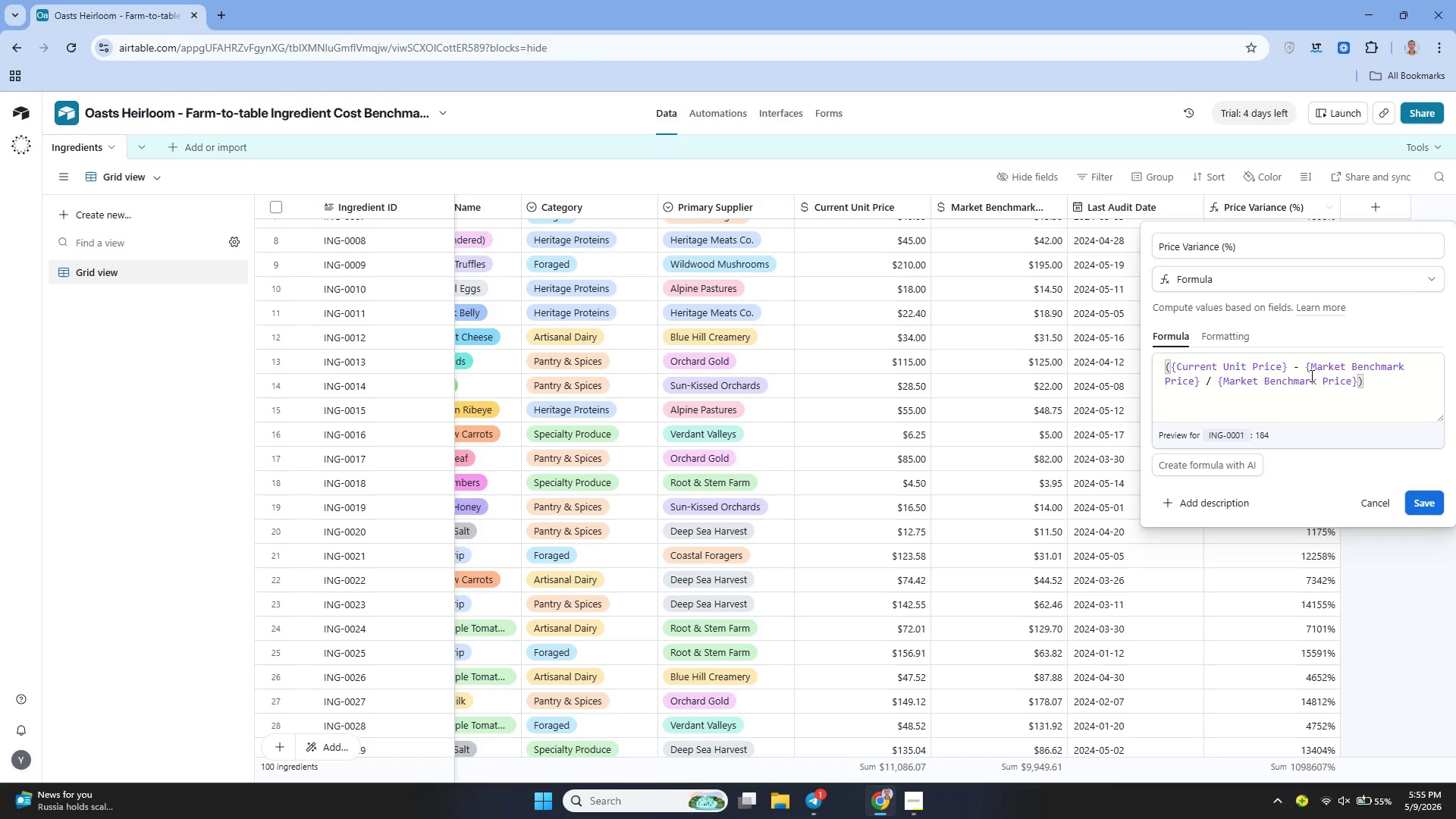 
left_click([1379, 378])
 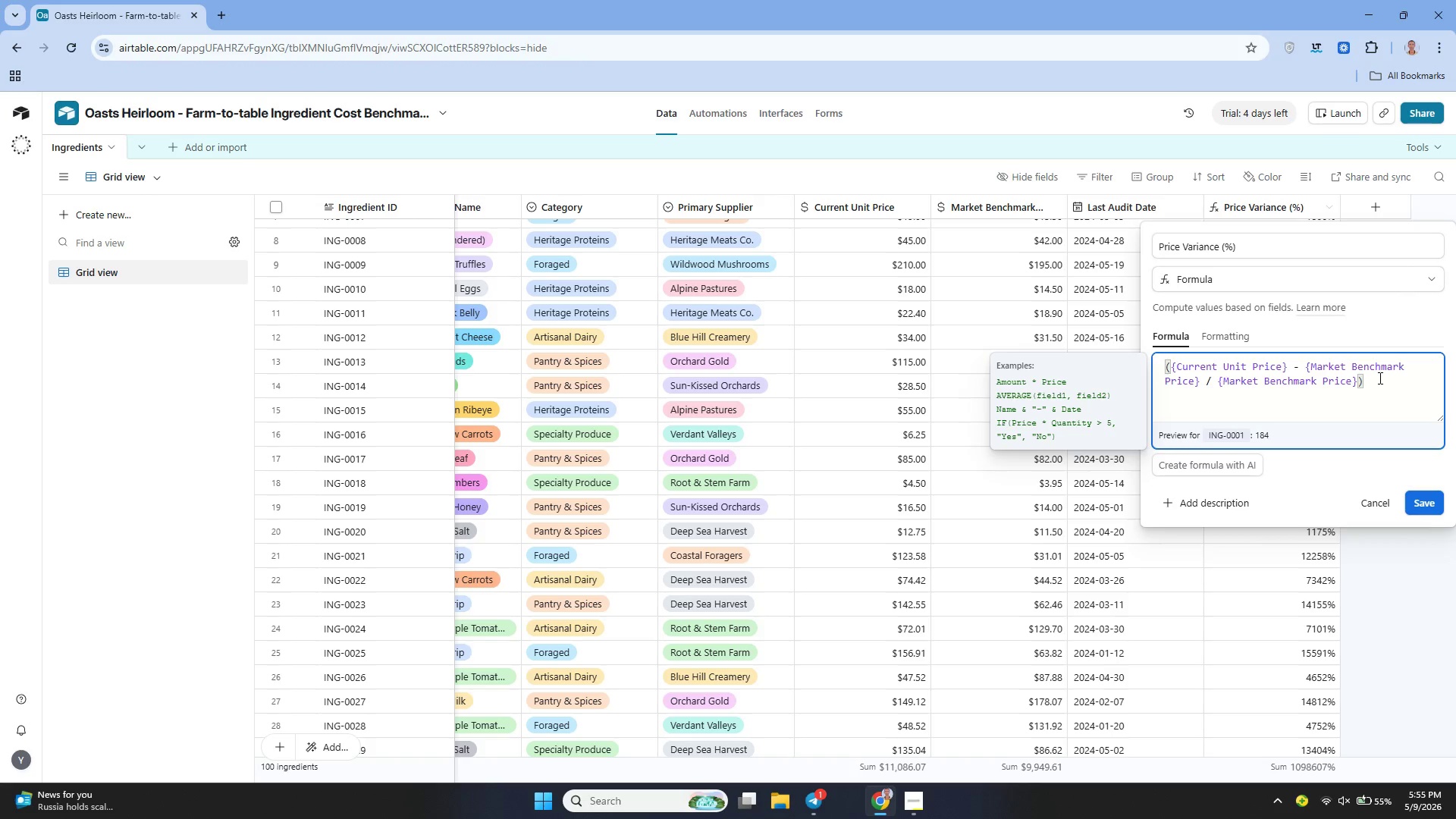 
key(Backspace)
 